 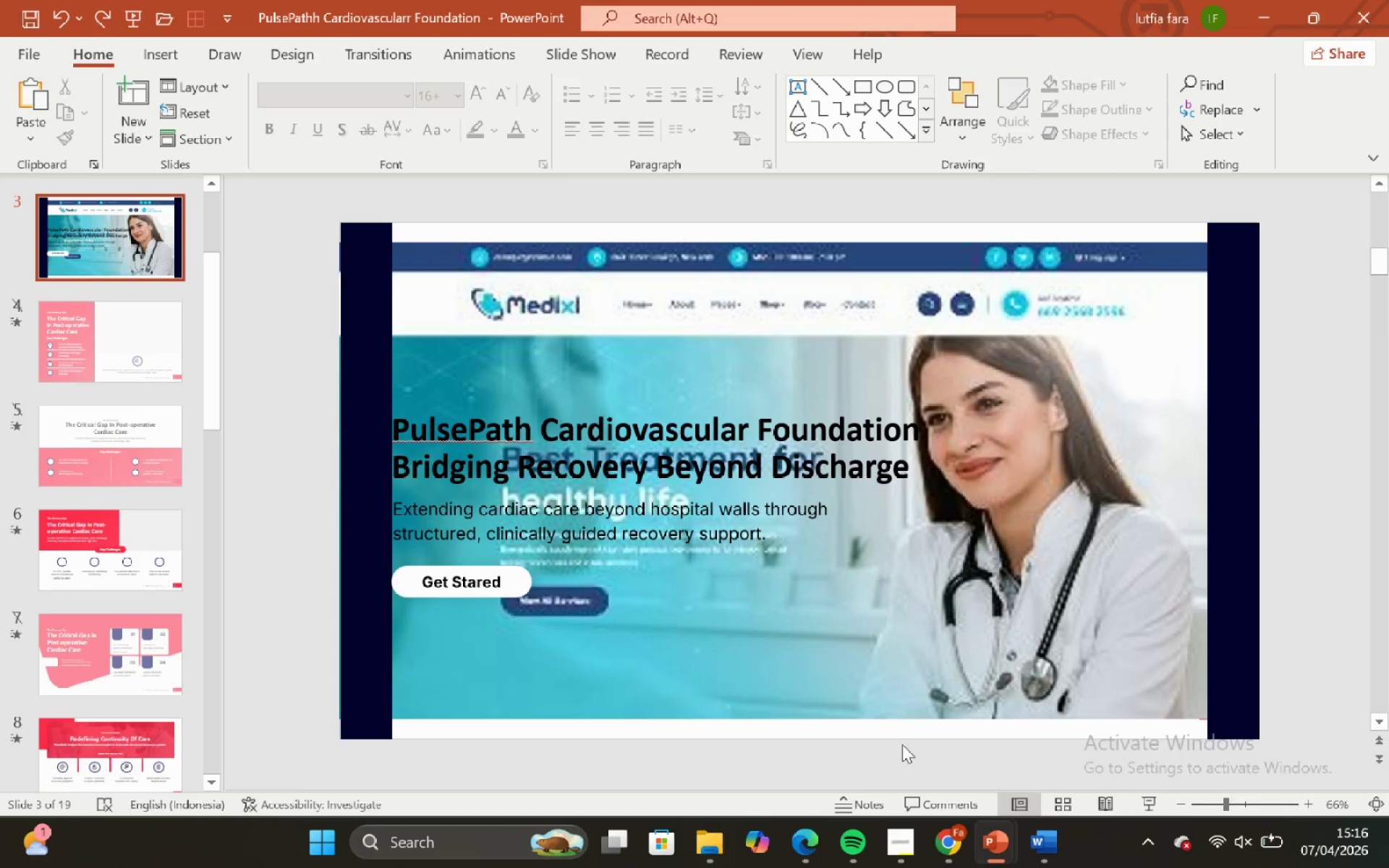 
left_click([713, 610])
 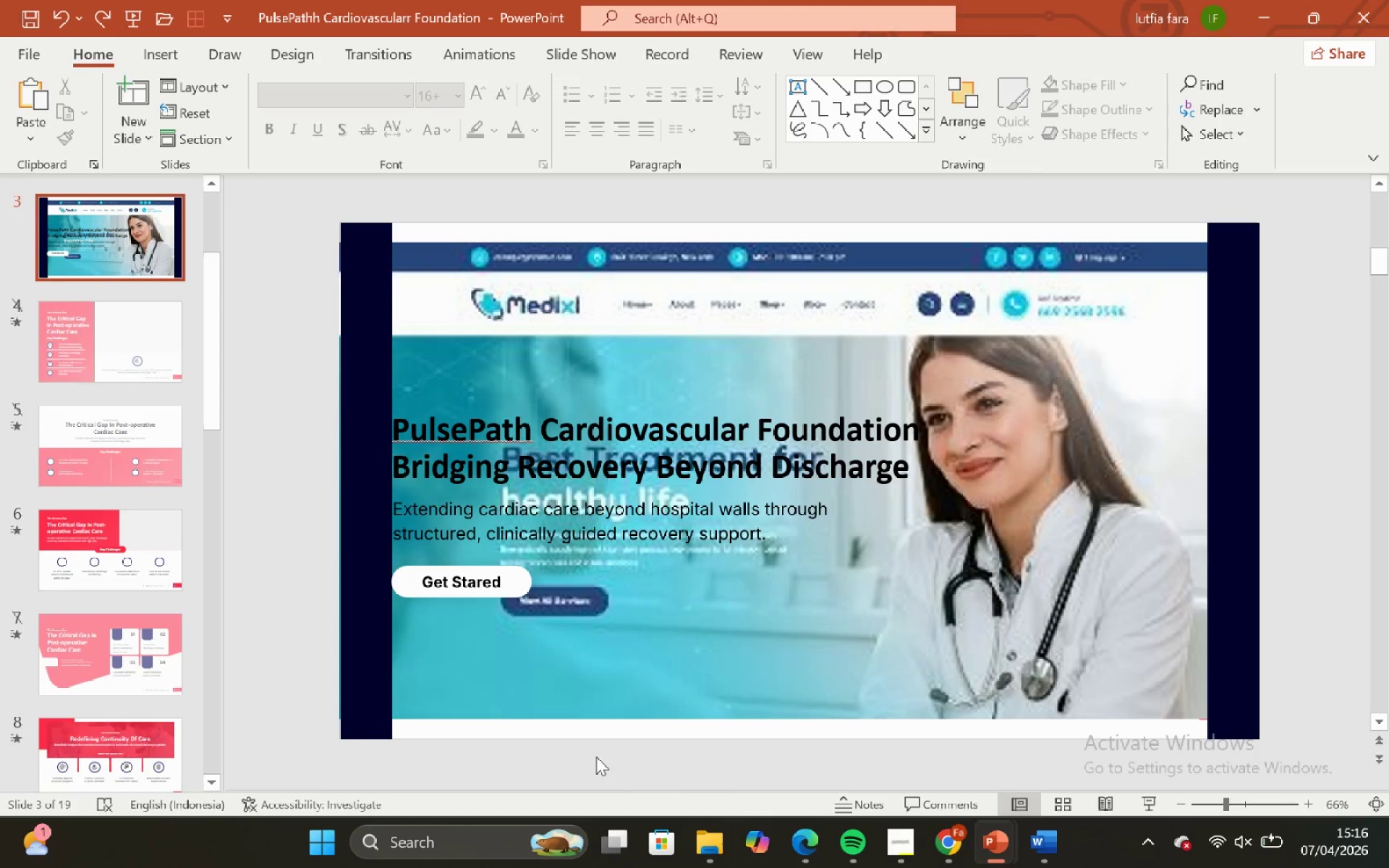 
left_click([593, 756])
 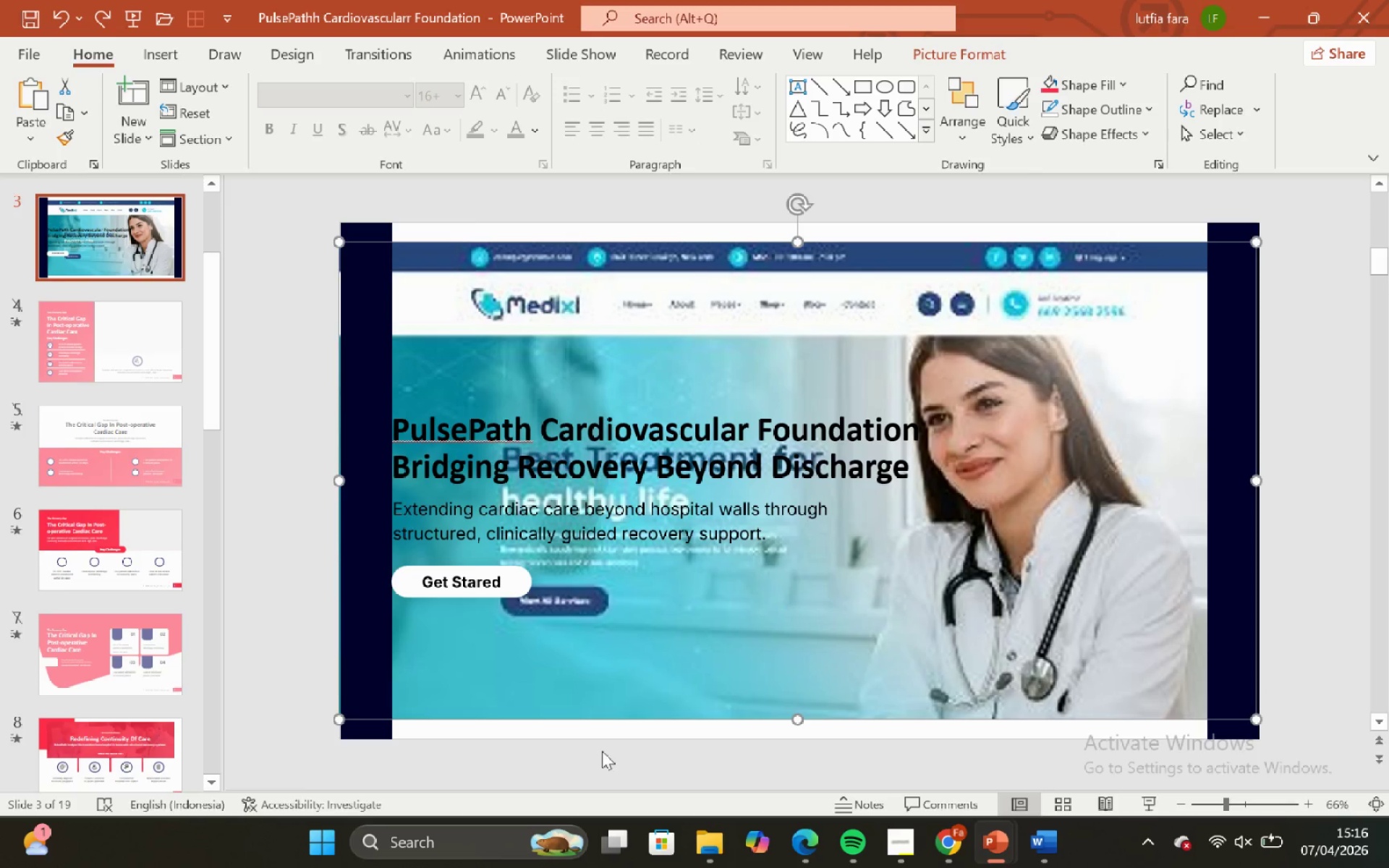 
triple_click([602, 767])
 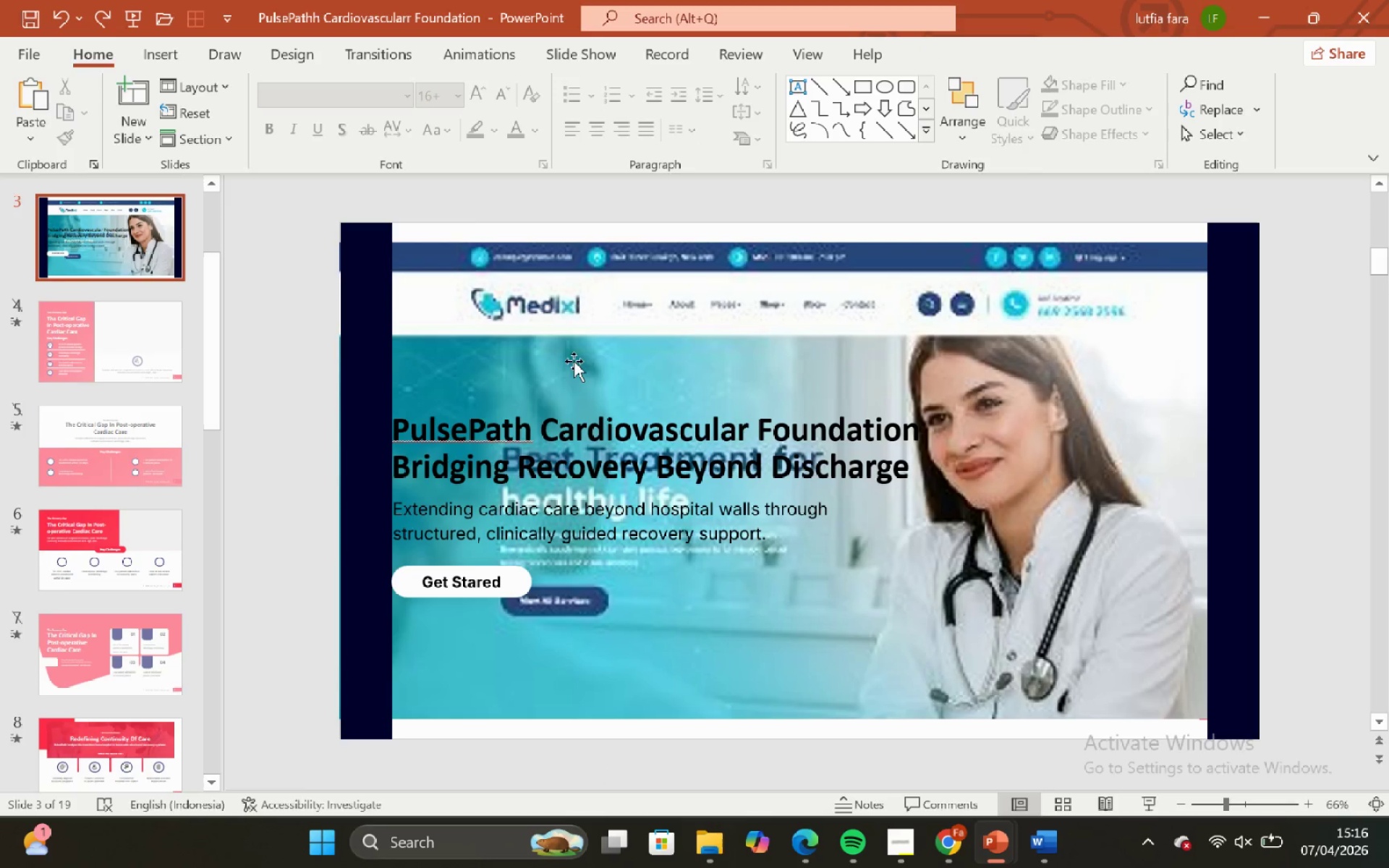 
left_click([718, 545])
 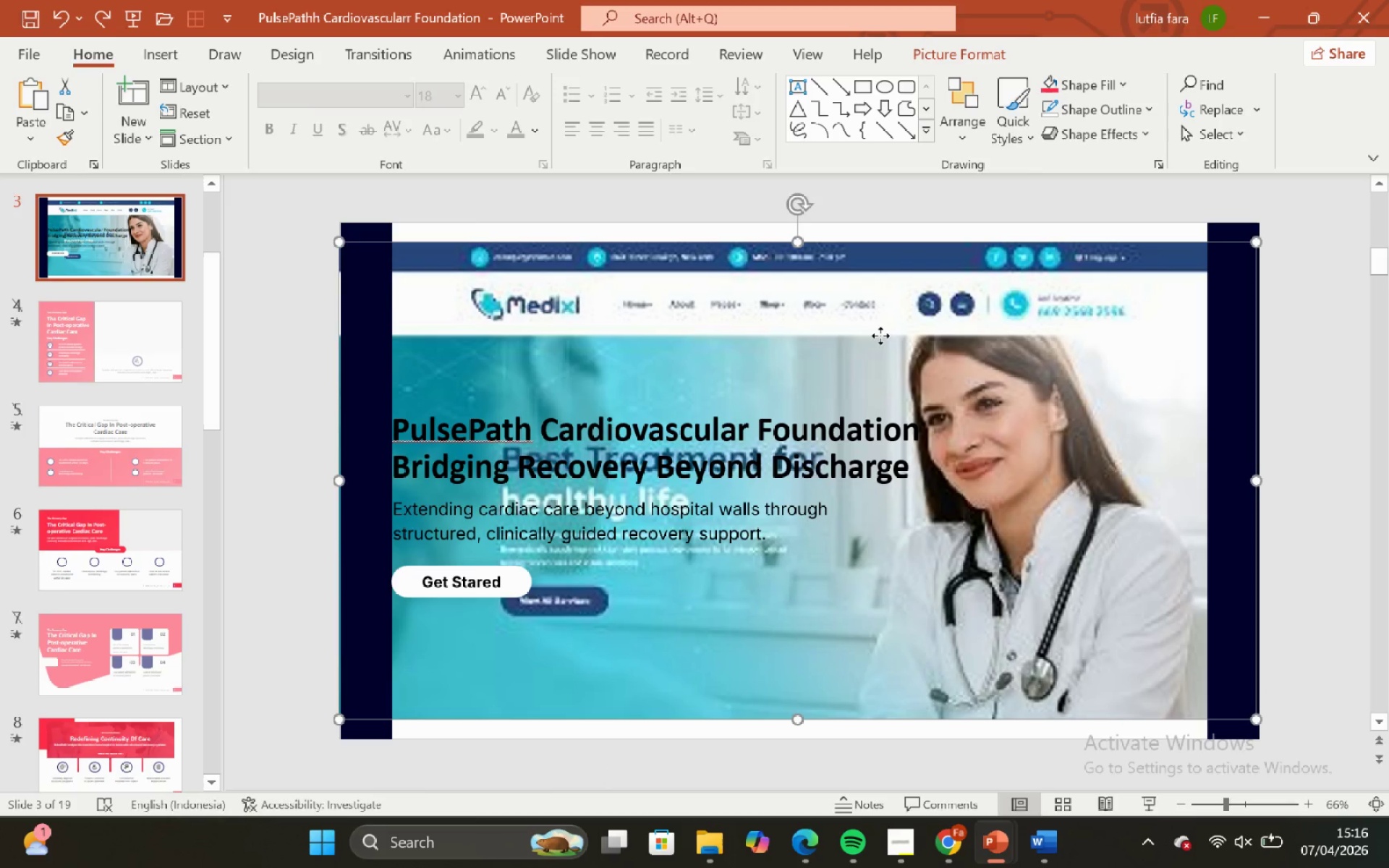 
left_click_drag(start_coordinate=[847, 305], to_coordinate=[1168, 310])
 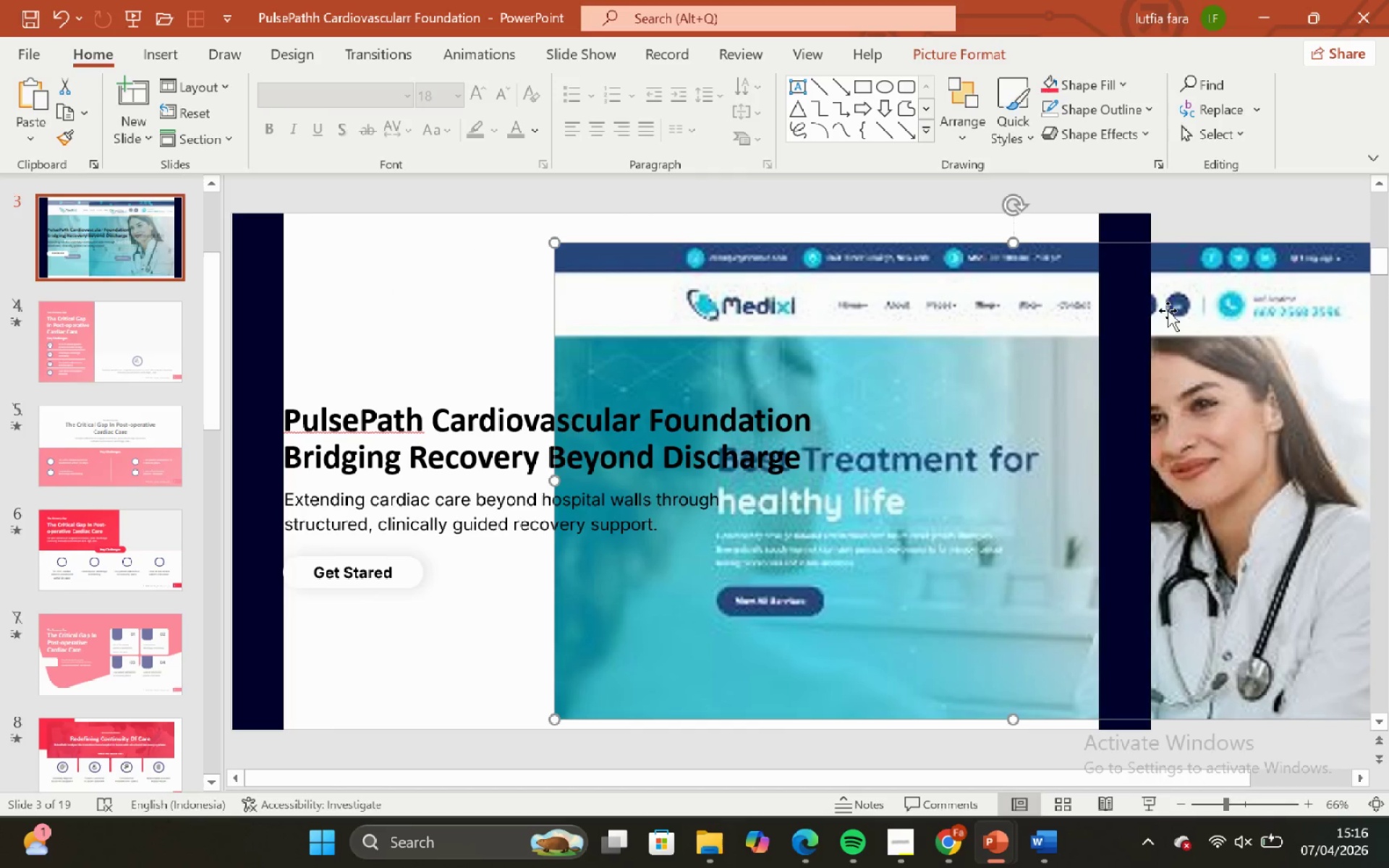 
key(Control+ControlLeft)
 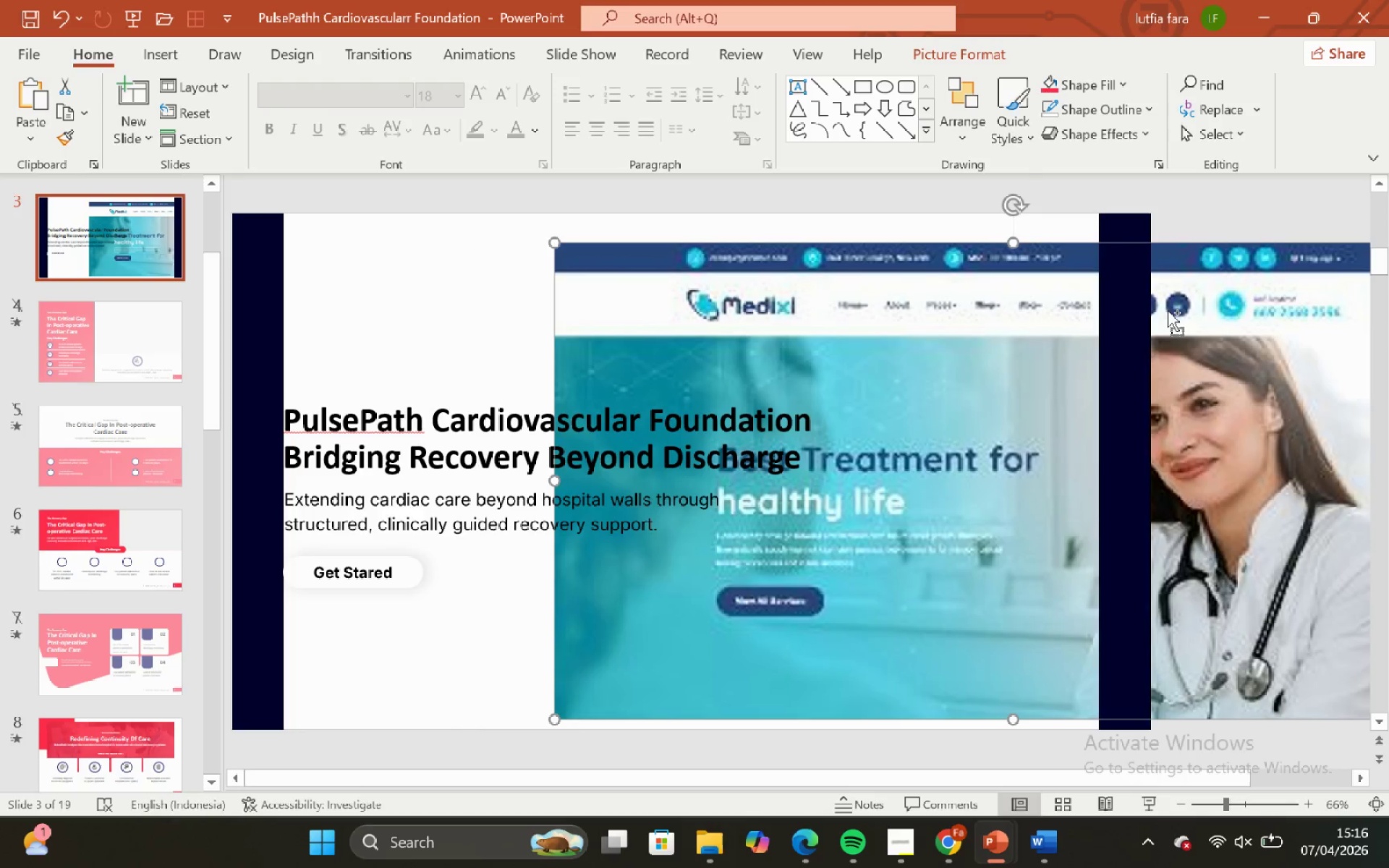 
key(Control+Z)
 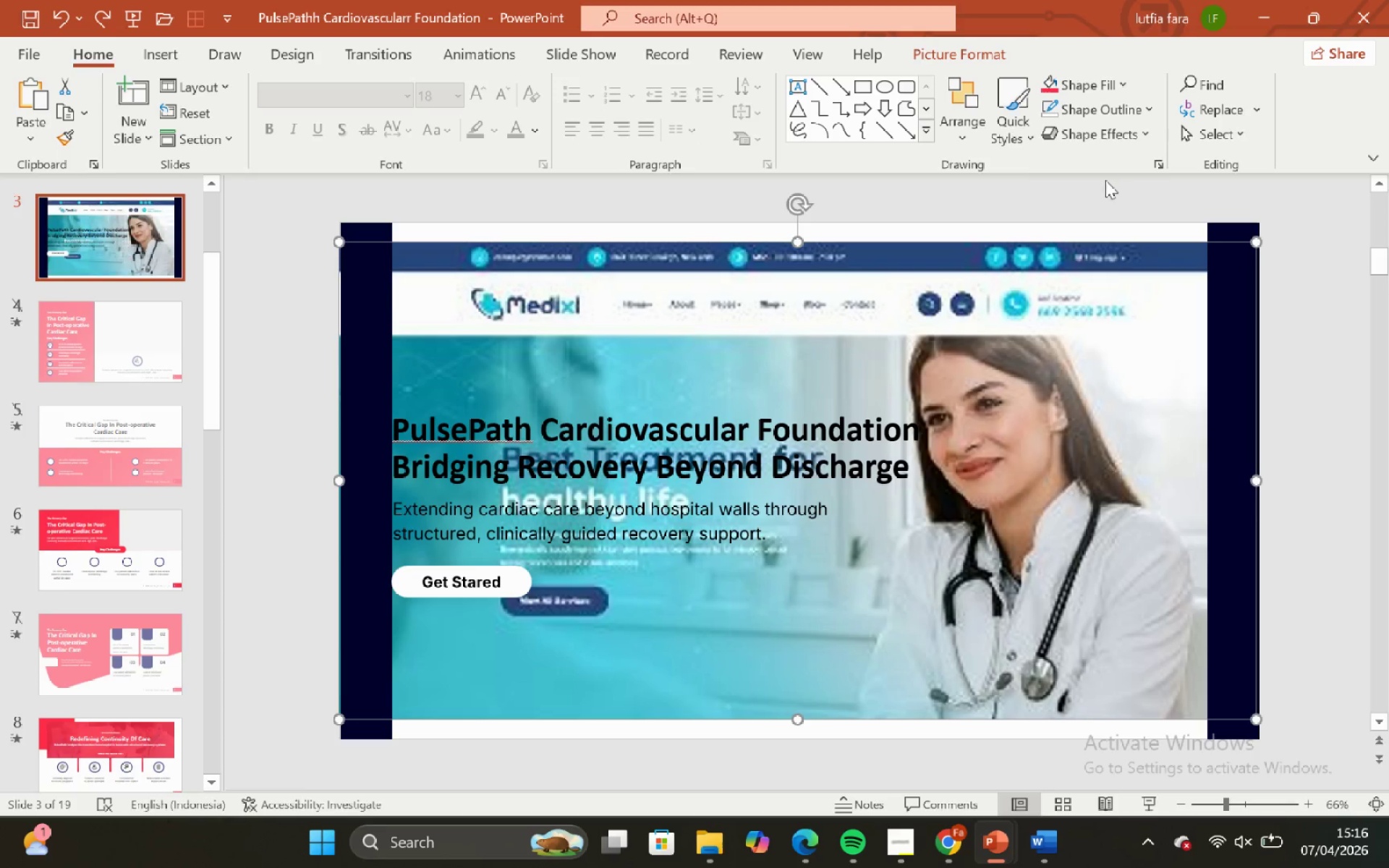 
left_click([1095, 182])
 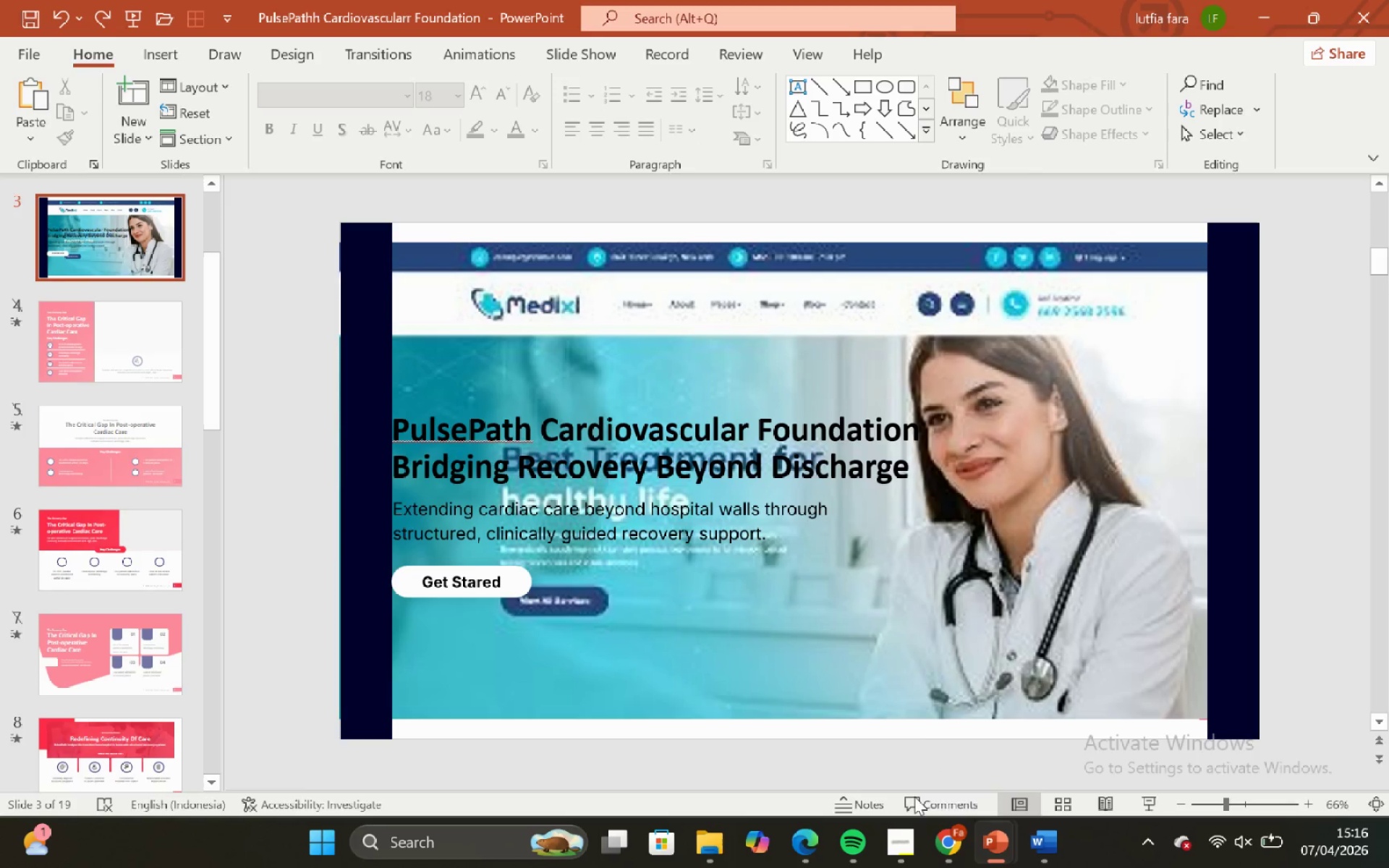 
left_click_drag(start_coordinate=[899, 827], to_coordinate=[896, 820])
 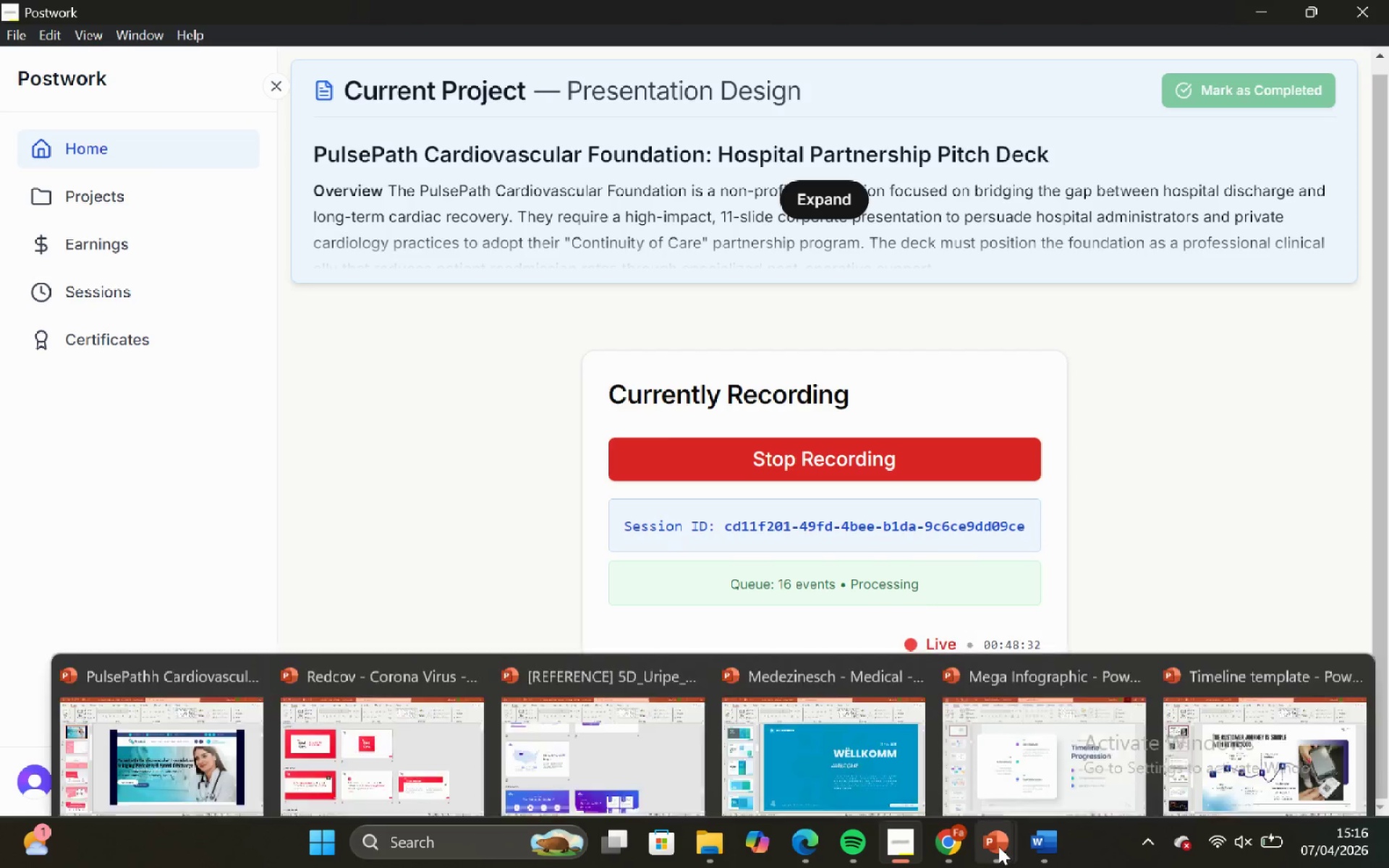 
left_click([173, 715])
 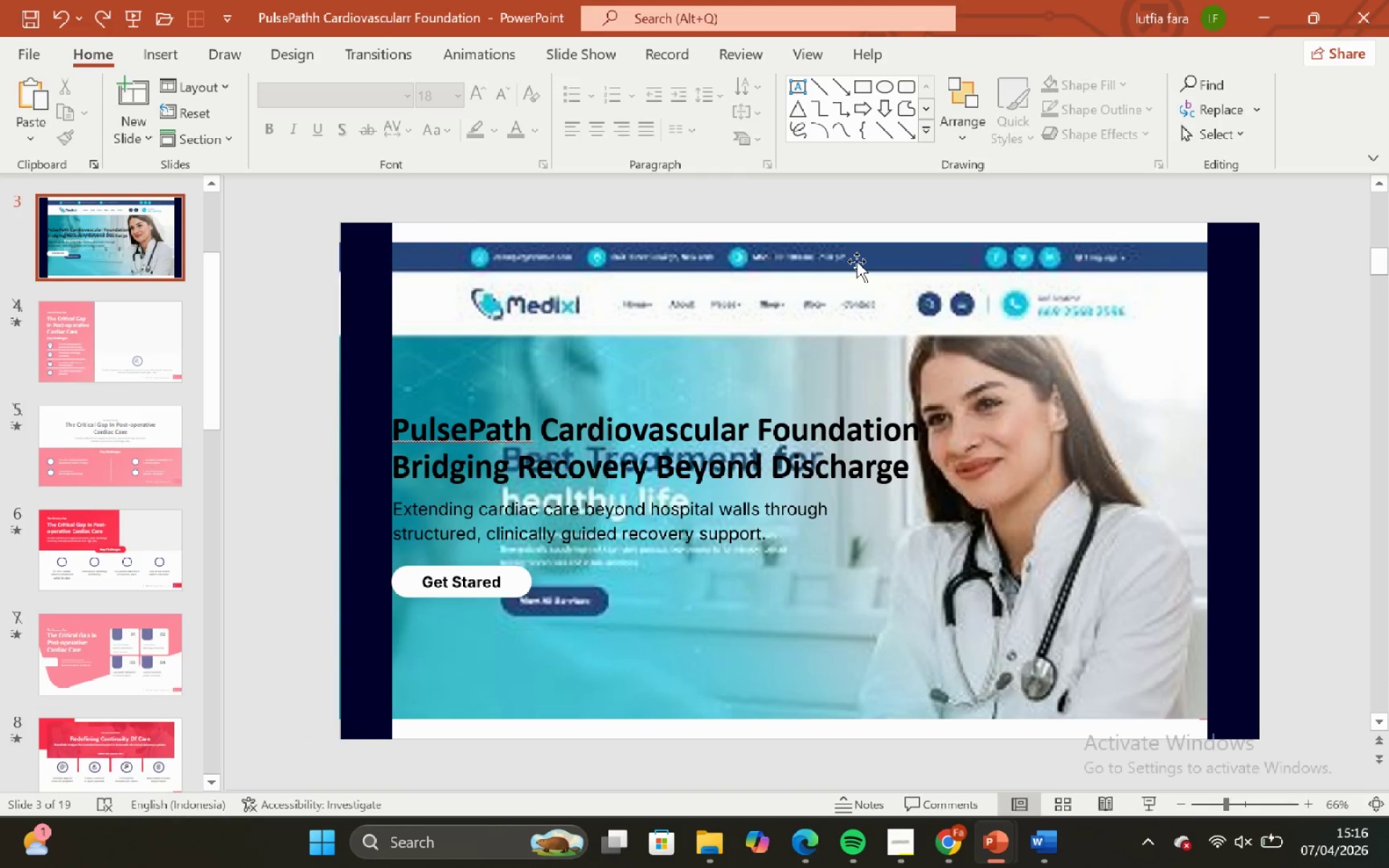 
left_click([857, 261])
 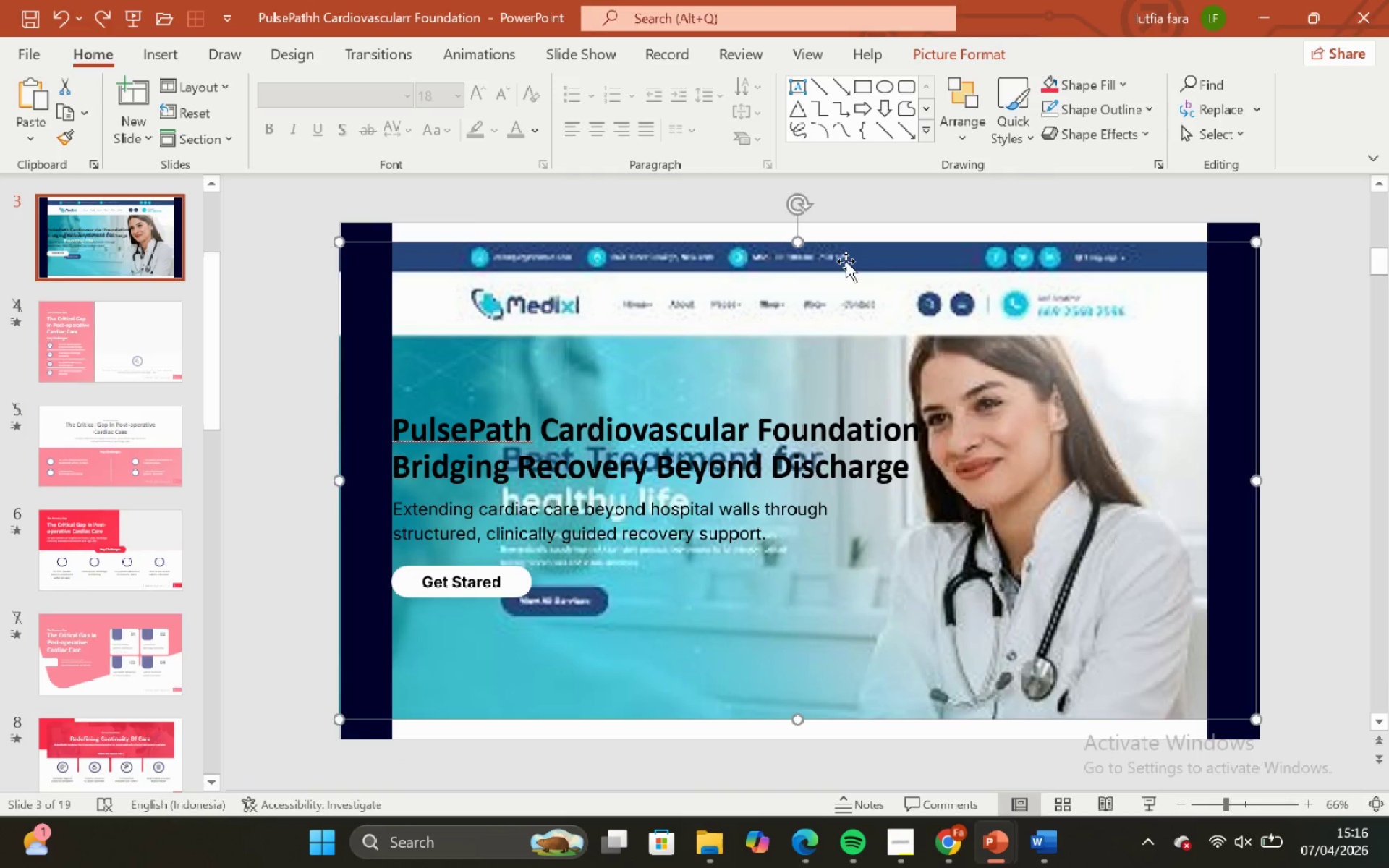 
left_click_drag(start_coordinate=[846, 261], to_coordinate=[887, 675])
 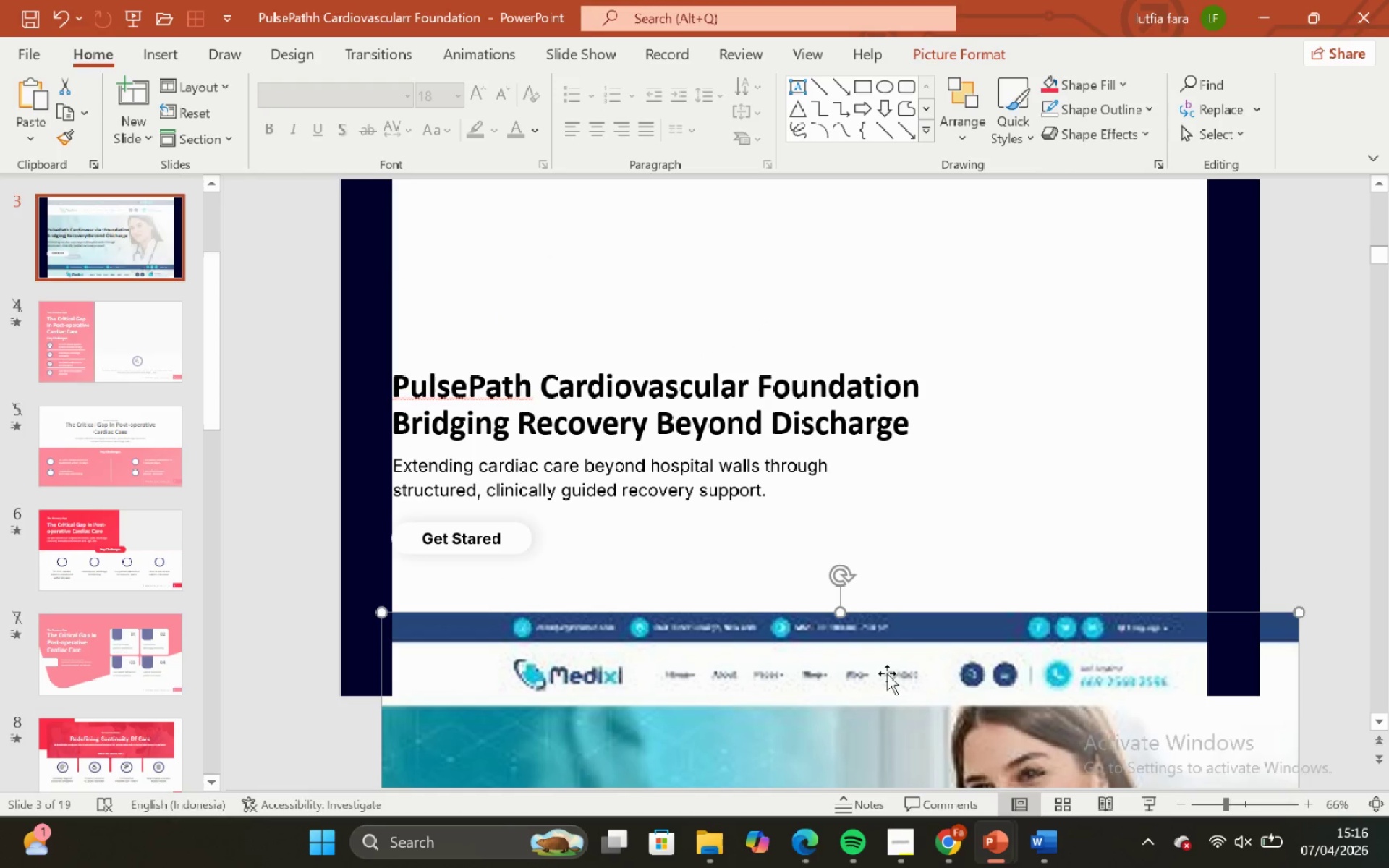 
key(Control+Z)
 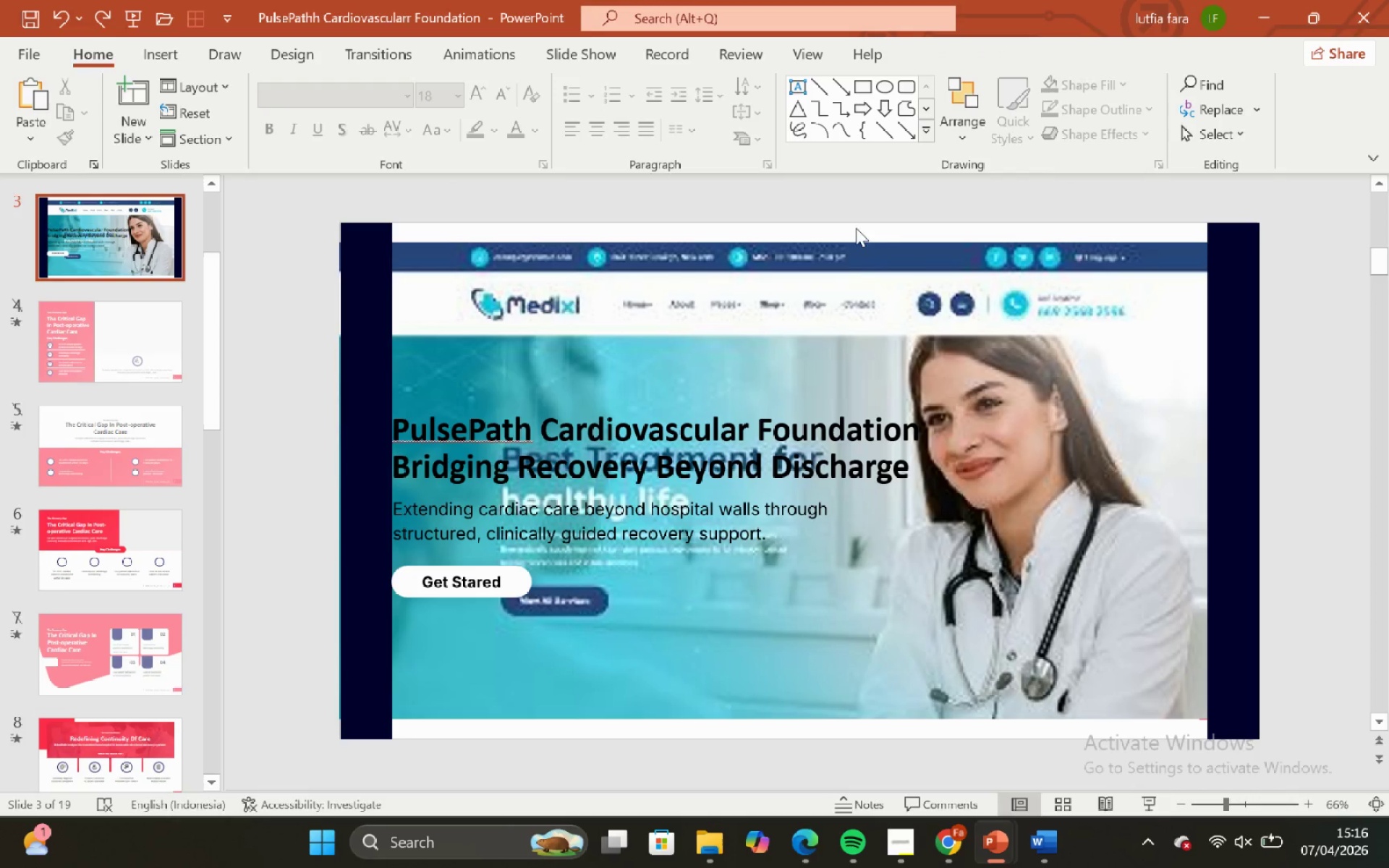 
double_click([862, 291])
 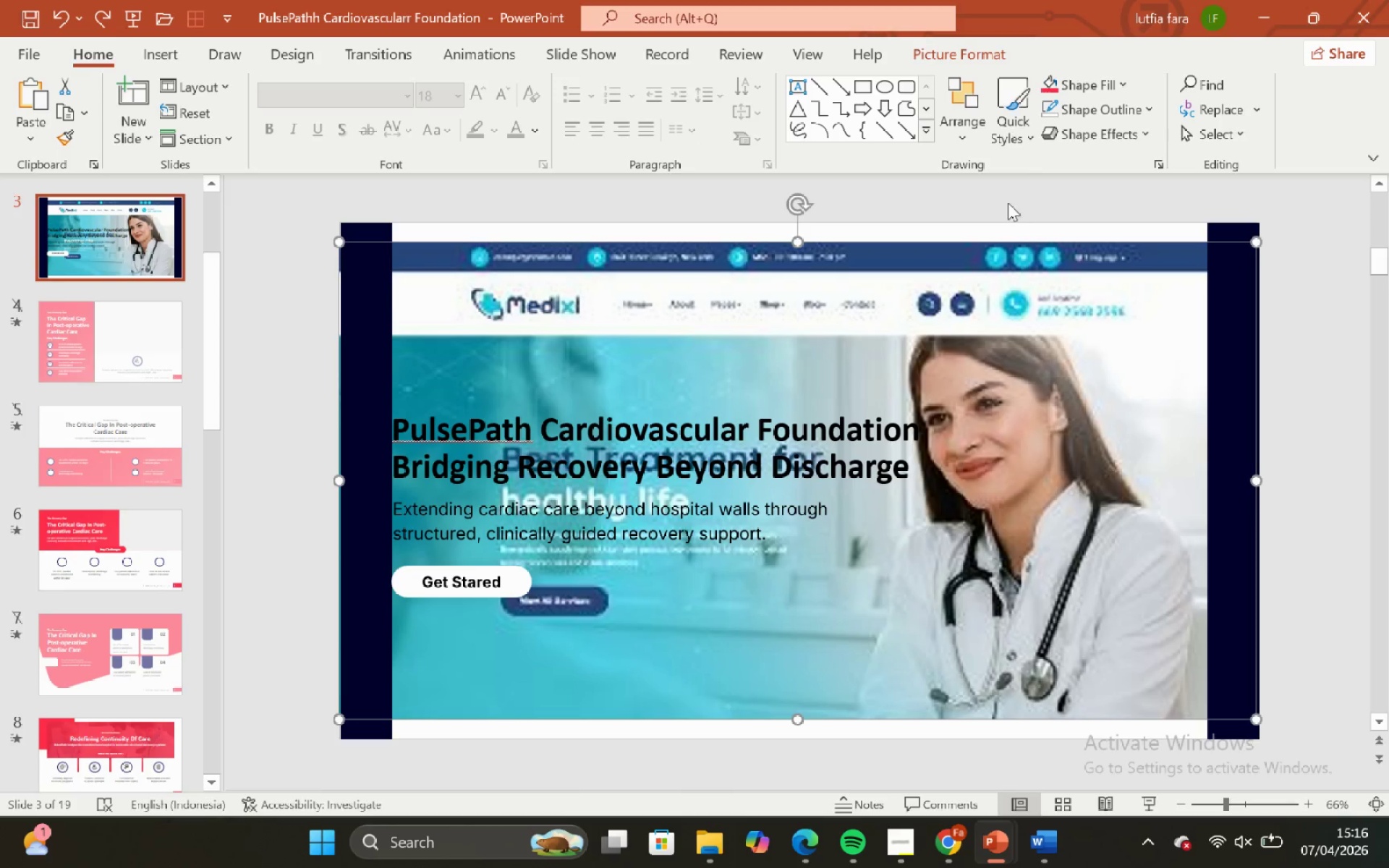 
left_click_drag(start_coordinate=[1008, 195], to_coordinate=[1008, 203])
 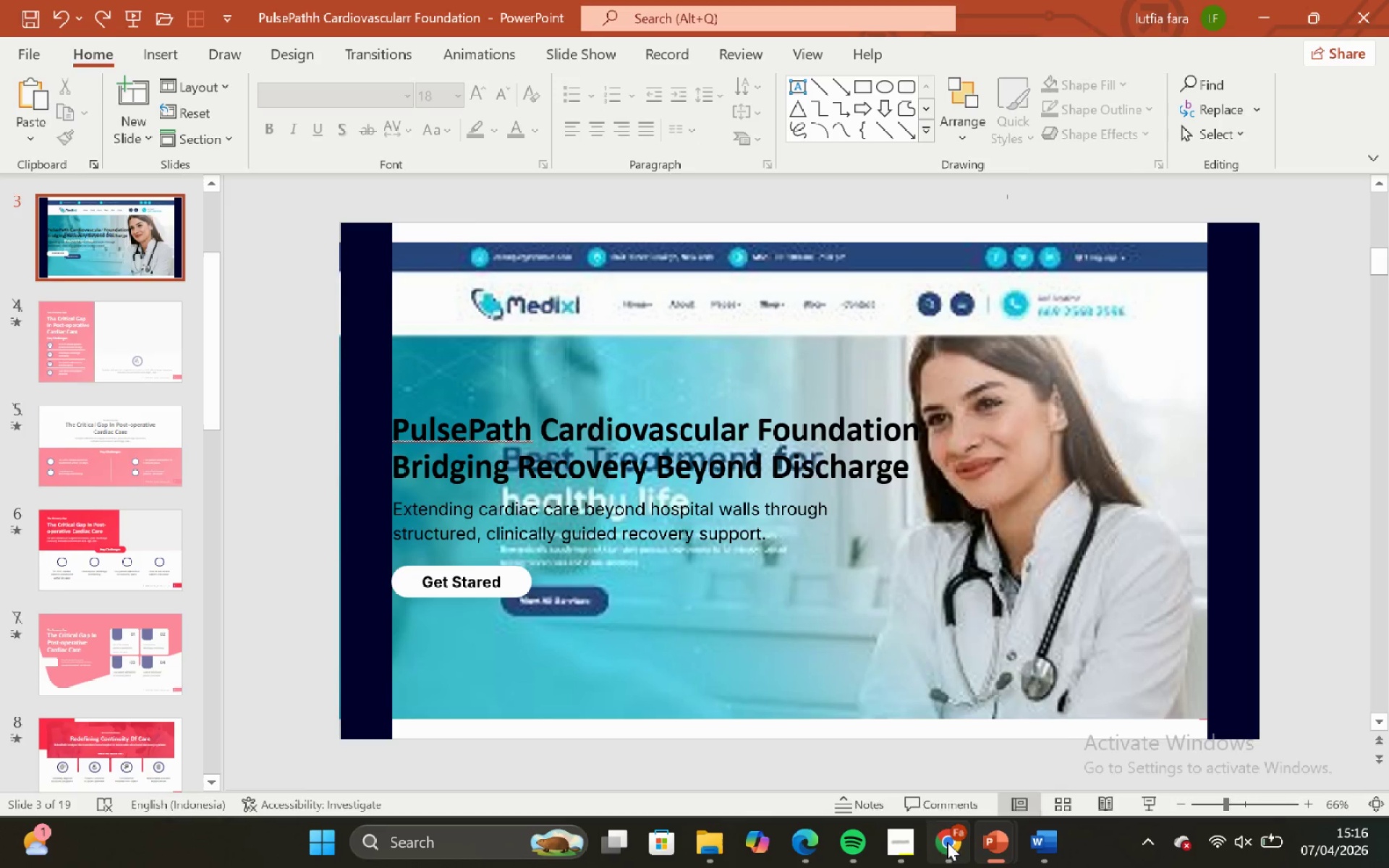 
left_click_drag(start_coordinate=[899, 726], to_coordinate=[888, 713])
 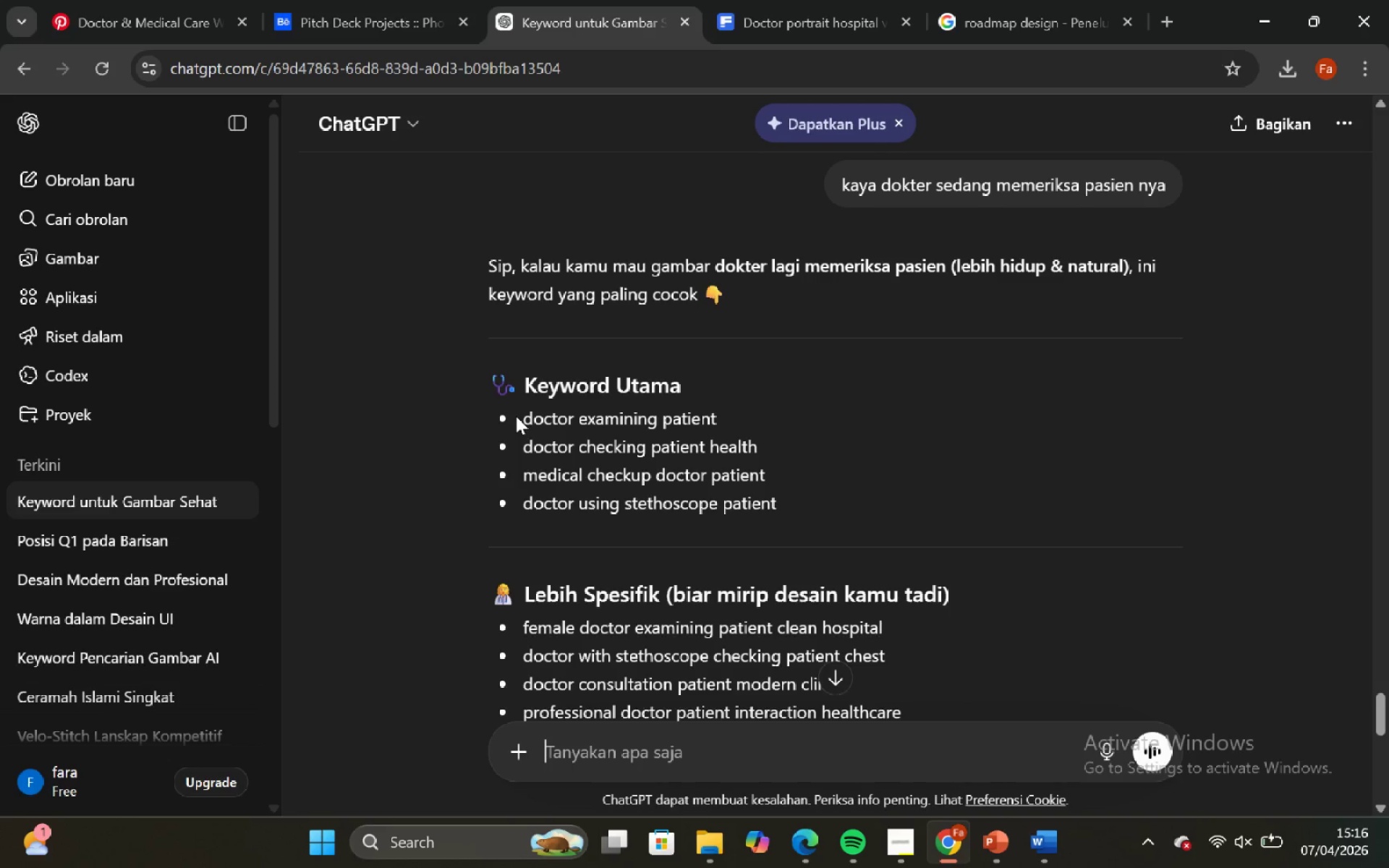 
left_click_drag(start_coordinate=[529, 420], to_coordinate=[780, 433])
 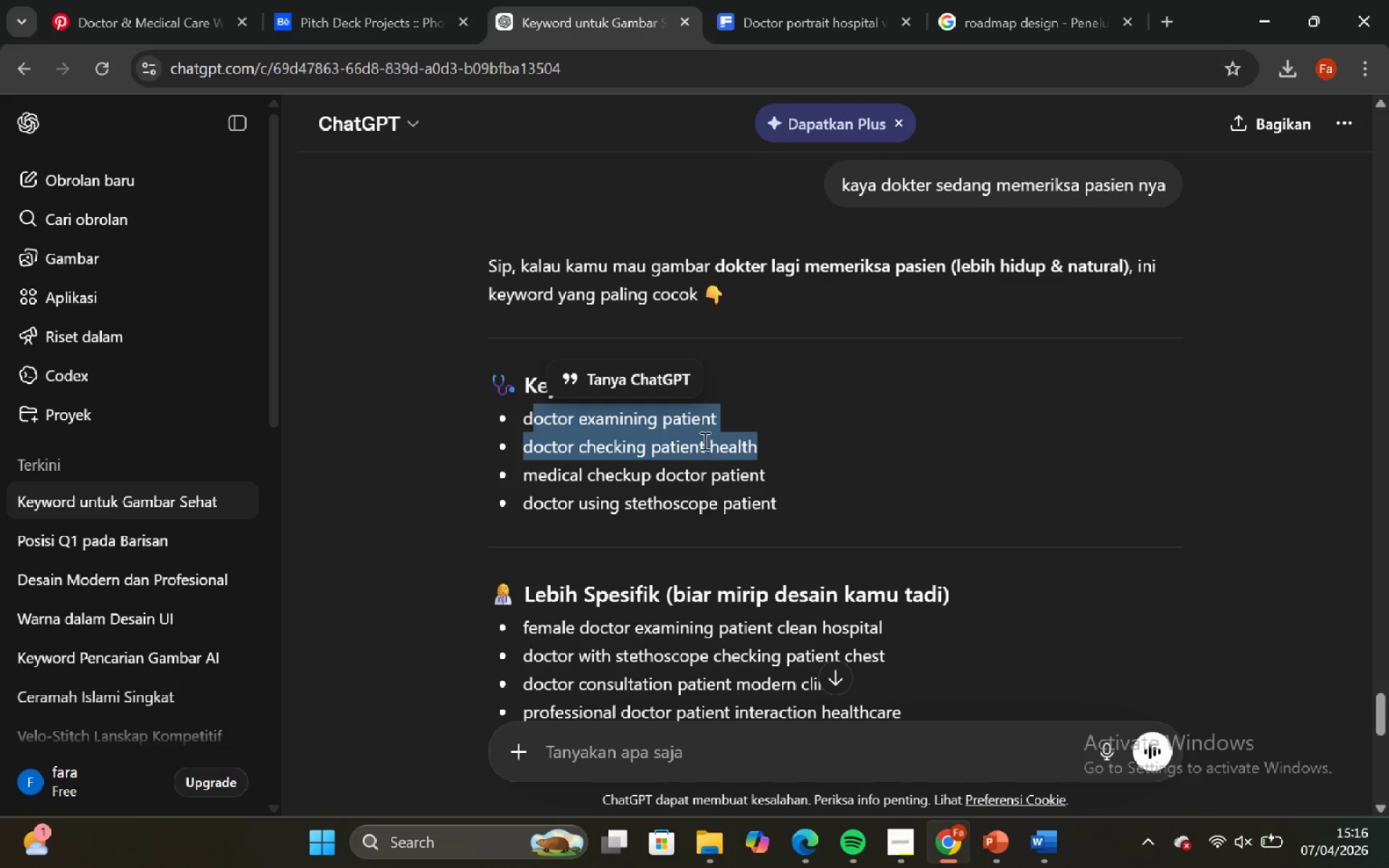 
left_click_drag(start_coordinate=[697, 434], to_coordinate=[691, 430])
 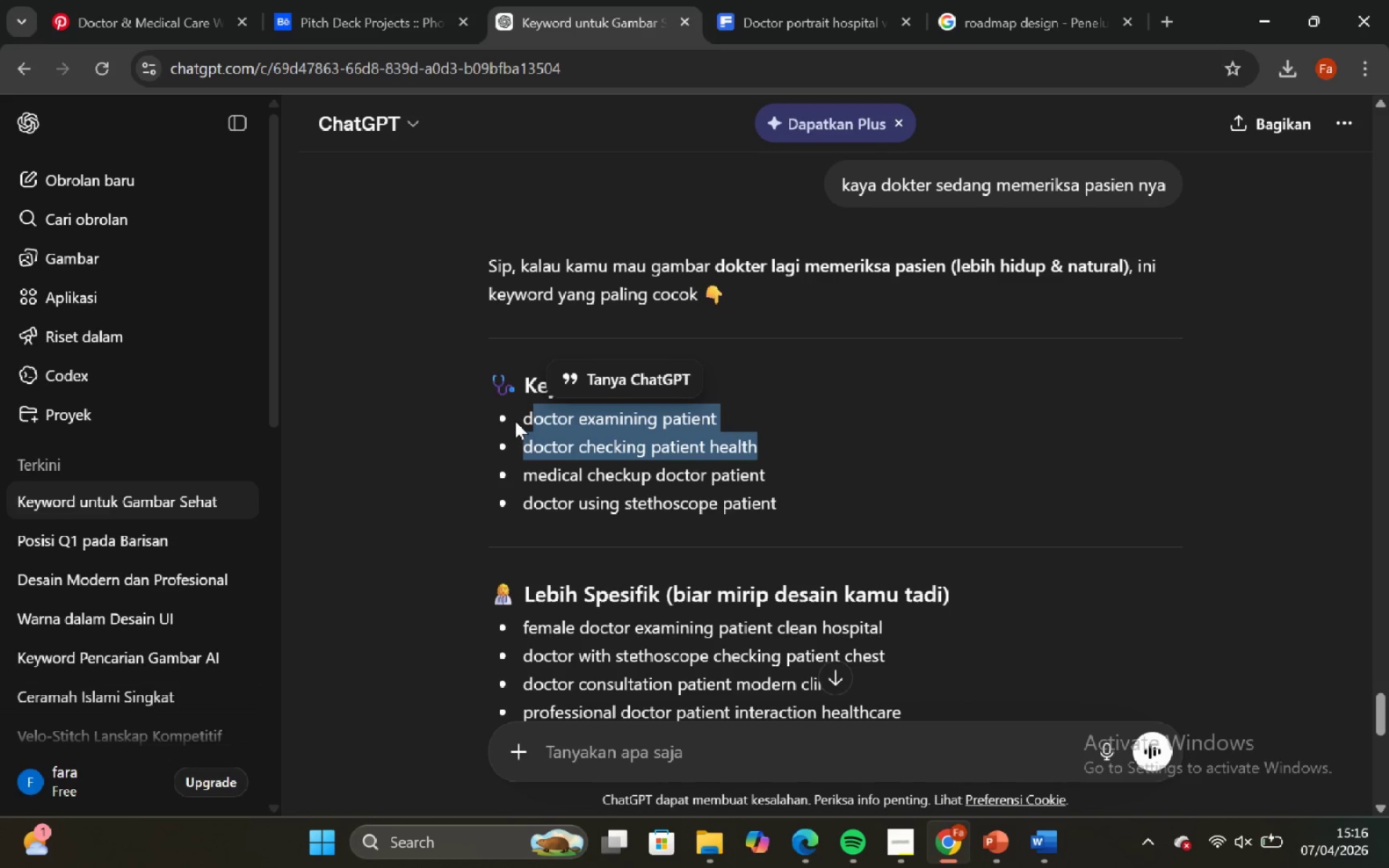 
left_click_drag(start_coordinate=[511, 417], to_coordinate=[515, 417])
 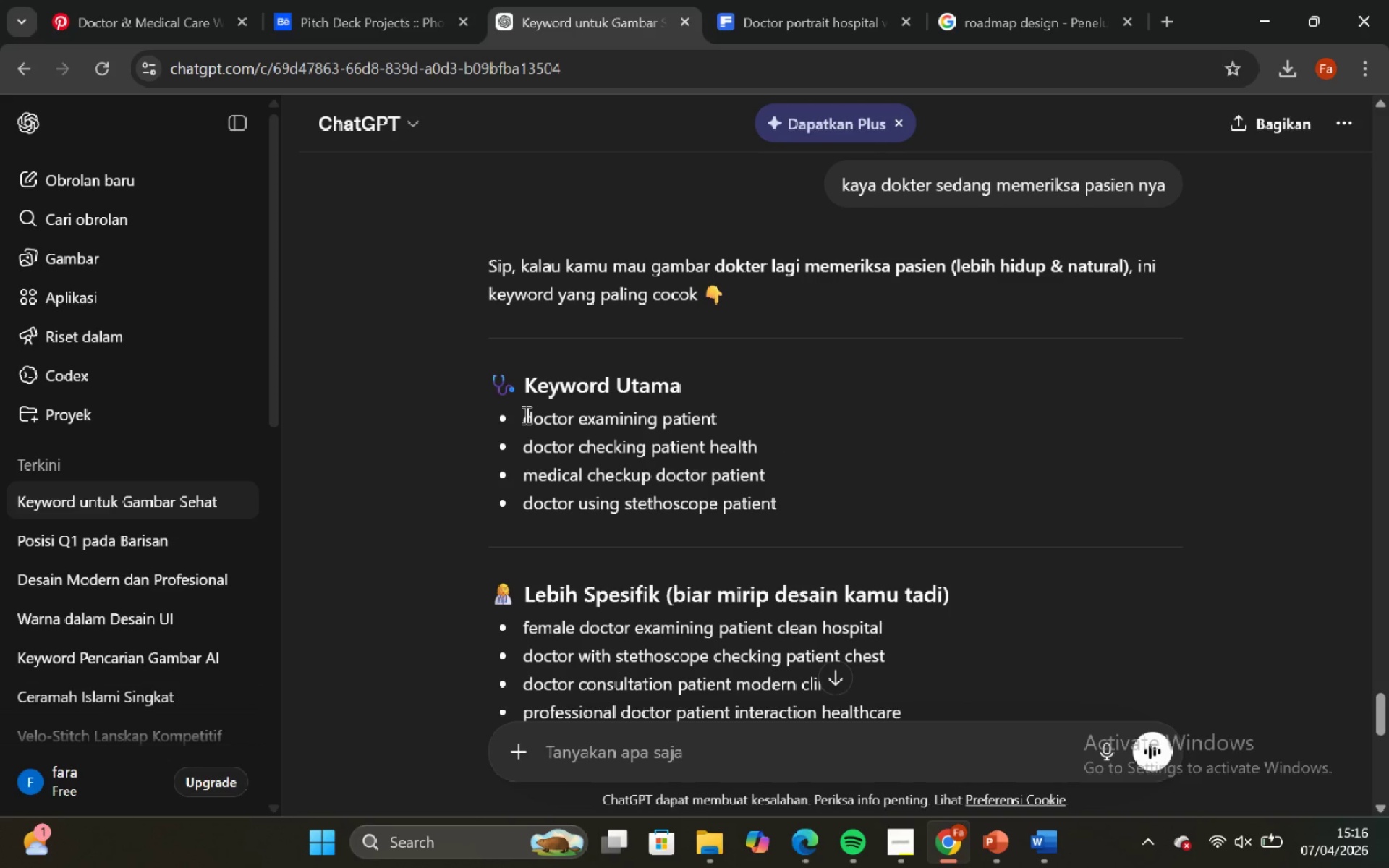 
left_click_drag(start_coordinate=[524, 414], to_coordinate=[724, 413])
 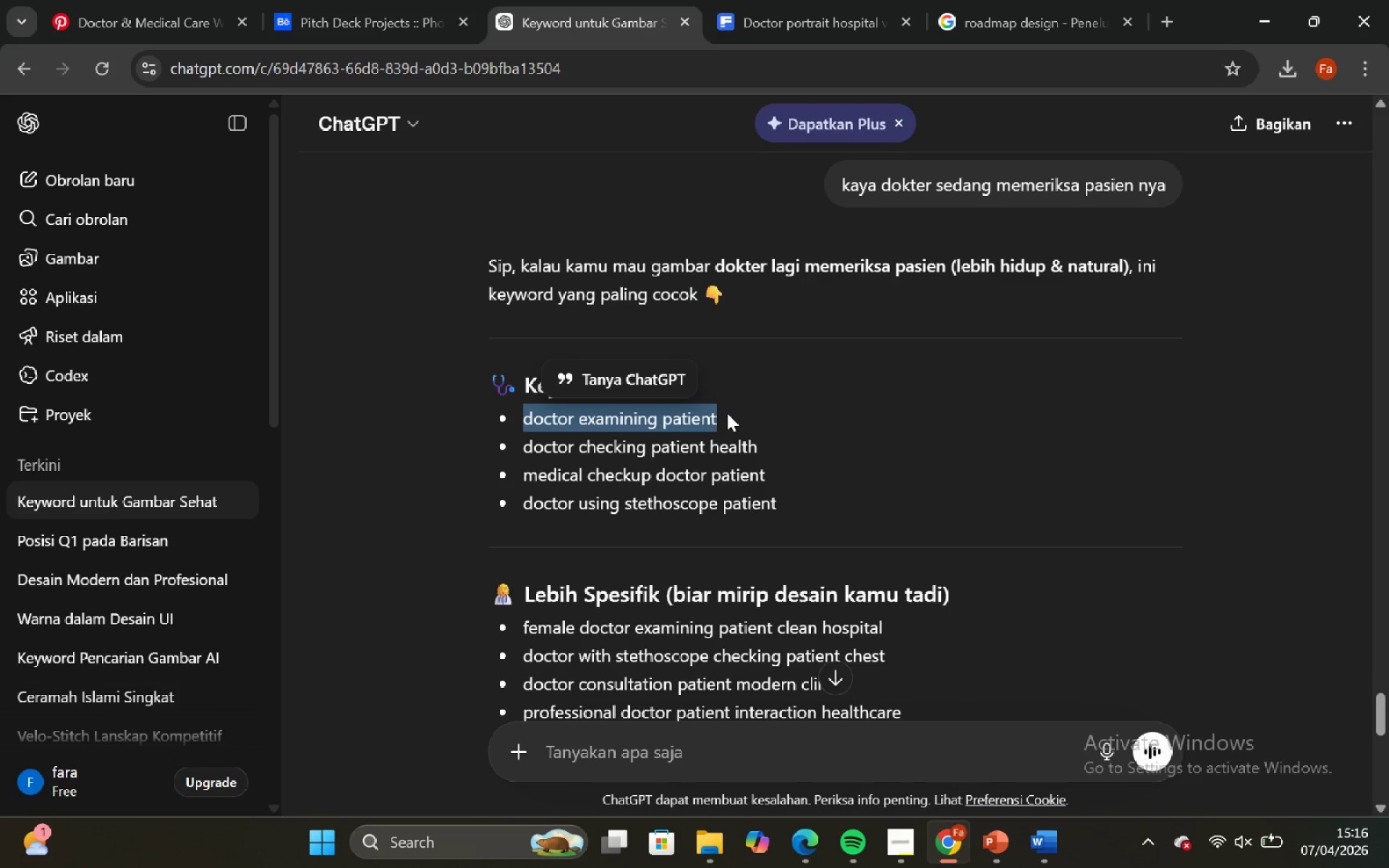 
key(Control+C)
 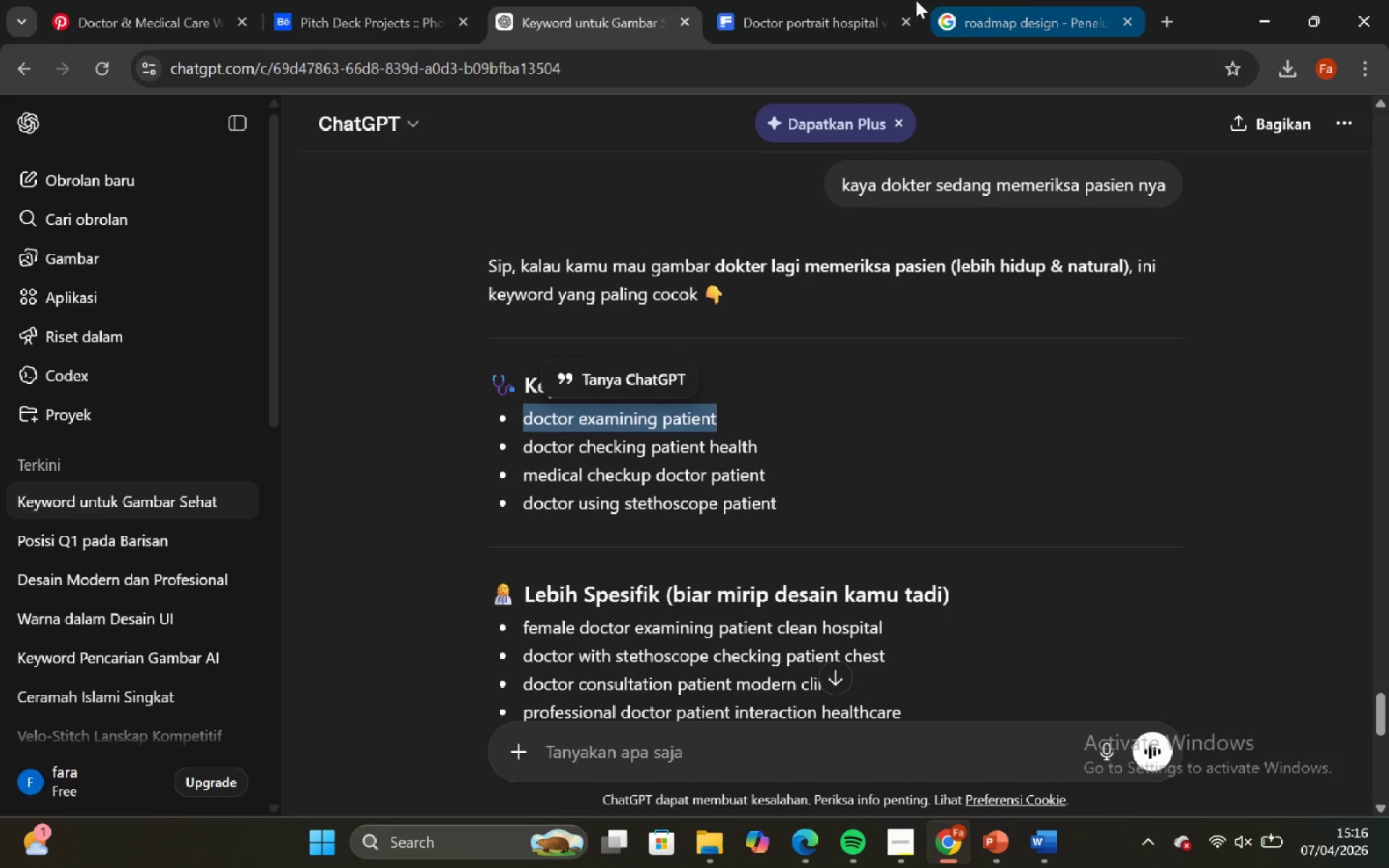 
left_click([826, 0])
 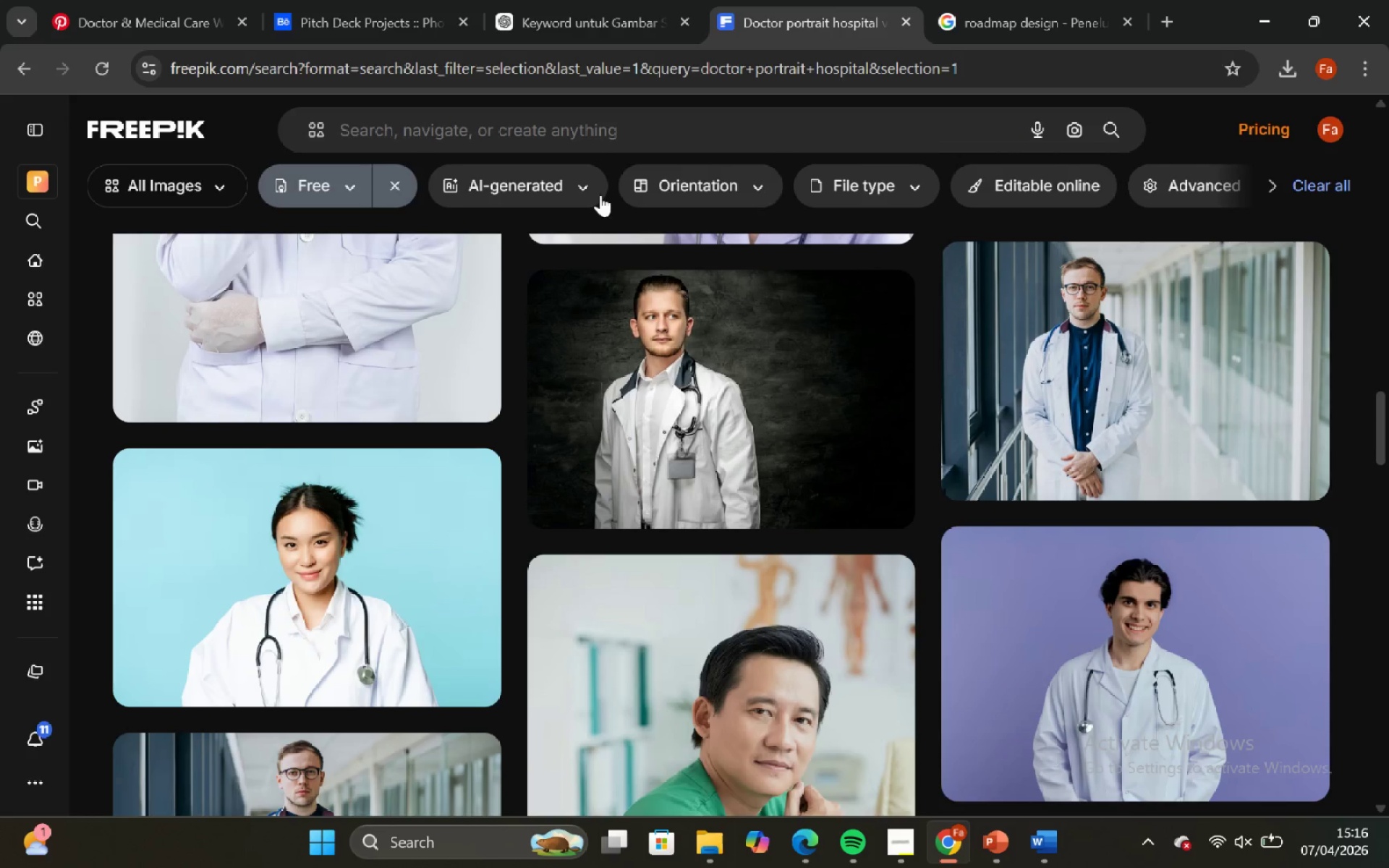 
left_click([403, 137])
 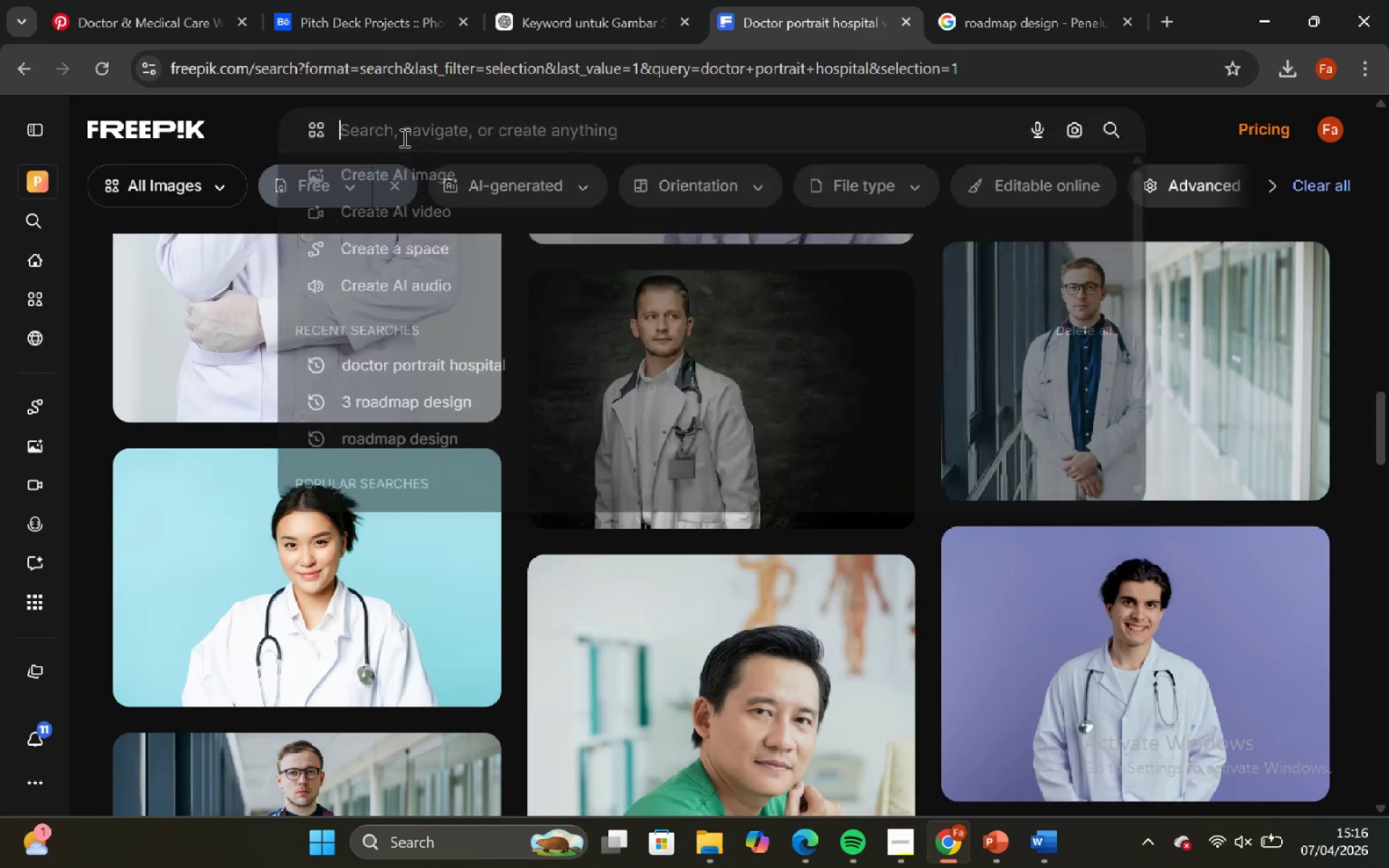 
key(Control+V)
 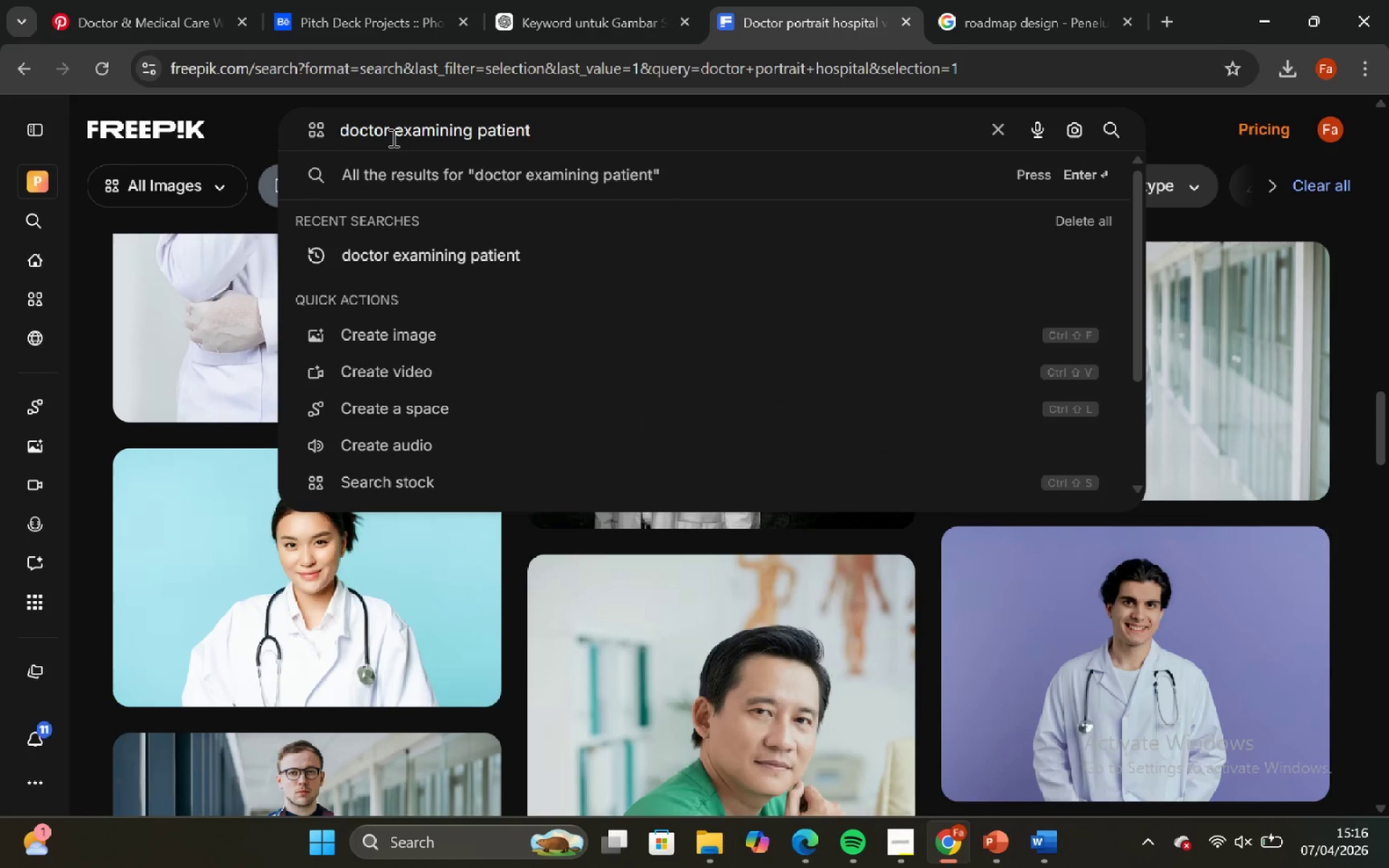 
key(Enter)
 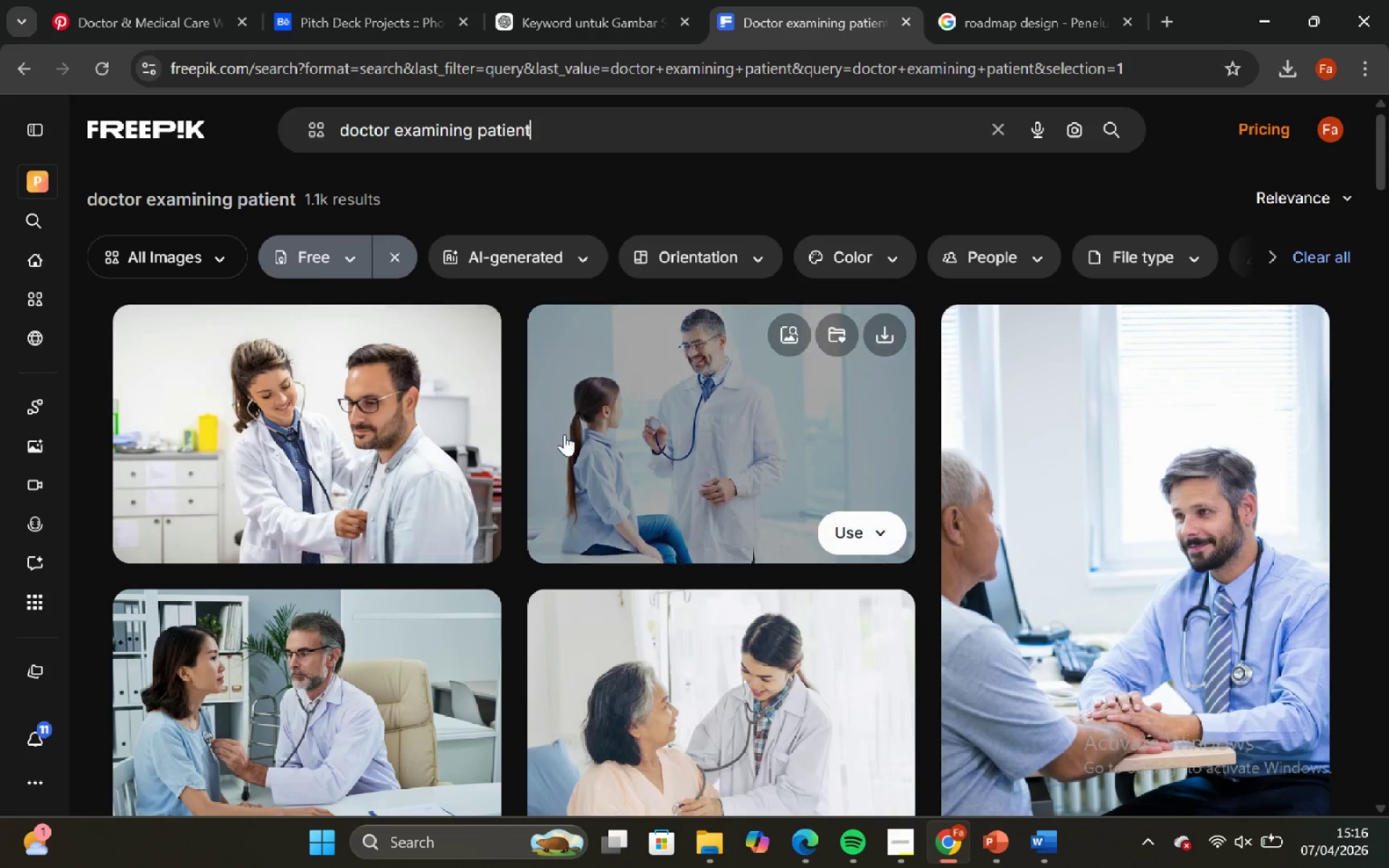 
scroll: coordinate [587, 491], scroll_direction: down, amount: 8.0
 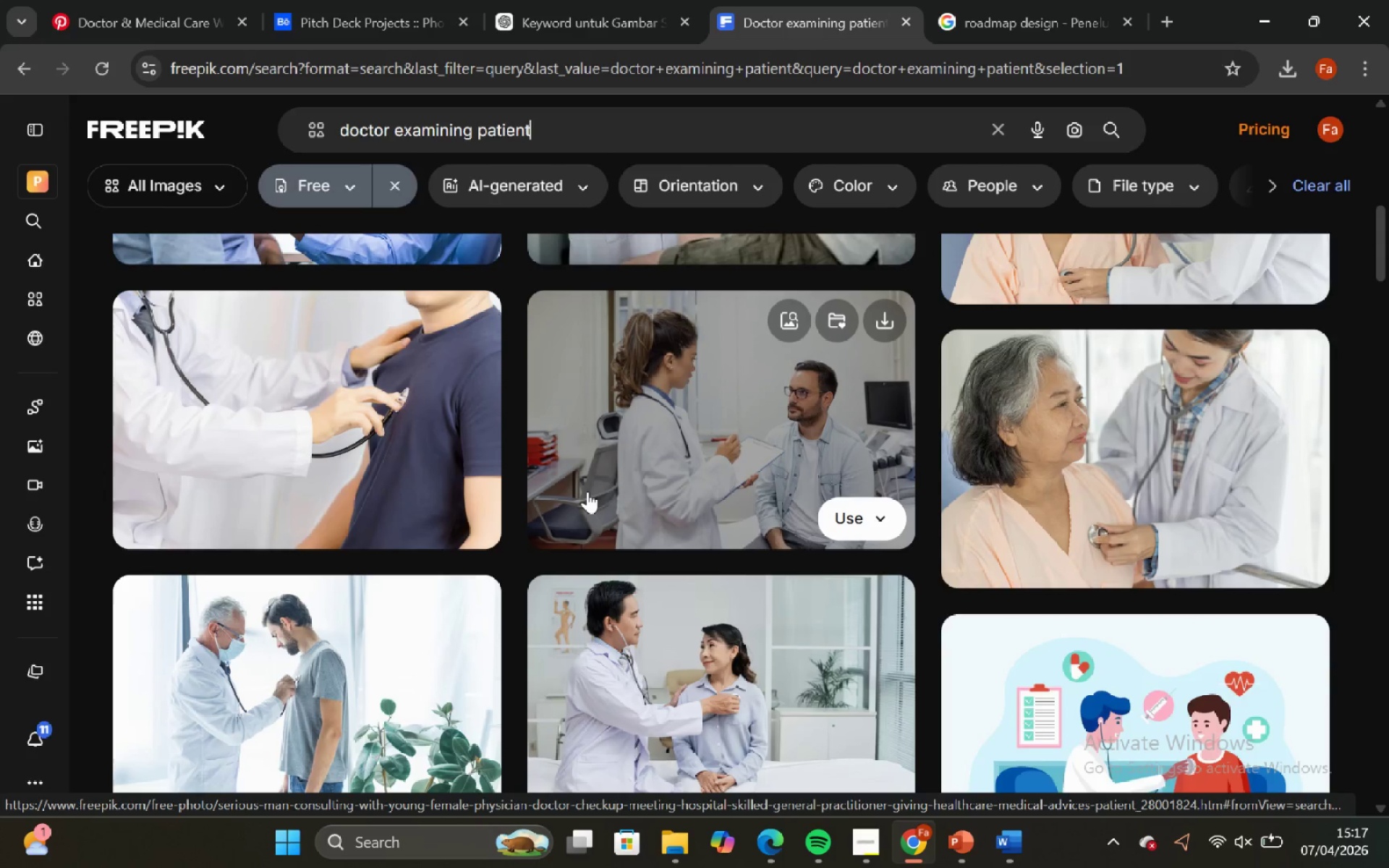 
scroll: coordinate [581, 490], scroll_direction: down, amount: 5.0
 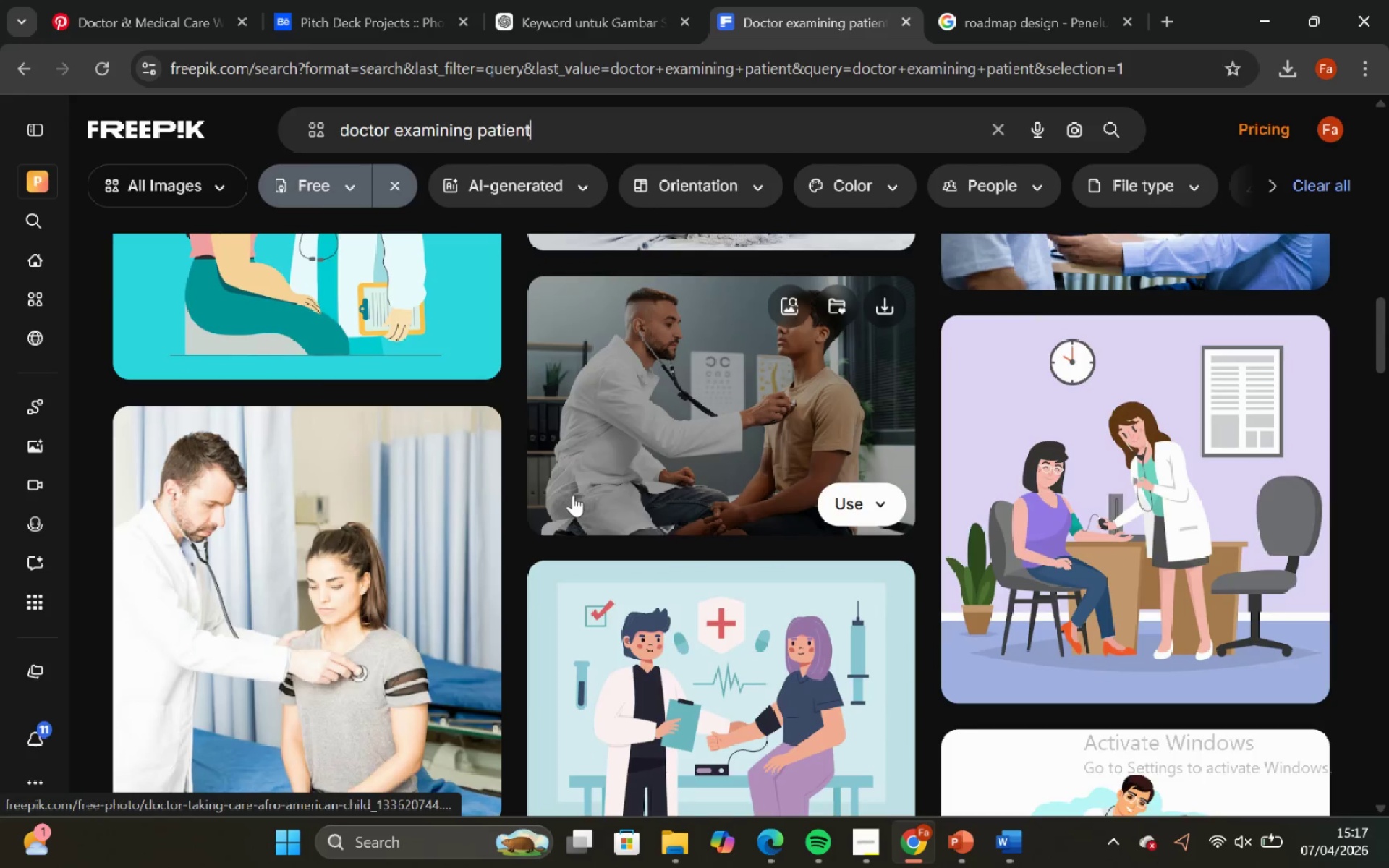 
scroll: coordinate [569, 499], scroll_direction: down, amount: 1.0
 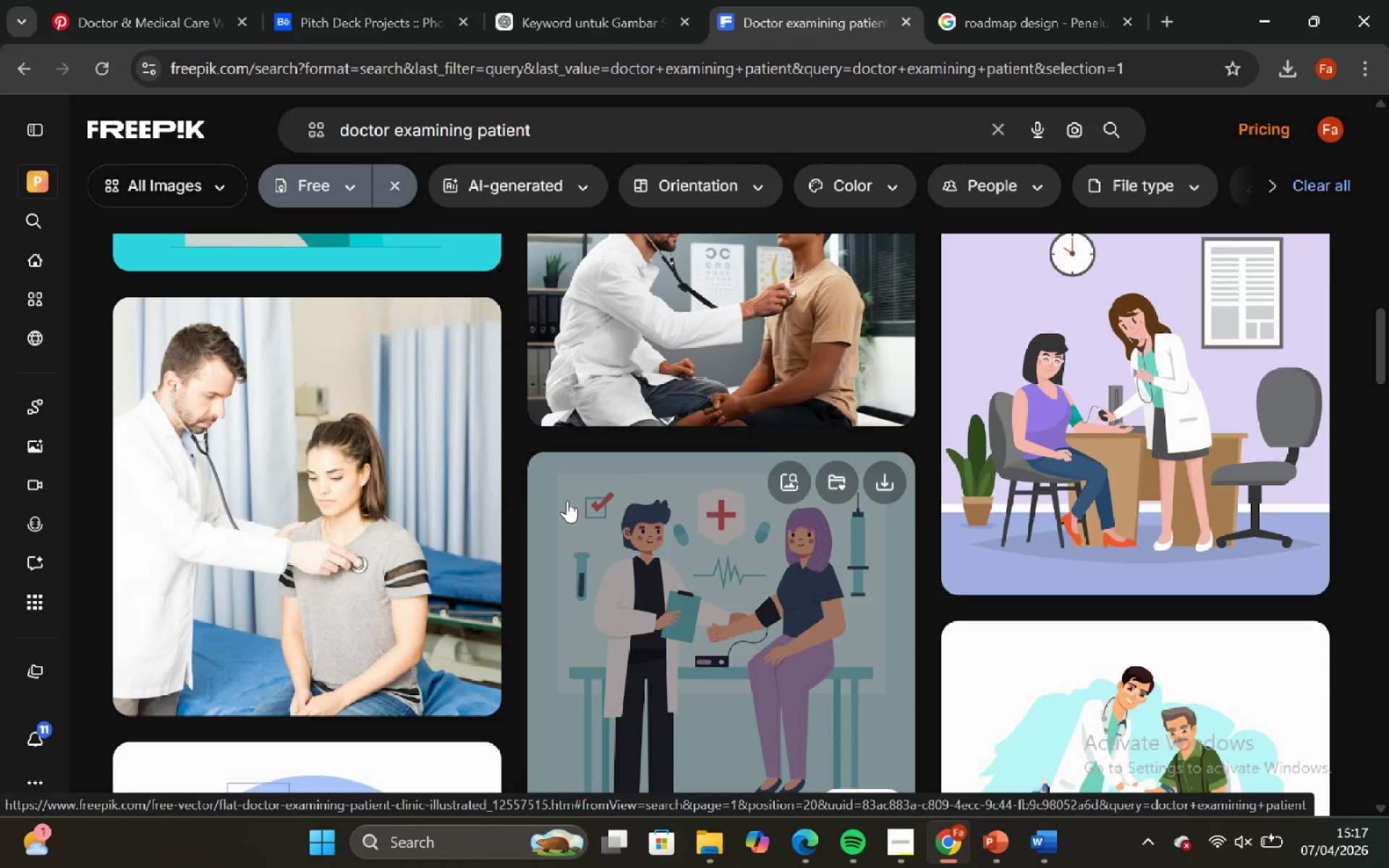 
scroll: coordinate [566, 501], scroll_direction: up, amount: 3.0
 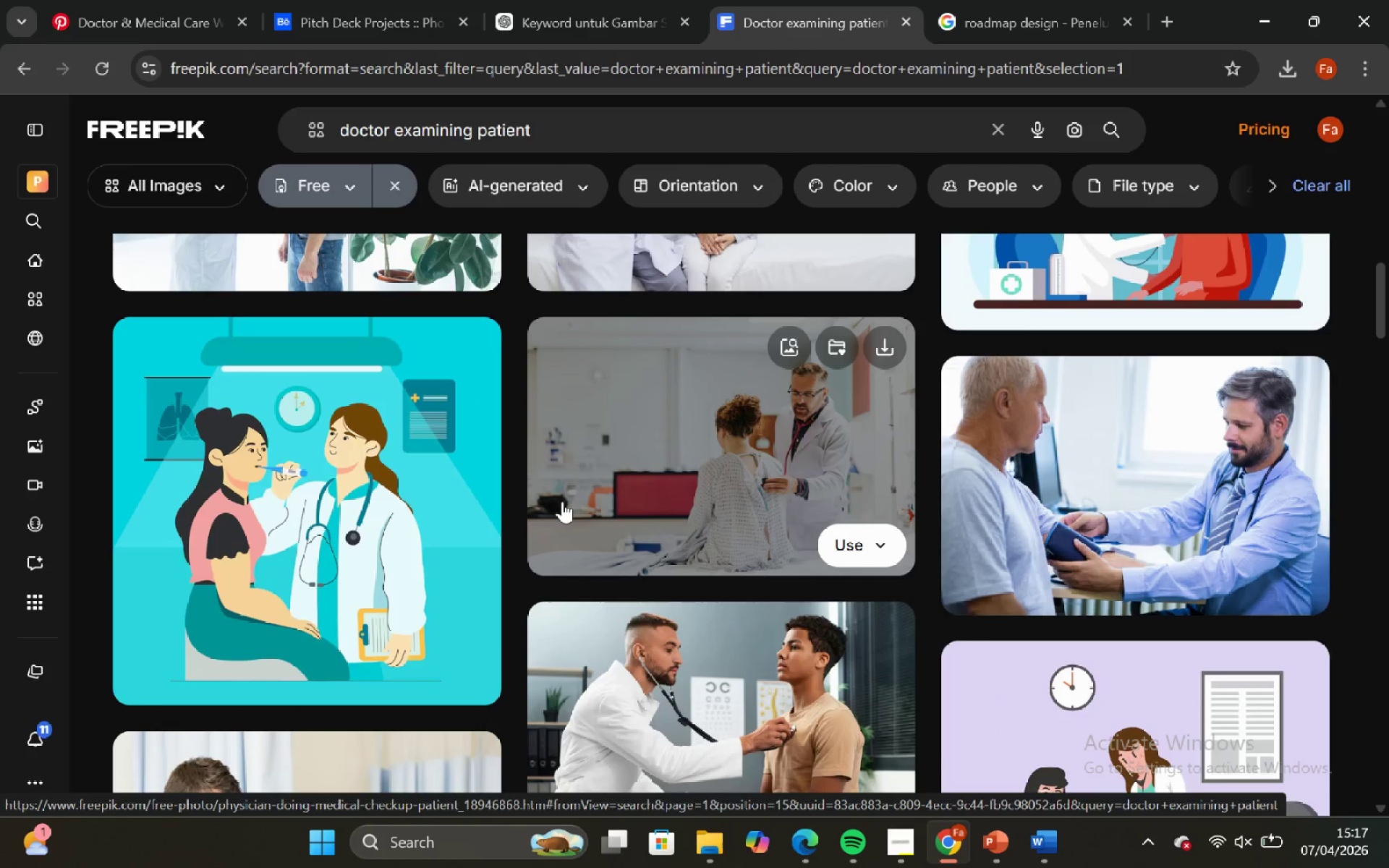 
scroll: coordinate [562, 501], scroll_direction: none, amount: 0.0
 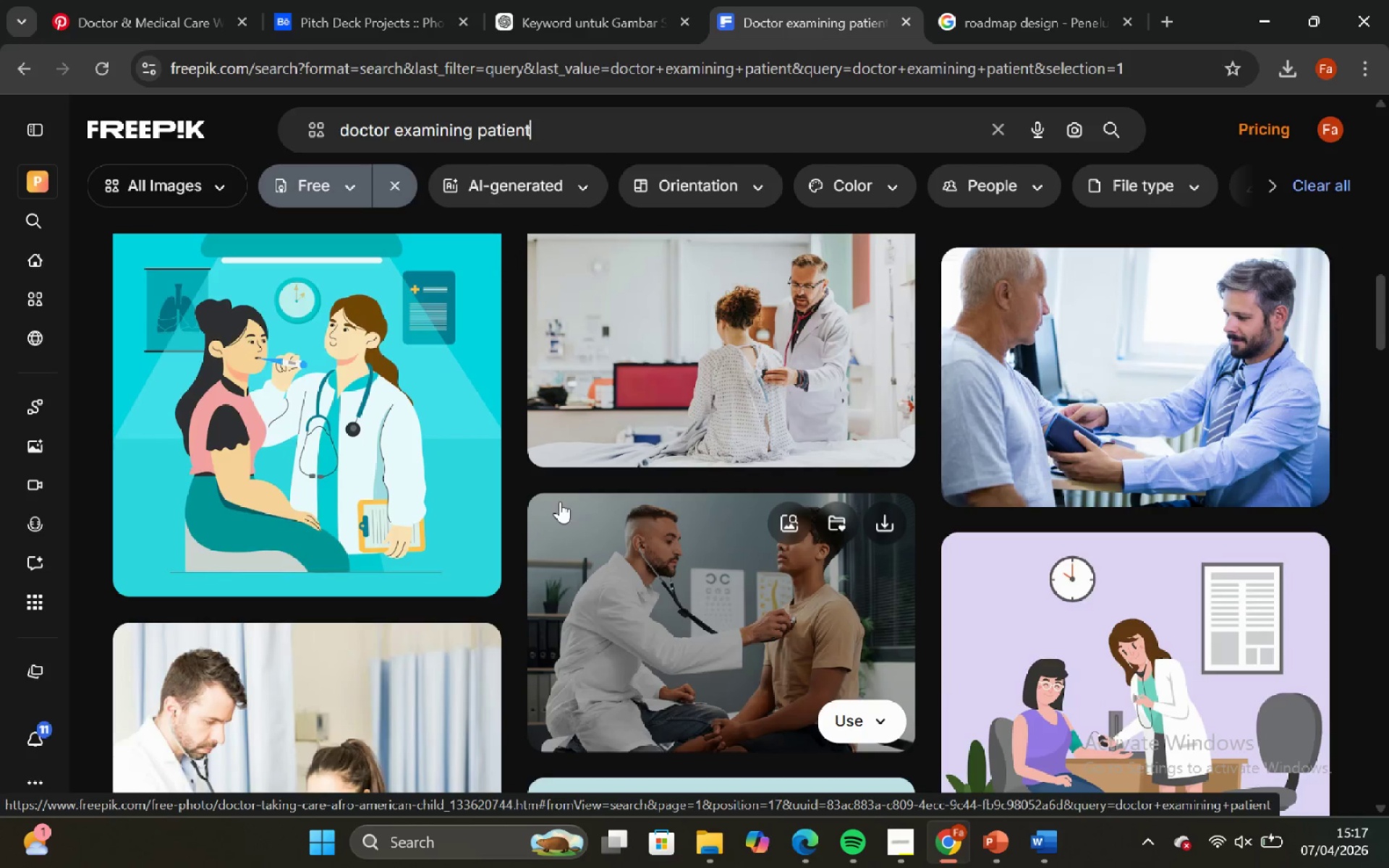 
scroll: coordinate [760, 527], scroll_direction: down, amount: 9.0
 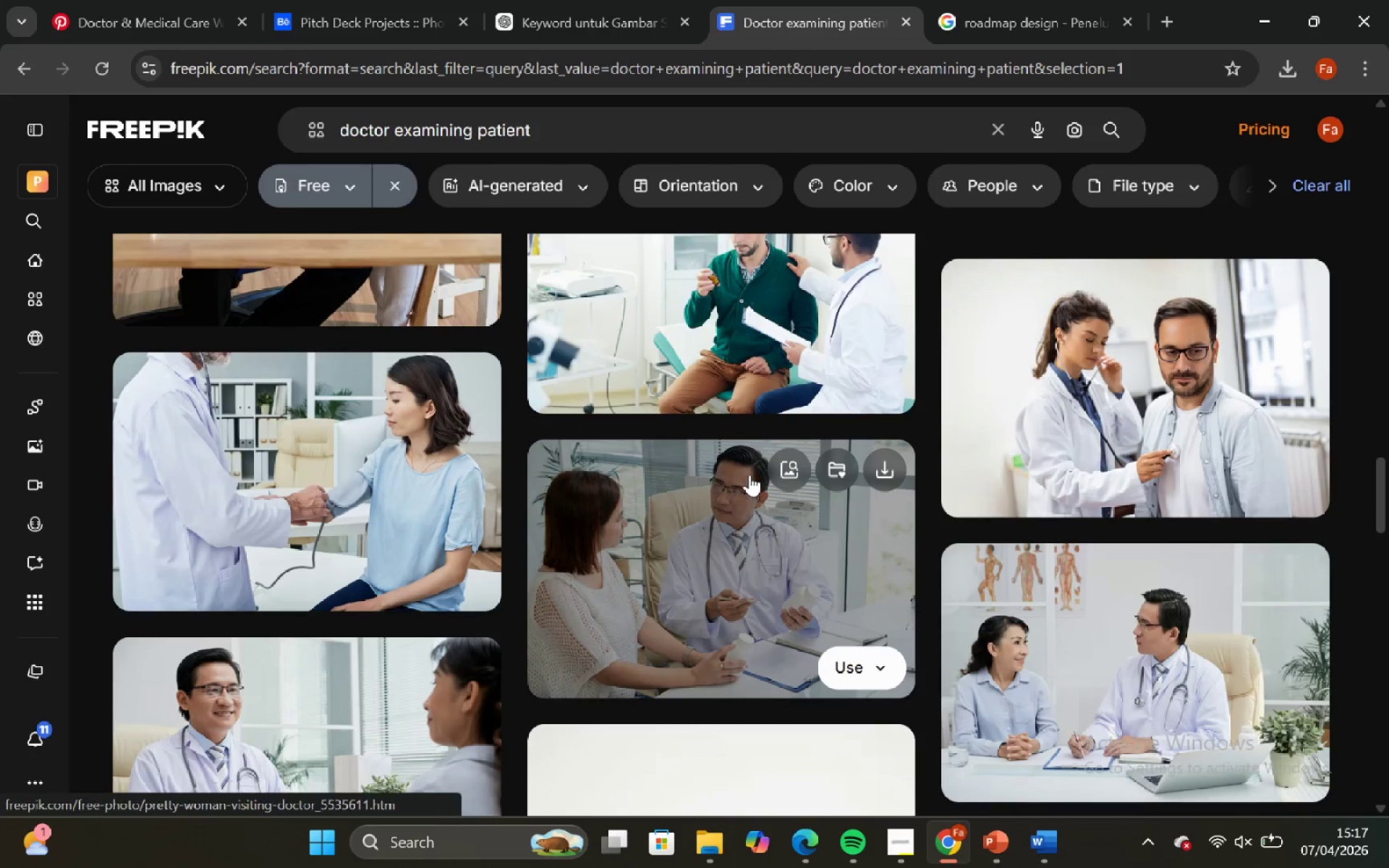 
scroll: coordinate [705, 477], scroll_direction: down, amount: 5.0
 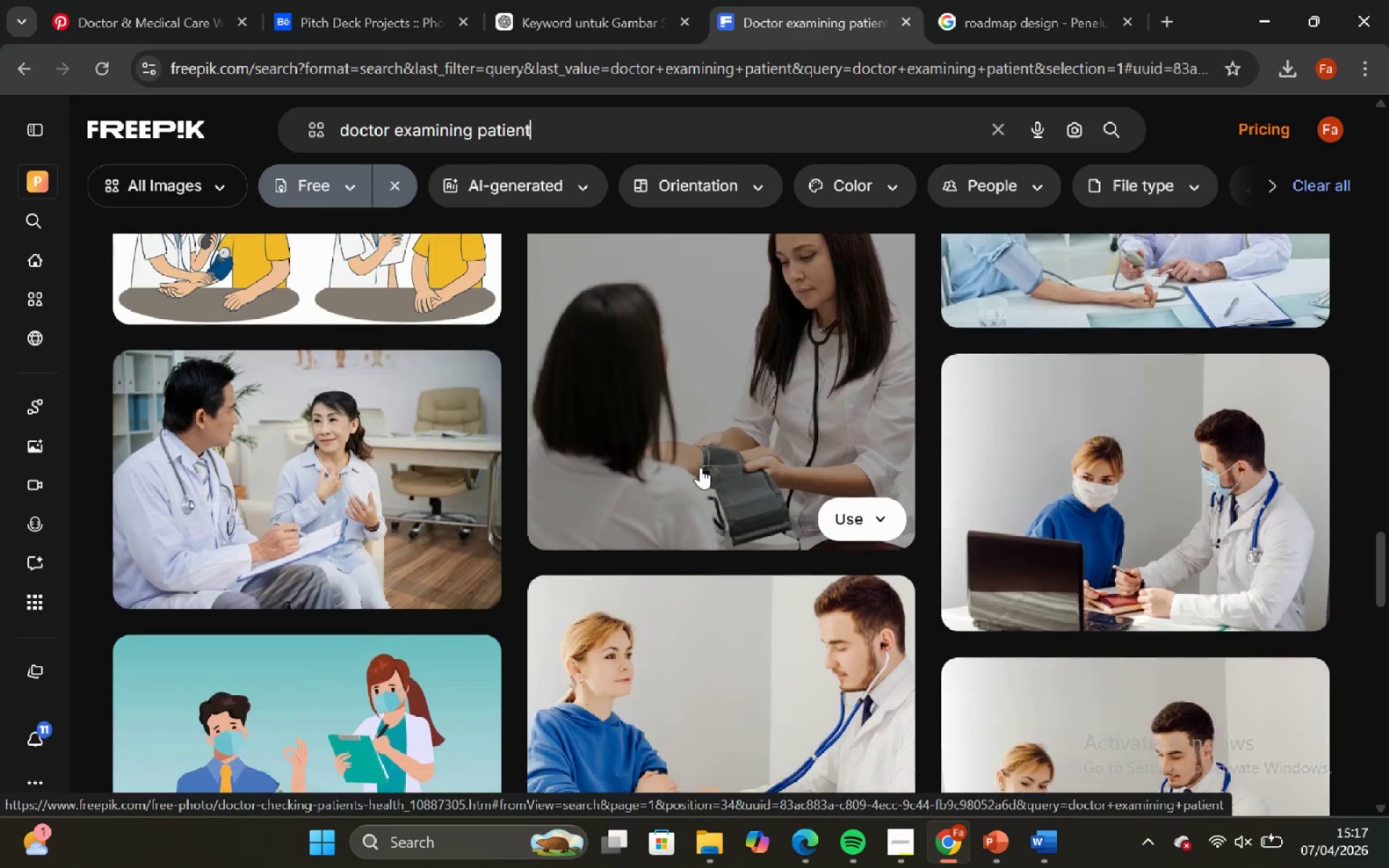 
scroll: coordinate [689, 458], scroll_direction: down, amount: 2.0
 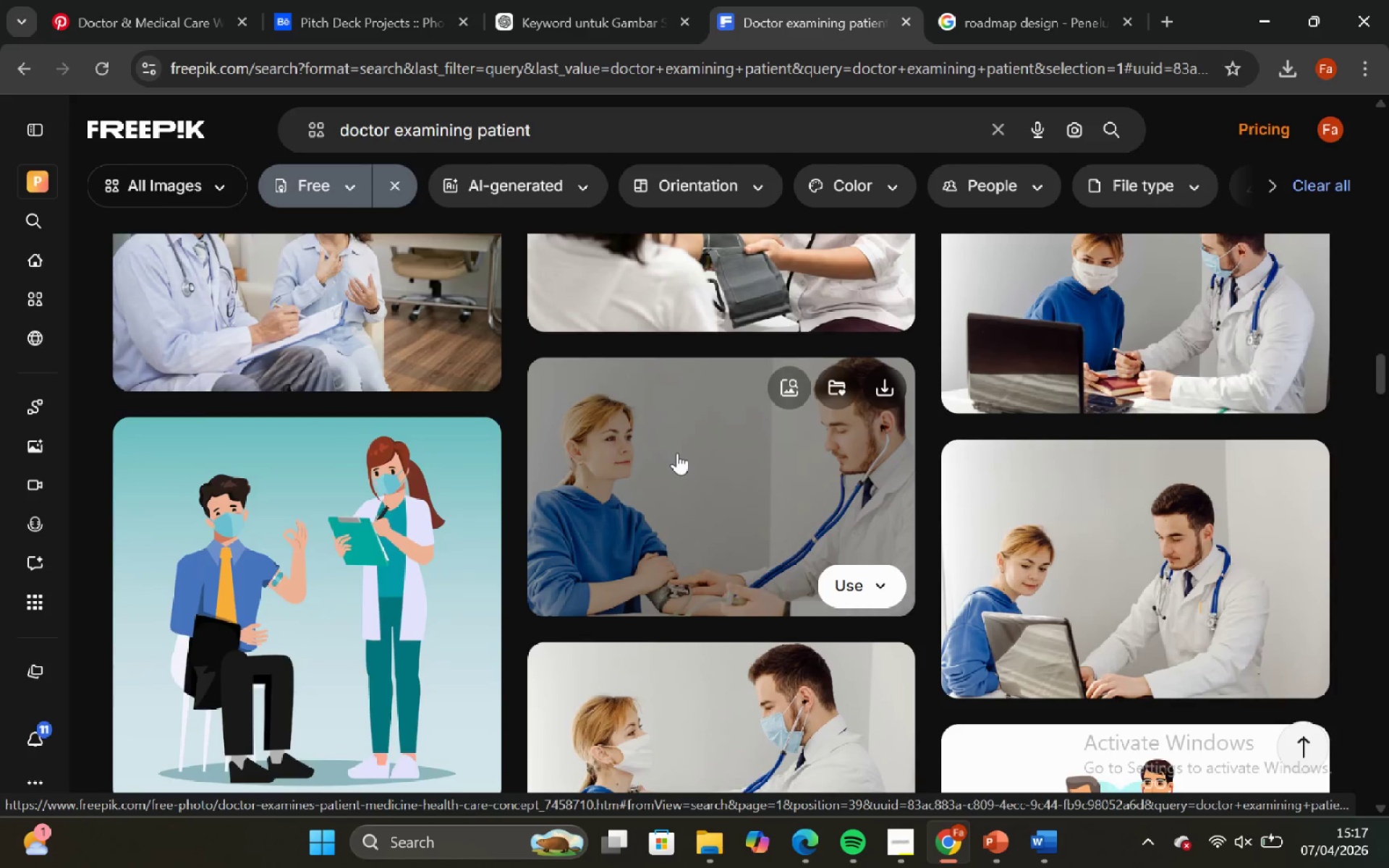 
scroll: coordinate [677, 454], scroll_direction: up, amount: 2.0
 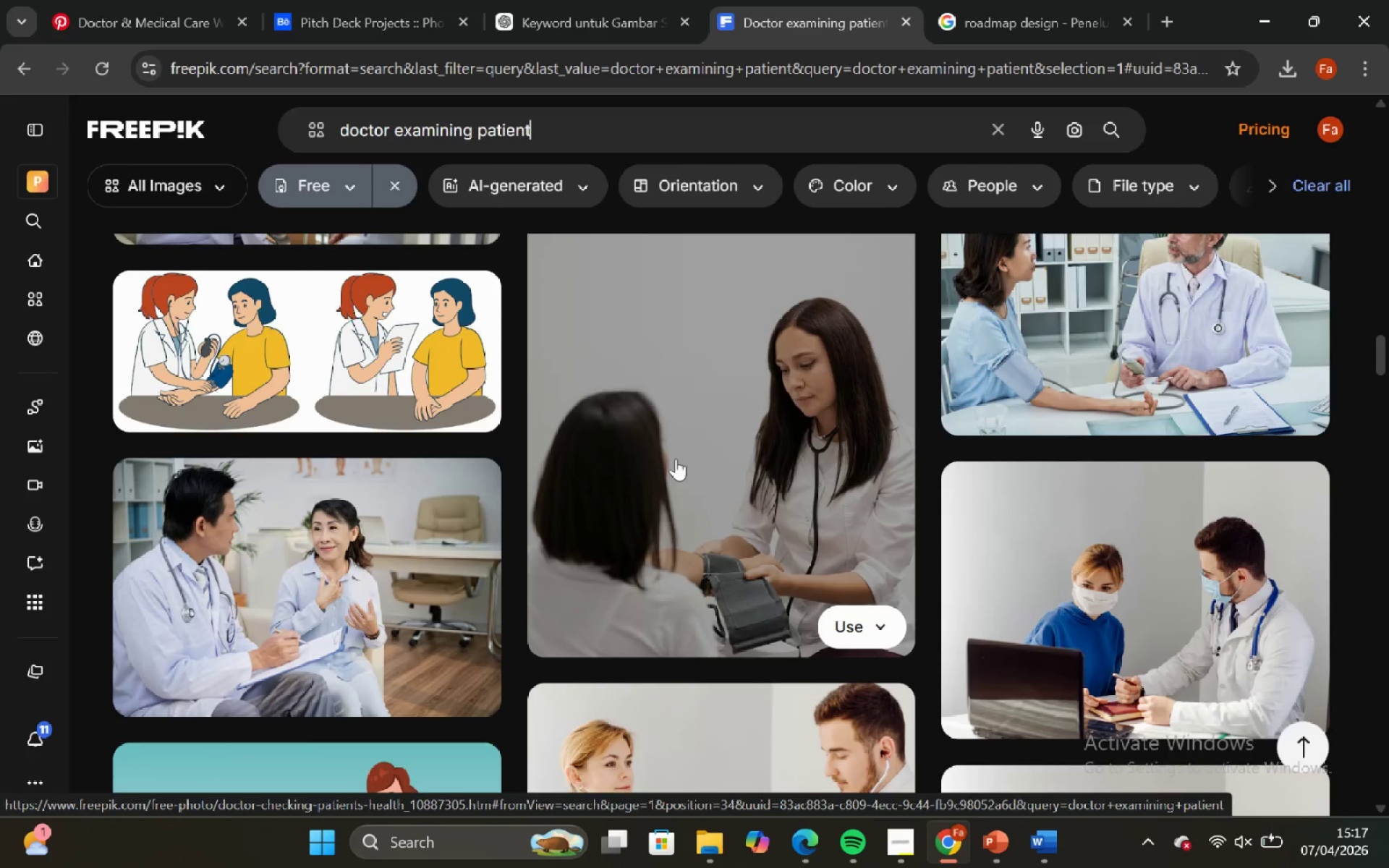 
scroll: coordinate [754, 493], scroll_direction: down, amount: 10.0
 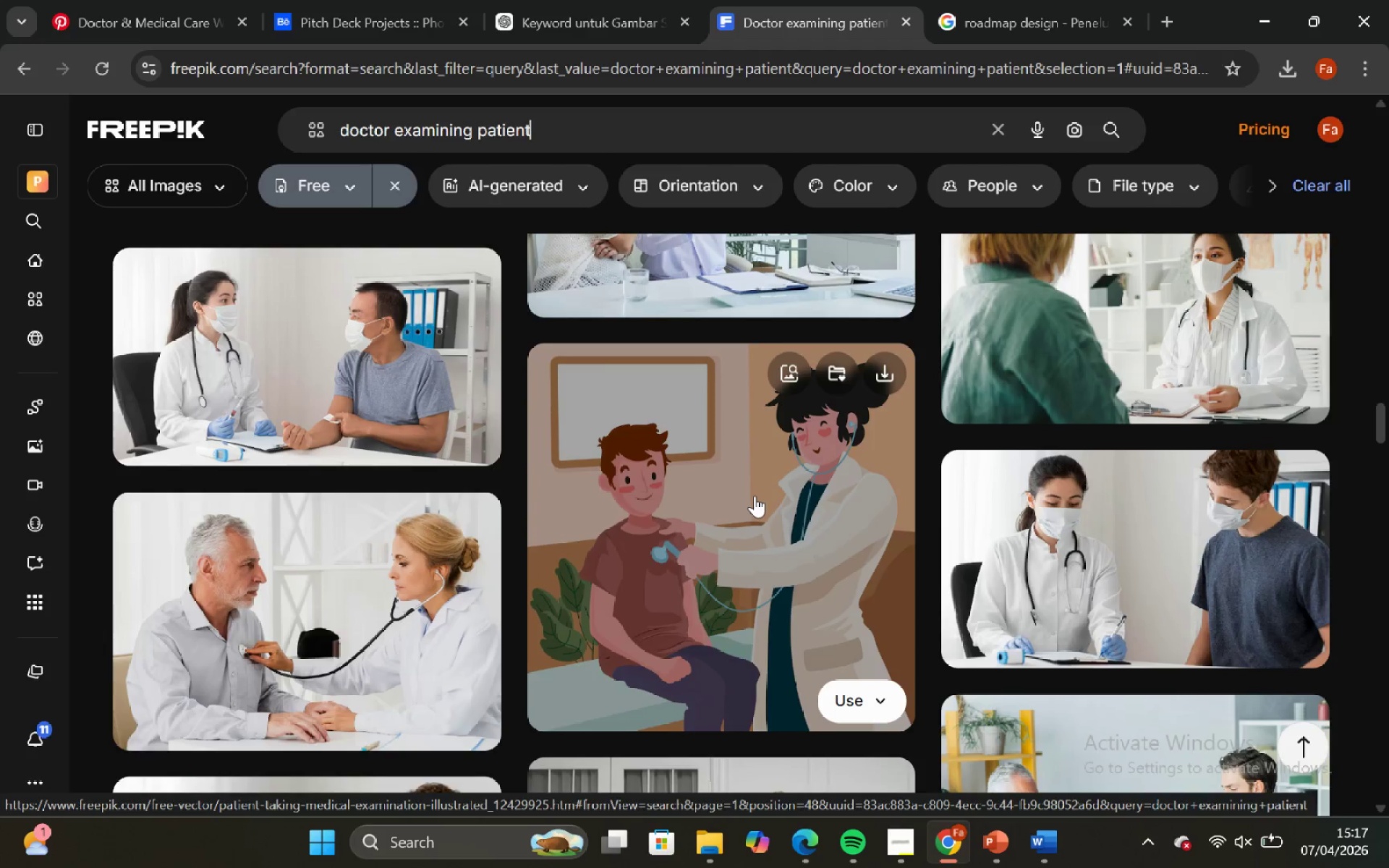 
scroll: coordinate [758, 505], scroll_direction: down, amount: 6.0
 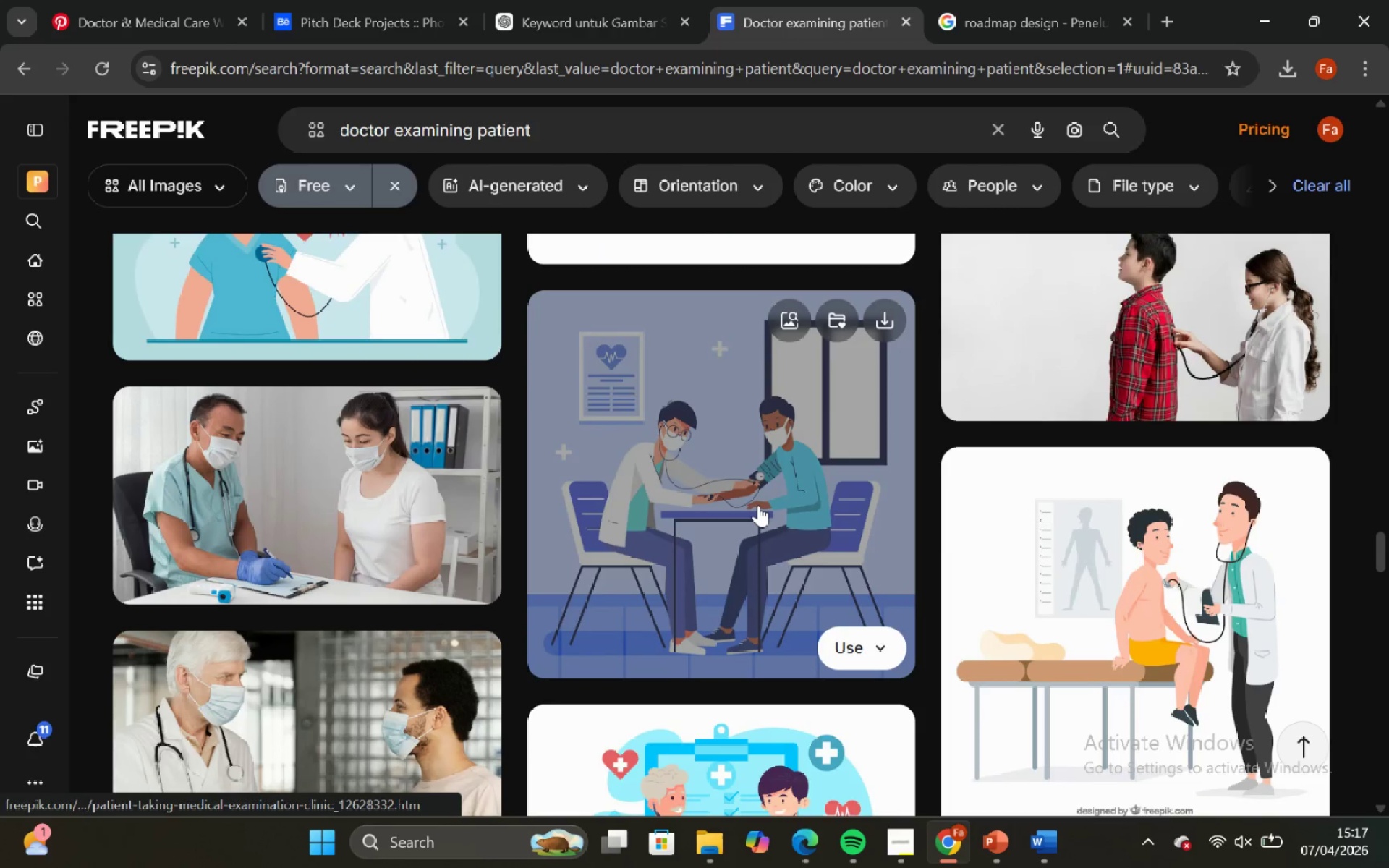 
left_click([581, 0])
 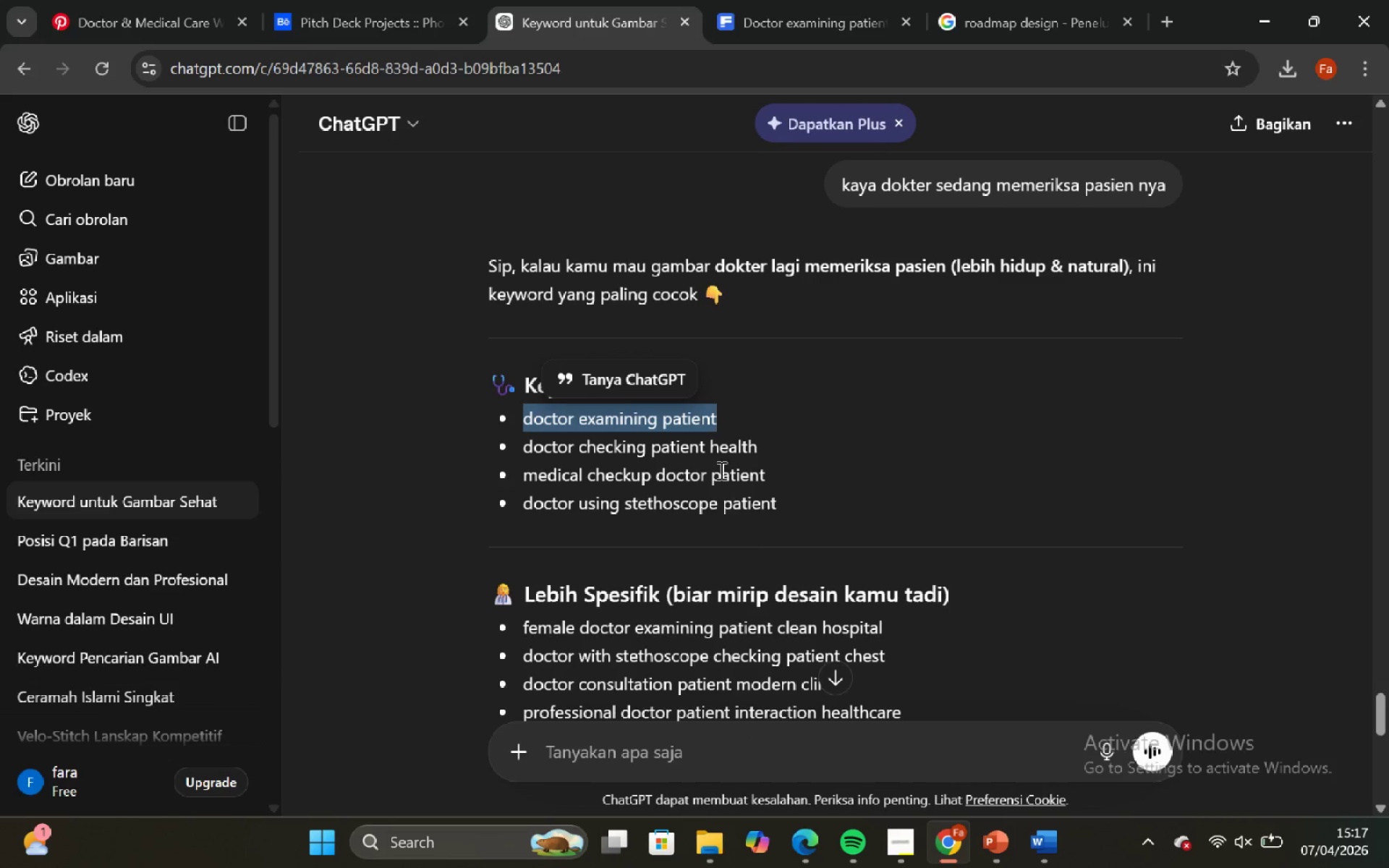 
left_click([635, 454])
 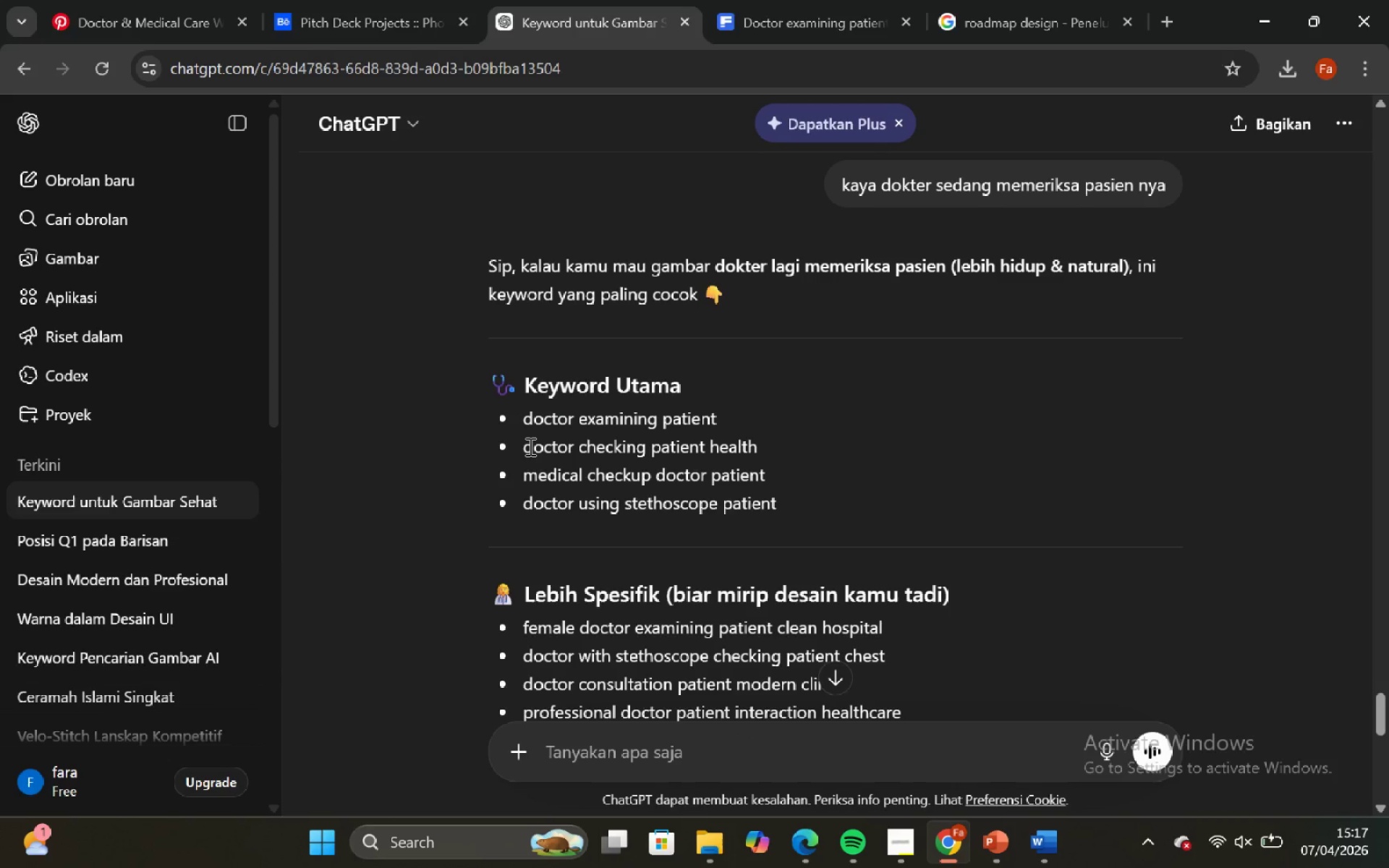 
left_click_drag(start_coordinate=[520, 443], to_coordinate=[767, 443])
 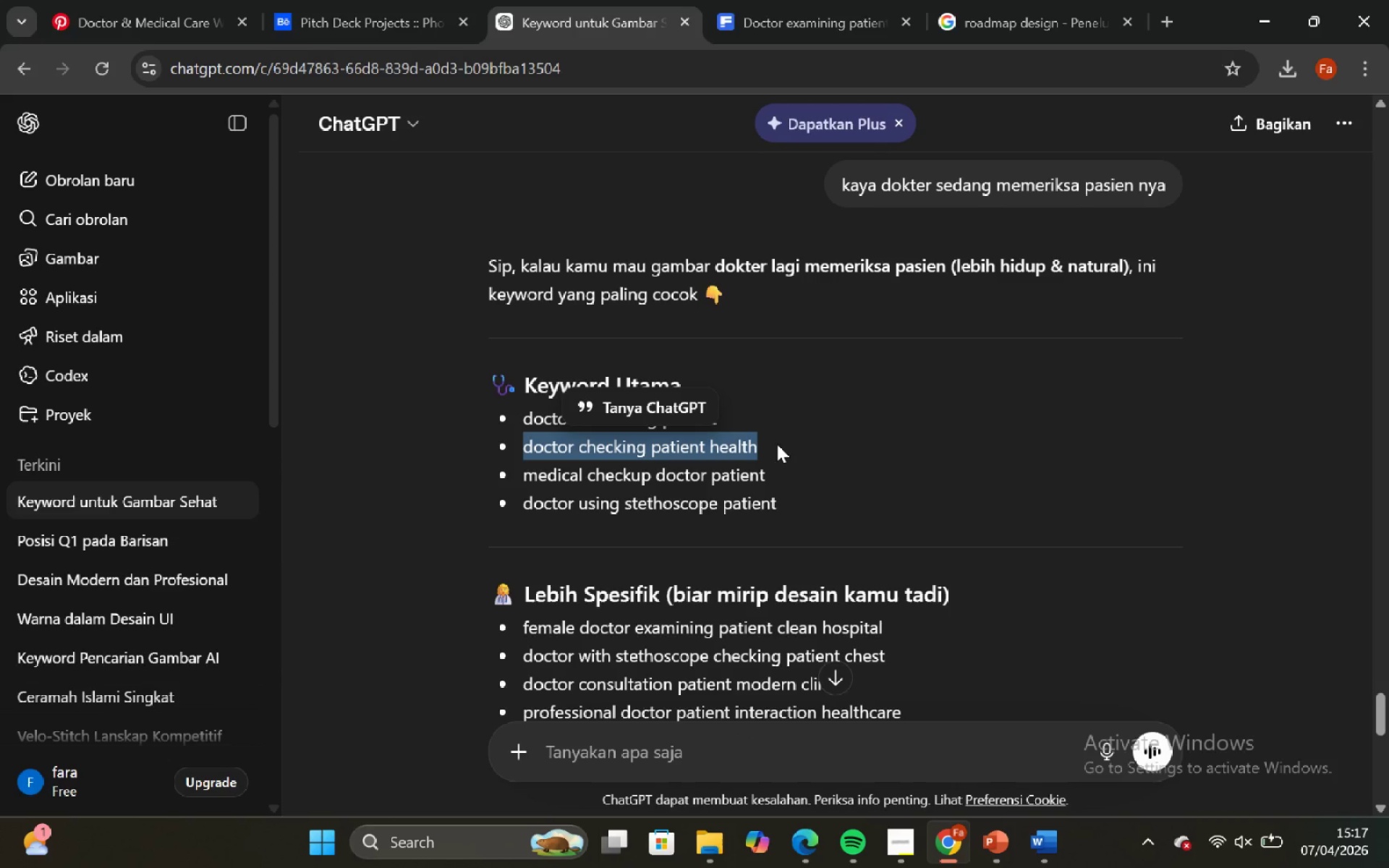 
key(Control+C)
 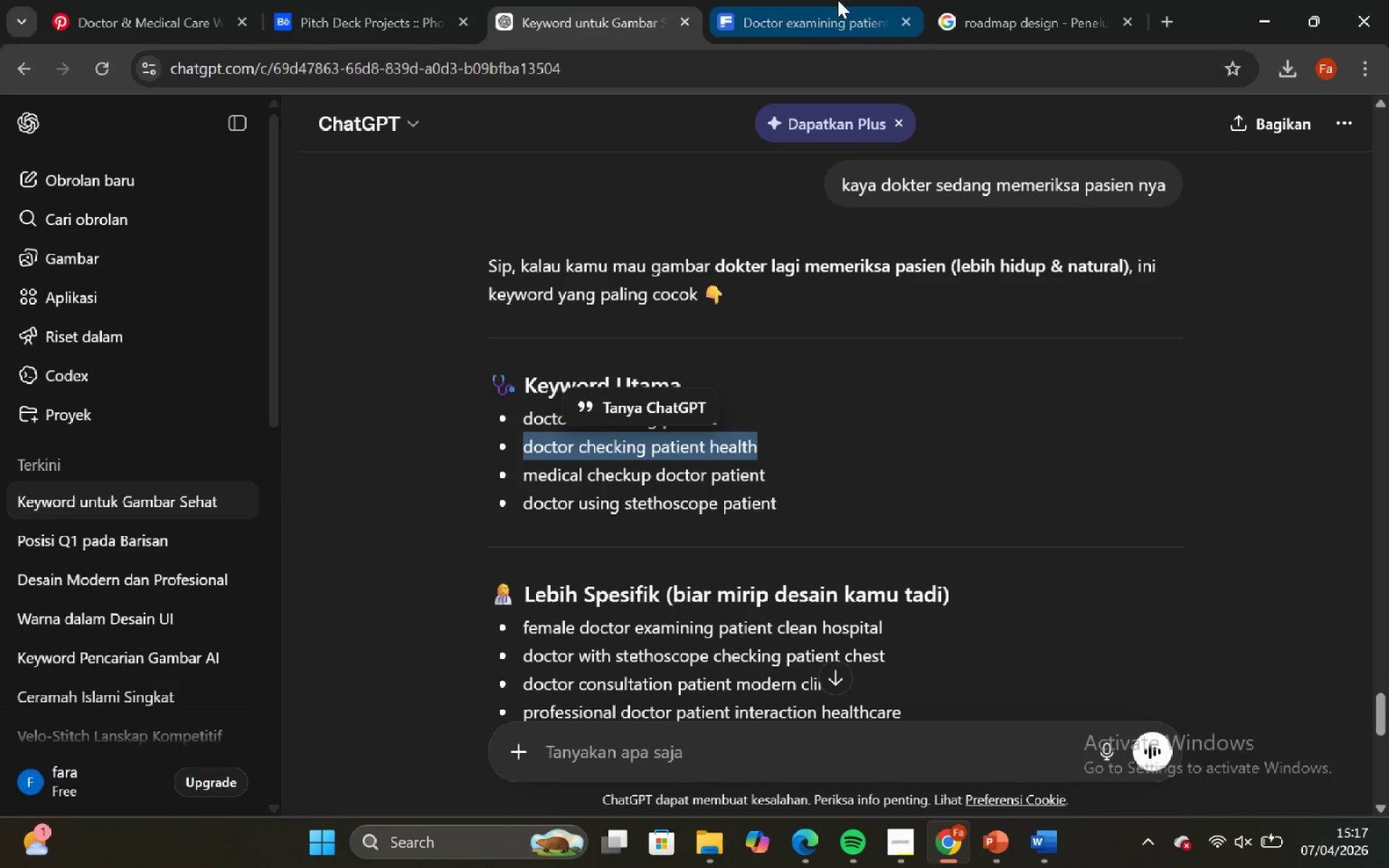 
left_click([831, 0])
 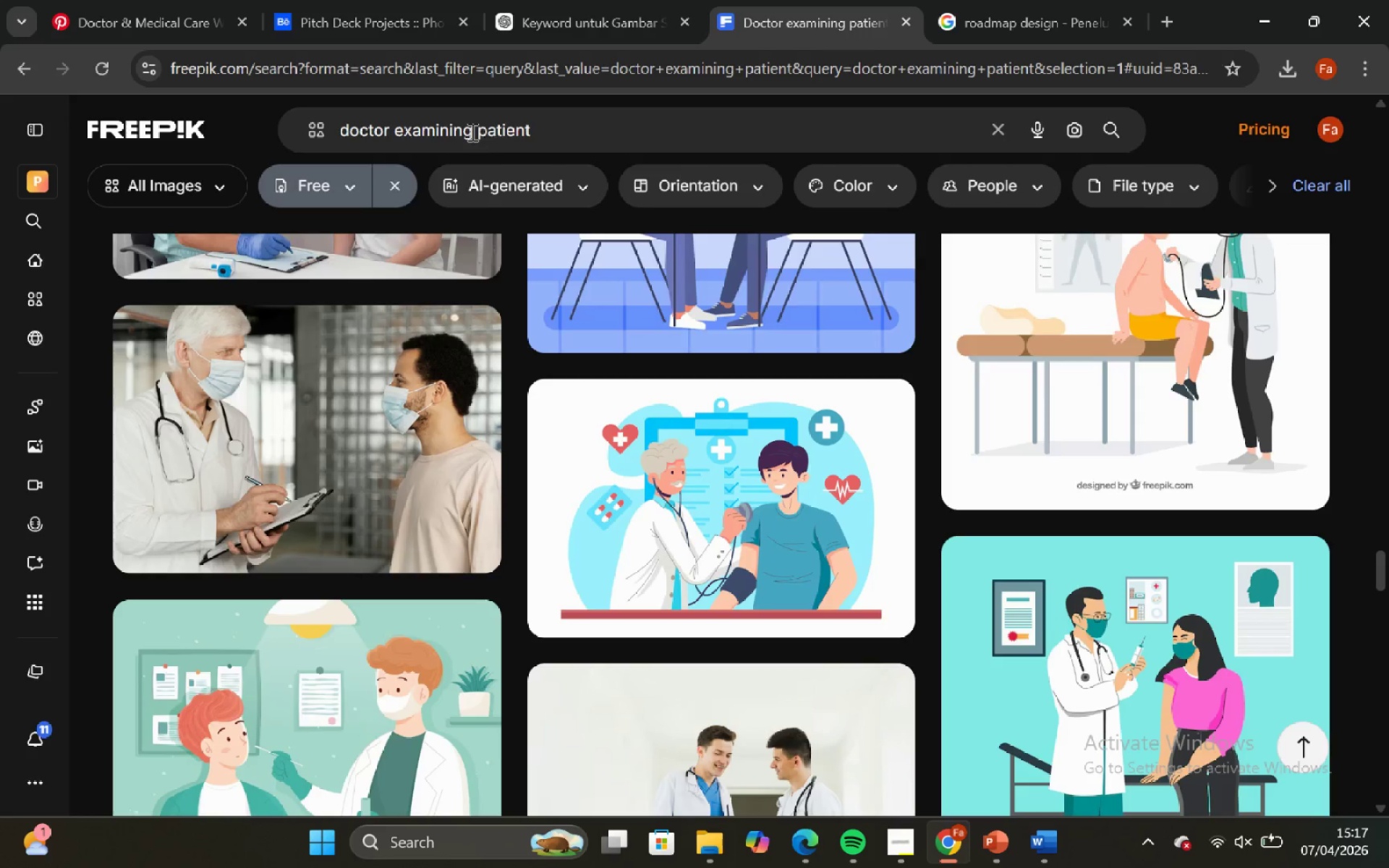 
key(Control+A)
 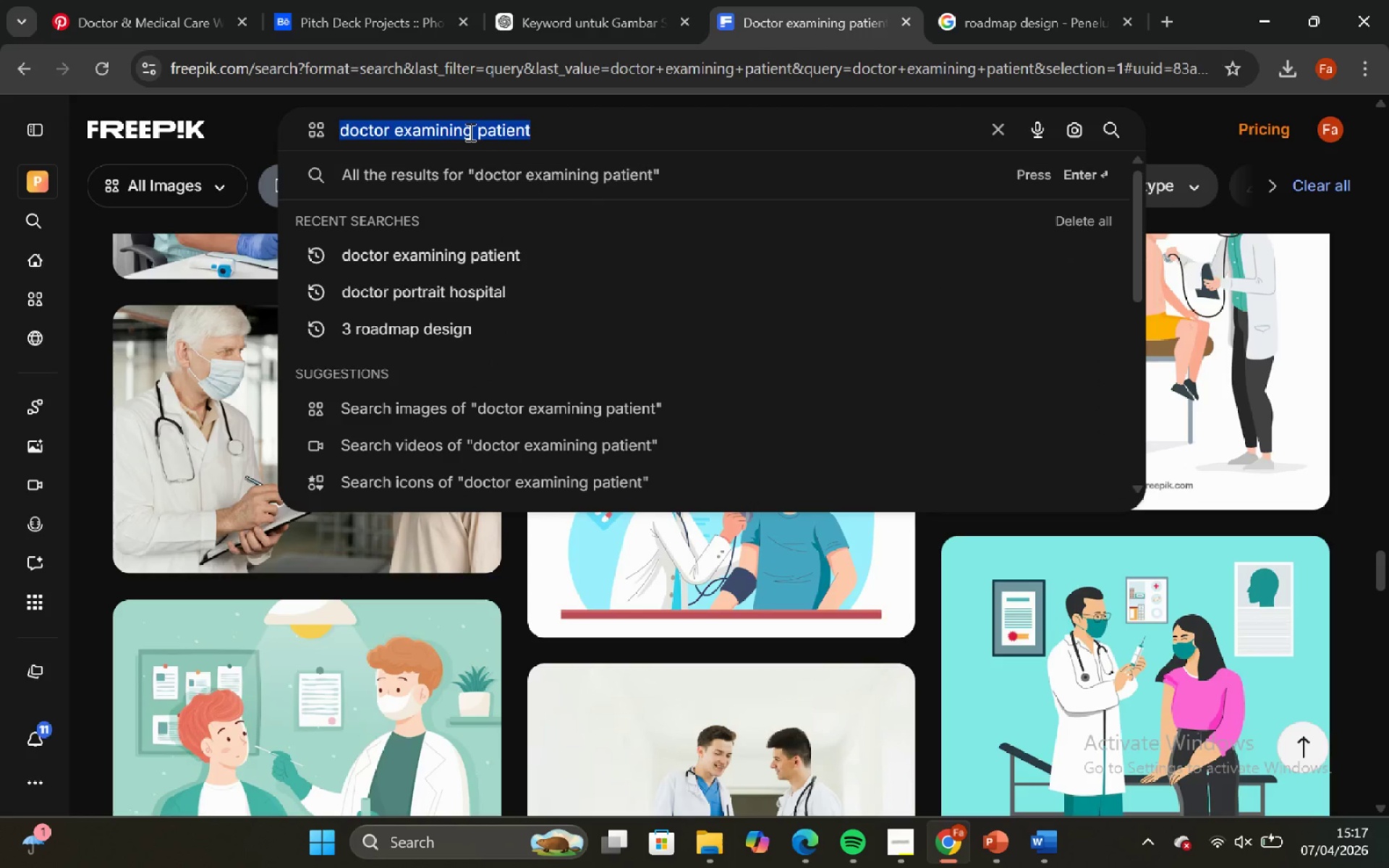 
key(Control+V)
 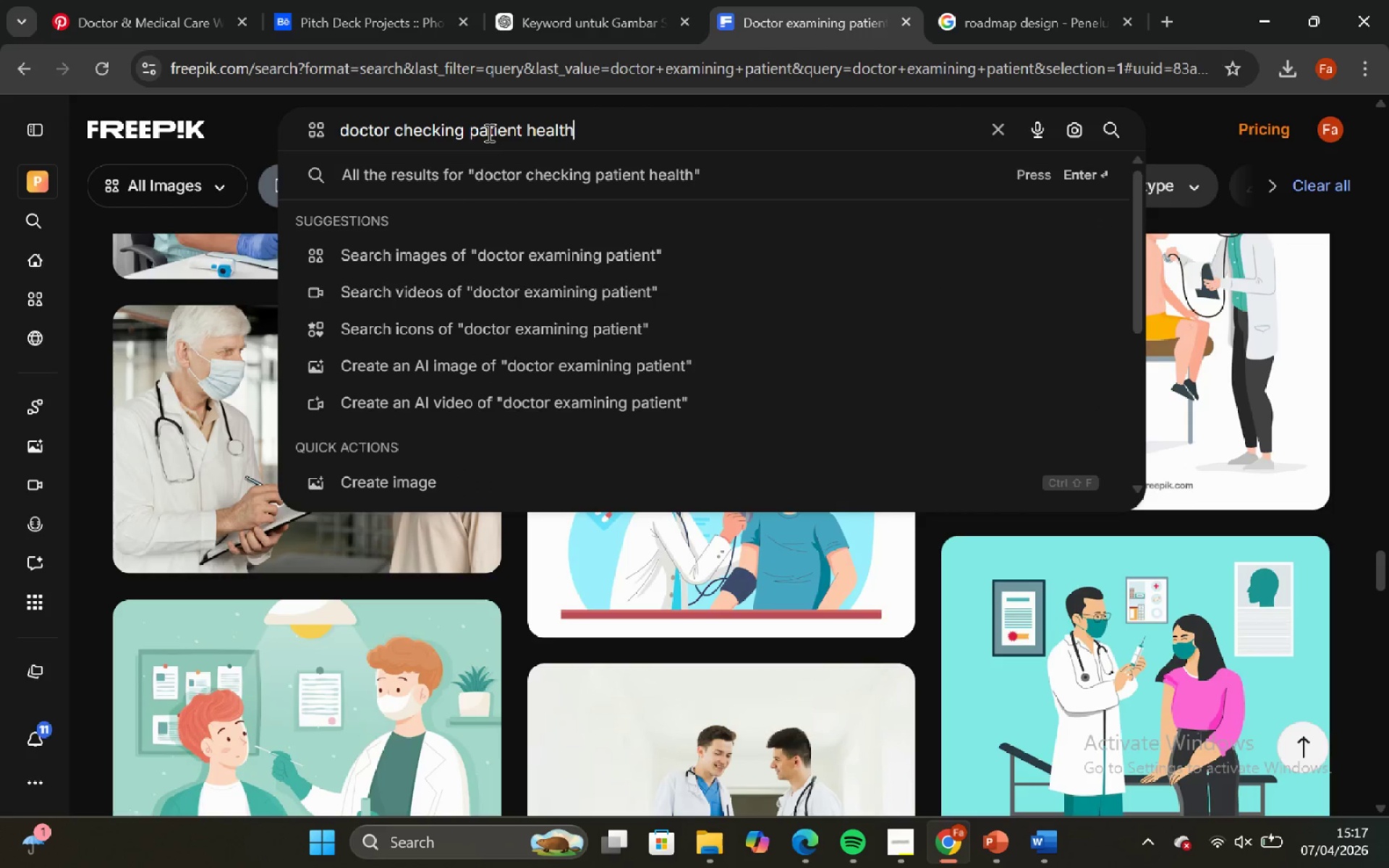 
key(Enter)
 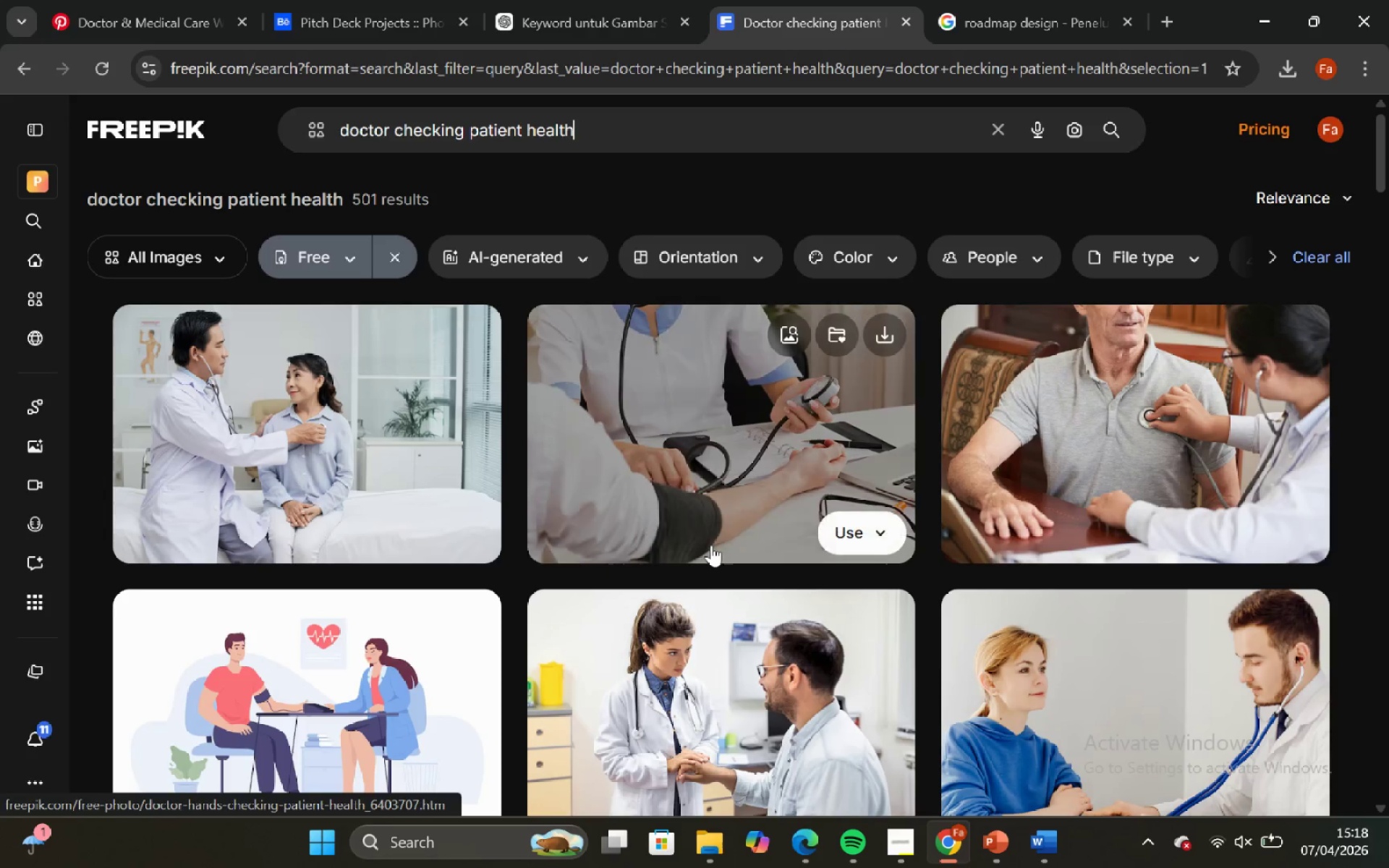 
scroll: coordinate [696, 498], scroll_direction: down, amount: 7.0
 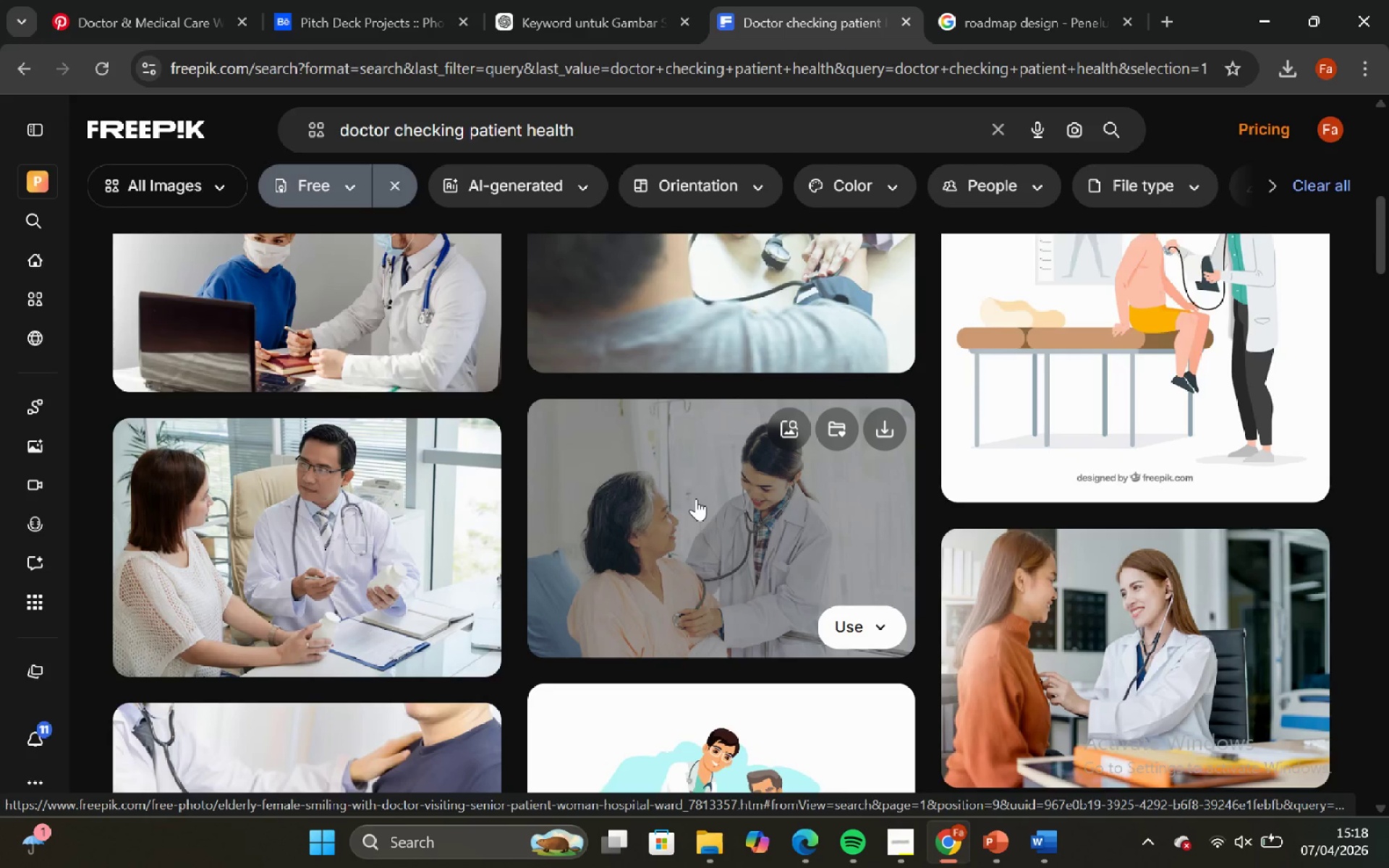 
scroll: coordinate [696, 498], scroll_direction: down, amount: 2.0
 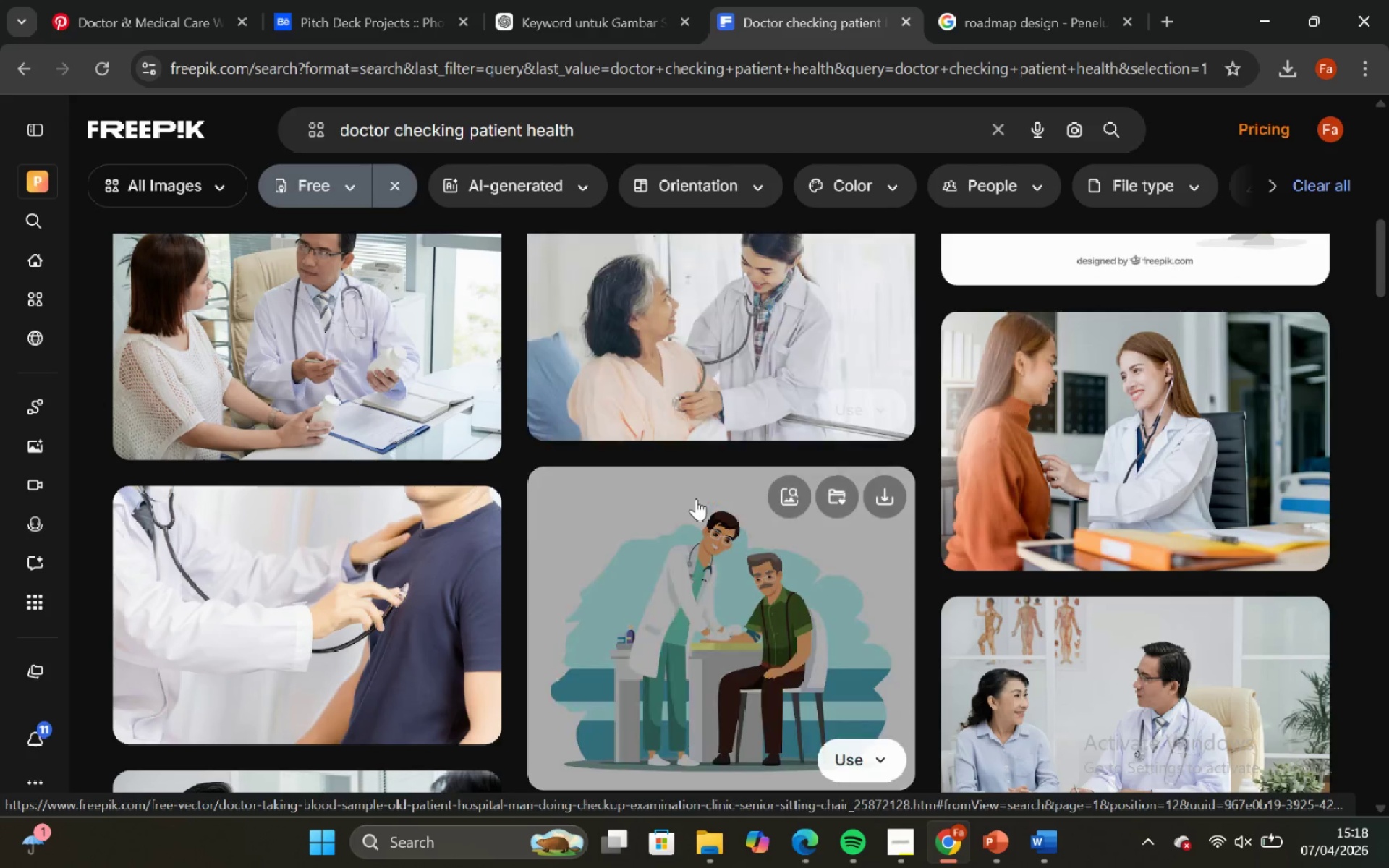 
scroll: coordinate [695, 506], scroll_direction: none, amount: 0.0
 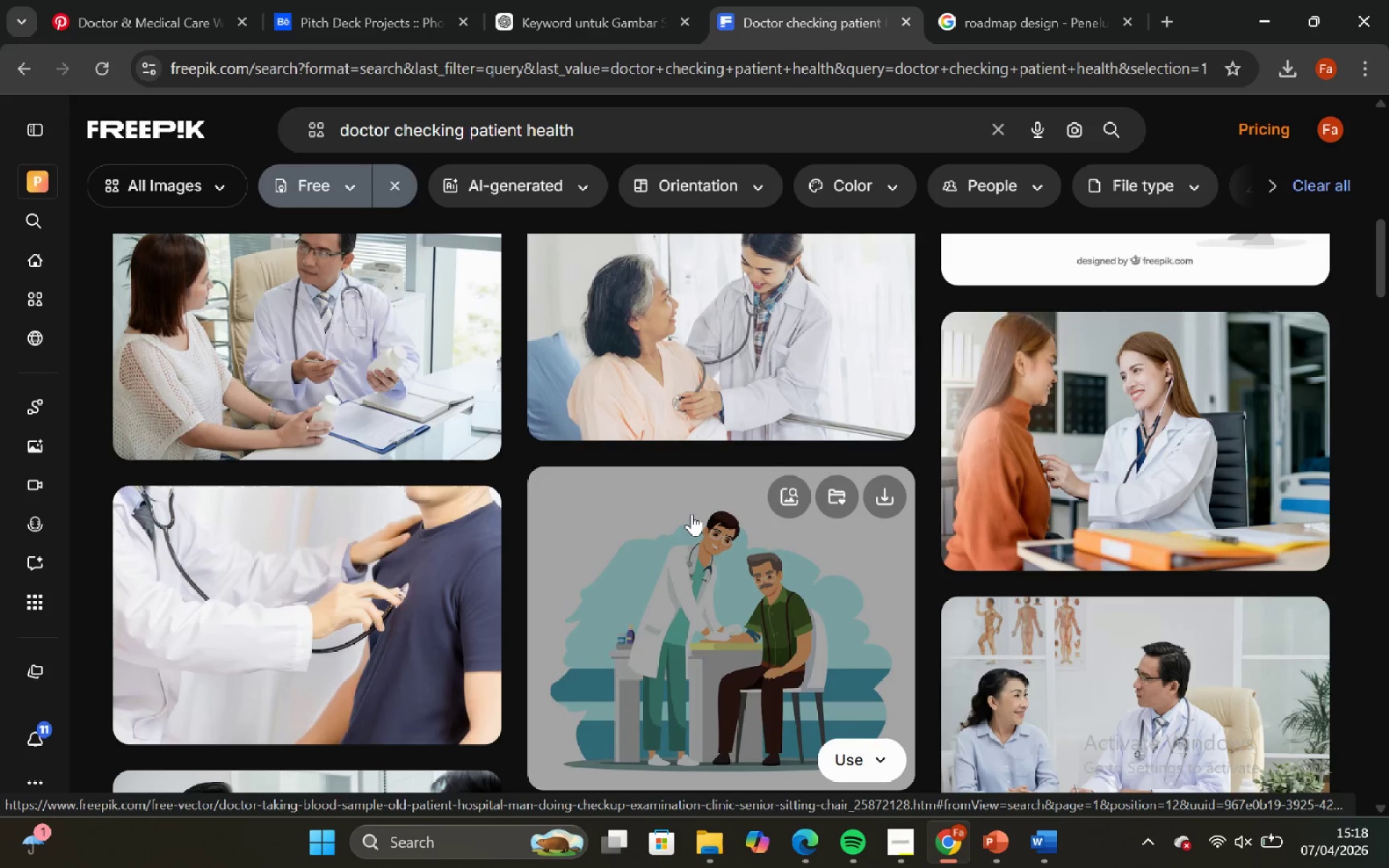 
scroll: coordinate [671, 539], scroll_direction: down, amount: 7.0
 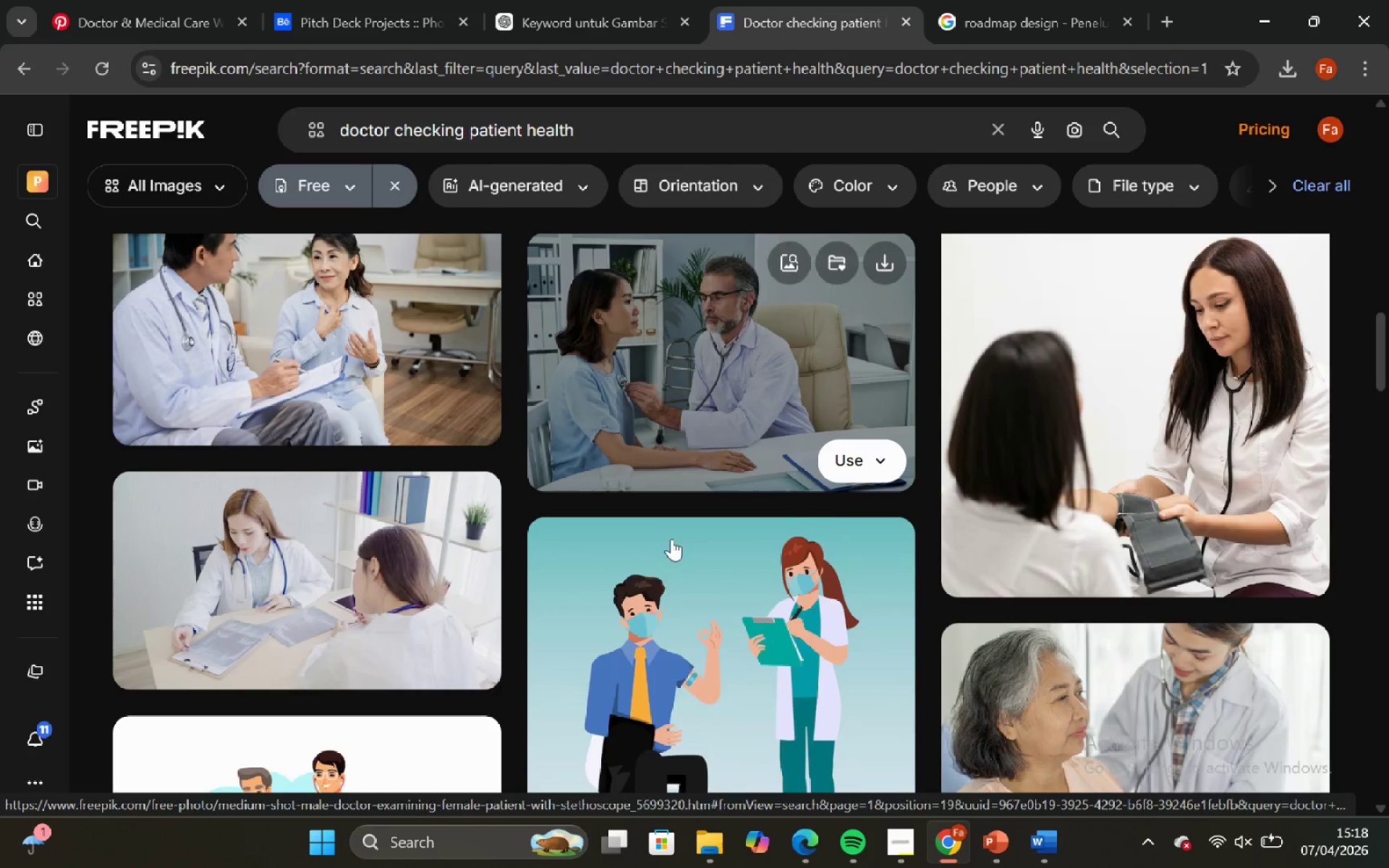 
scroll: coordinate [684, 509], scroll_direction: down, amount: 17.0
 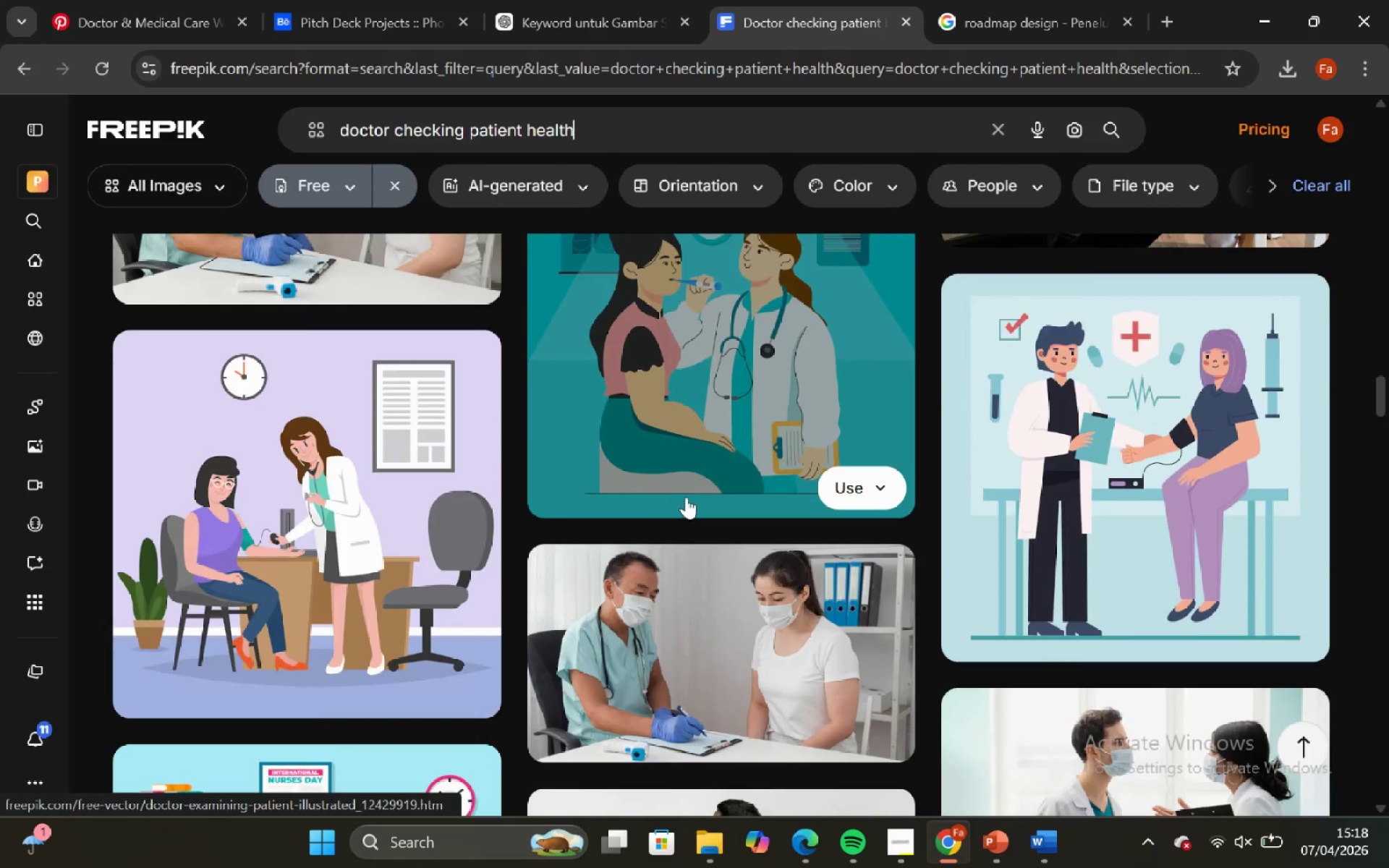 
scroll: coordinate [694, 482], scroll_direction: down, amount: 10.0
 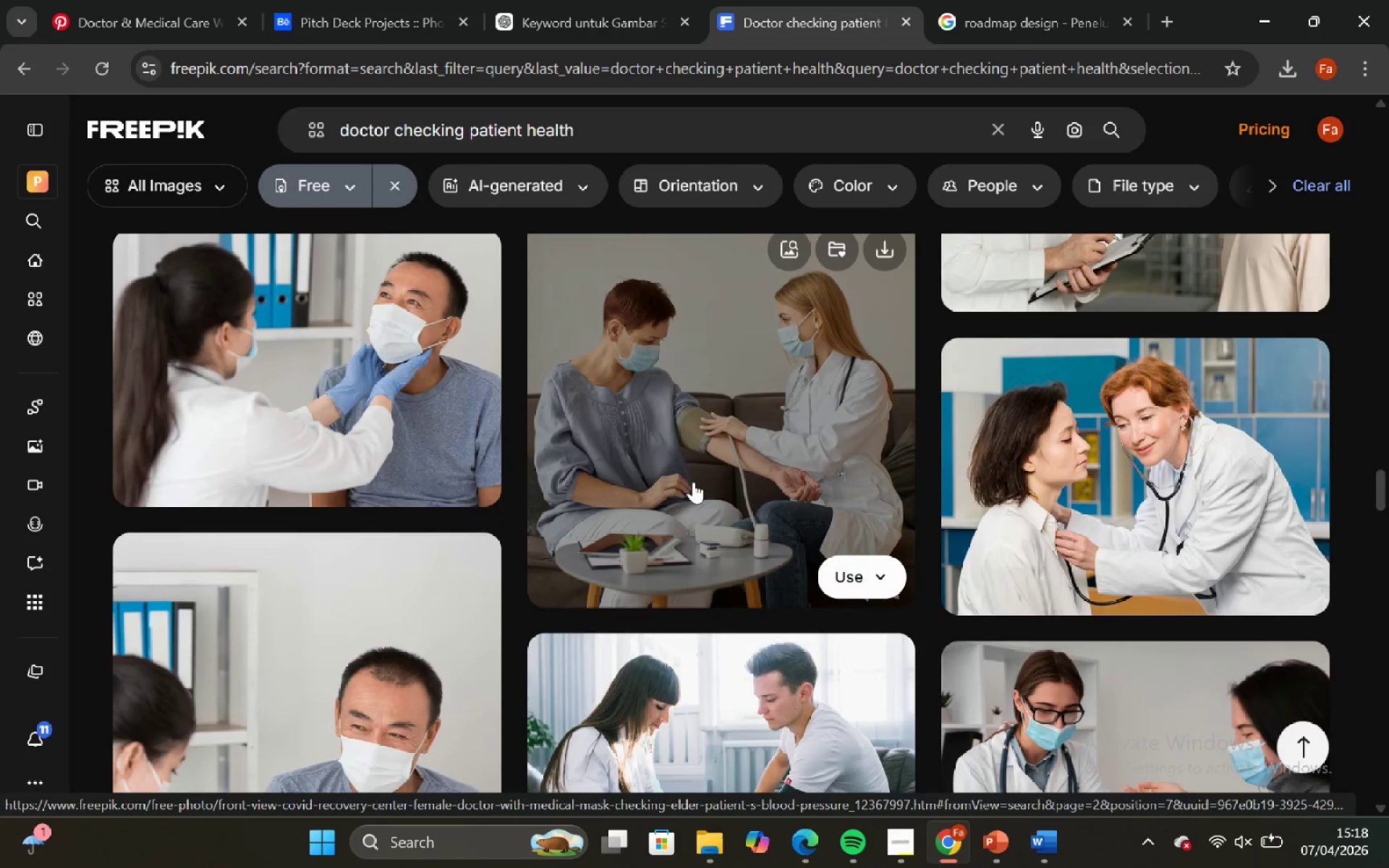 
scroll: coordinate [659, 508], scroll_direction: down, amount: 2.0
 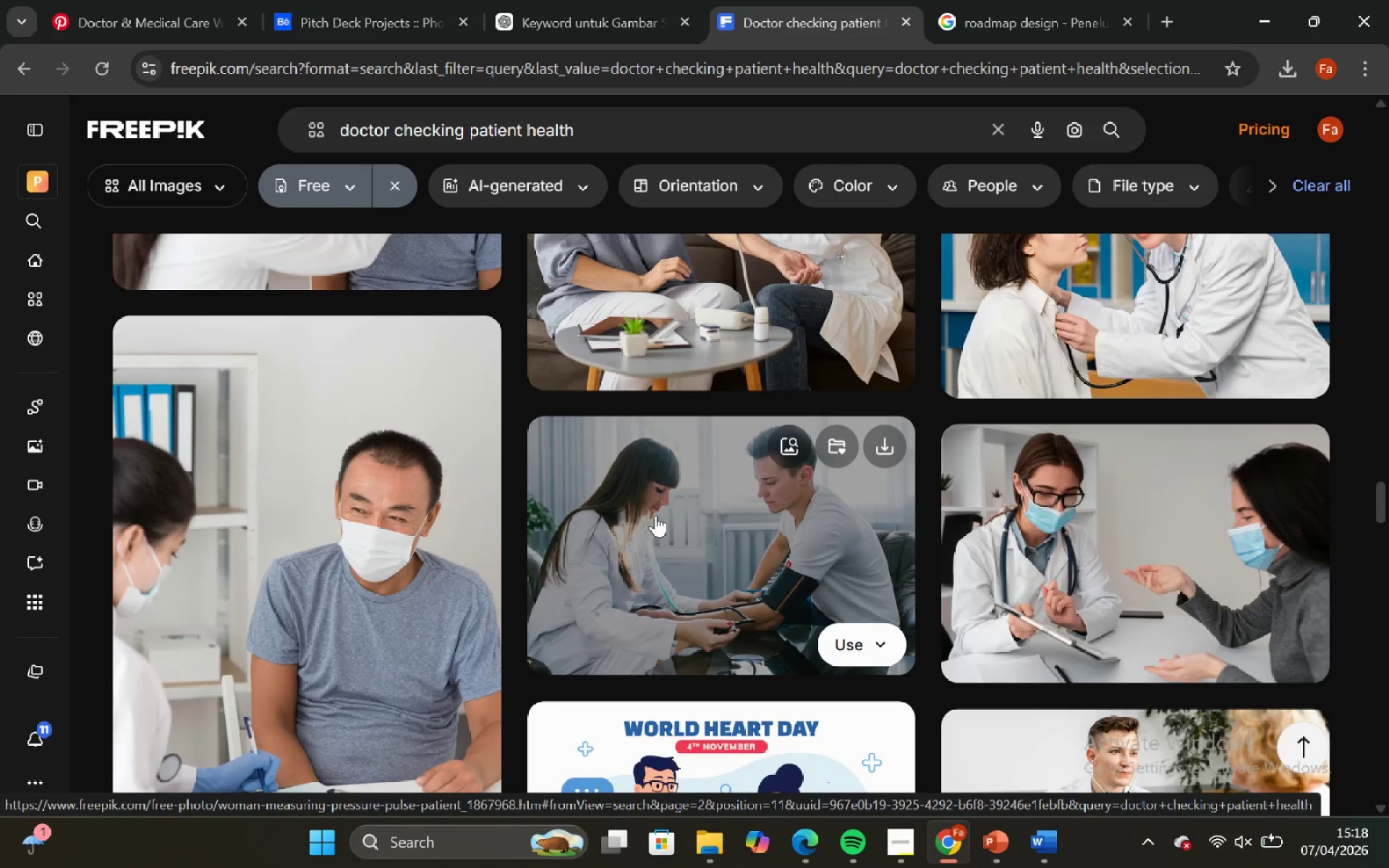 
scroll: coordinate [682, 466], scroll_direction: up, amount: 1.0
 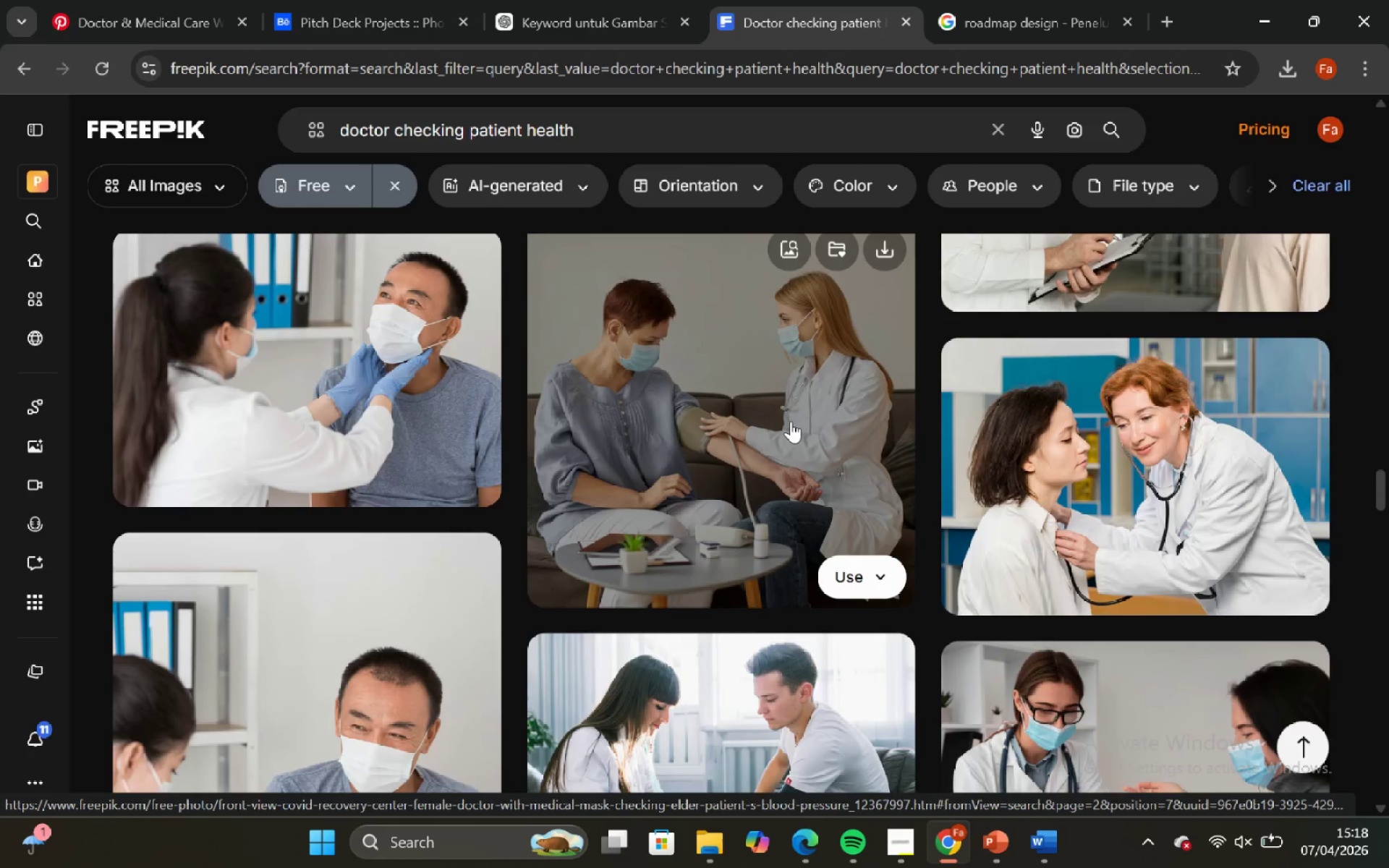 
scroll: coordinate [859, 634], scroll_direction: down, amount: 12.0
 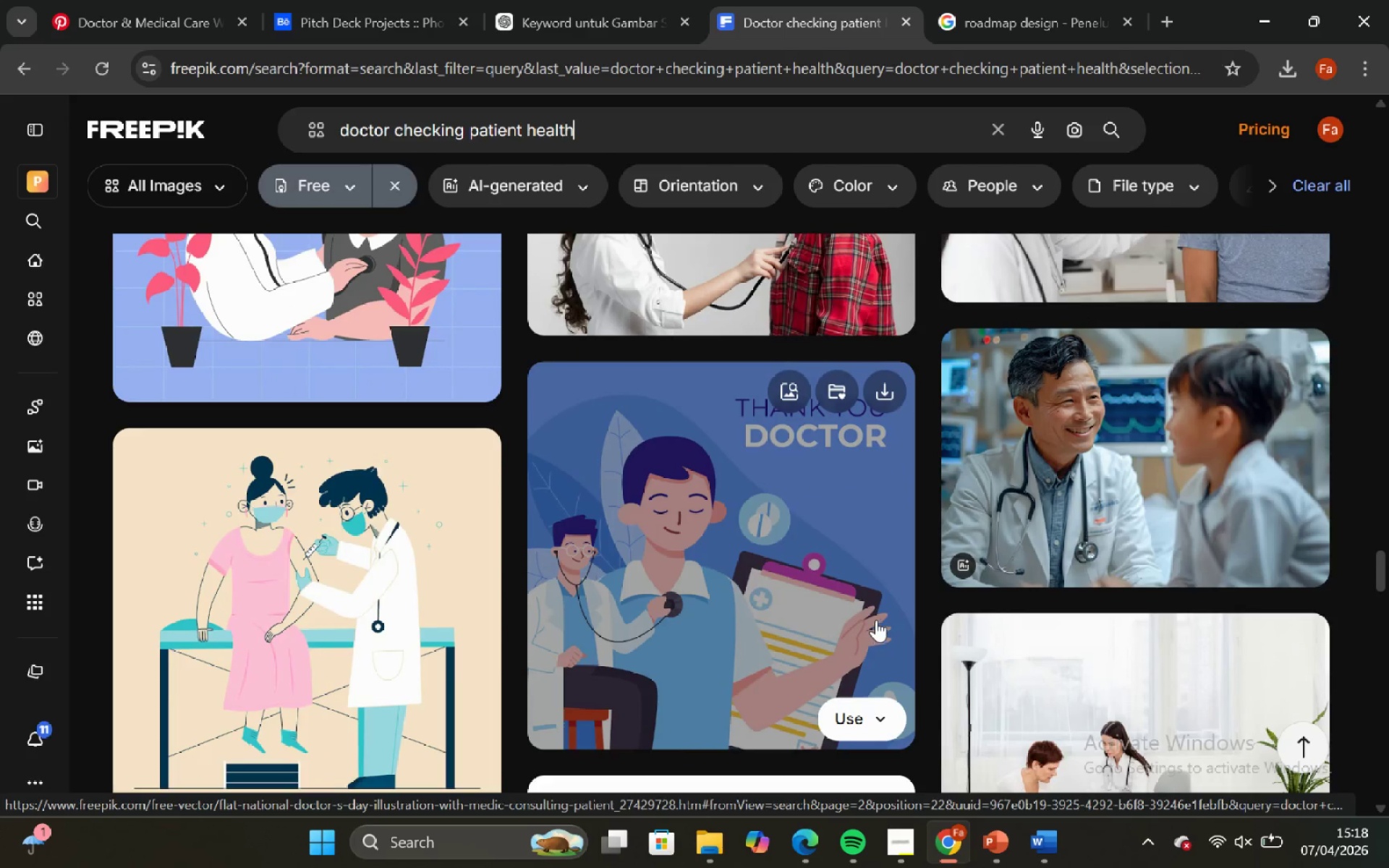 
scroll: coordinate [927, 555], scroll_direction: down, amount: 10.0
 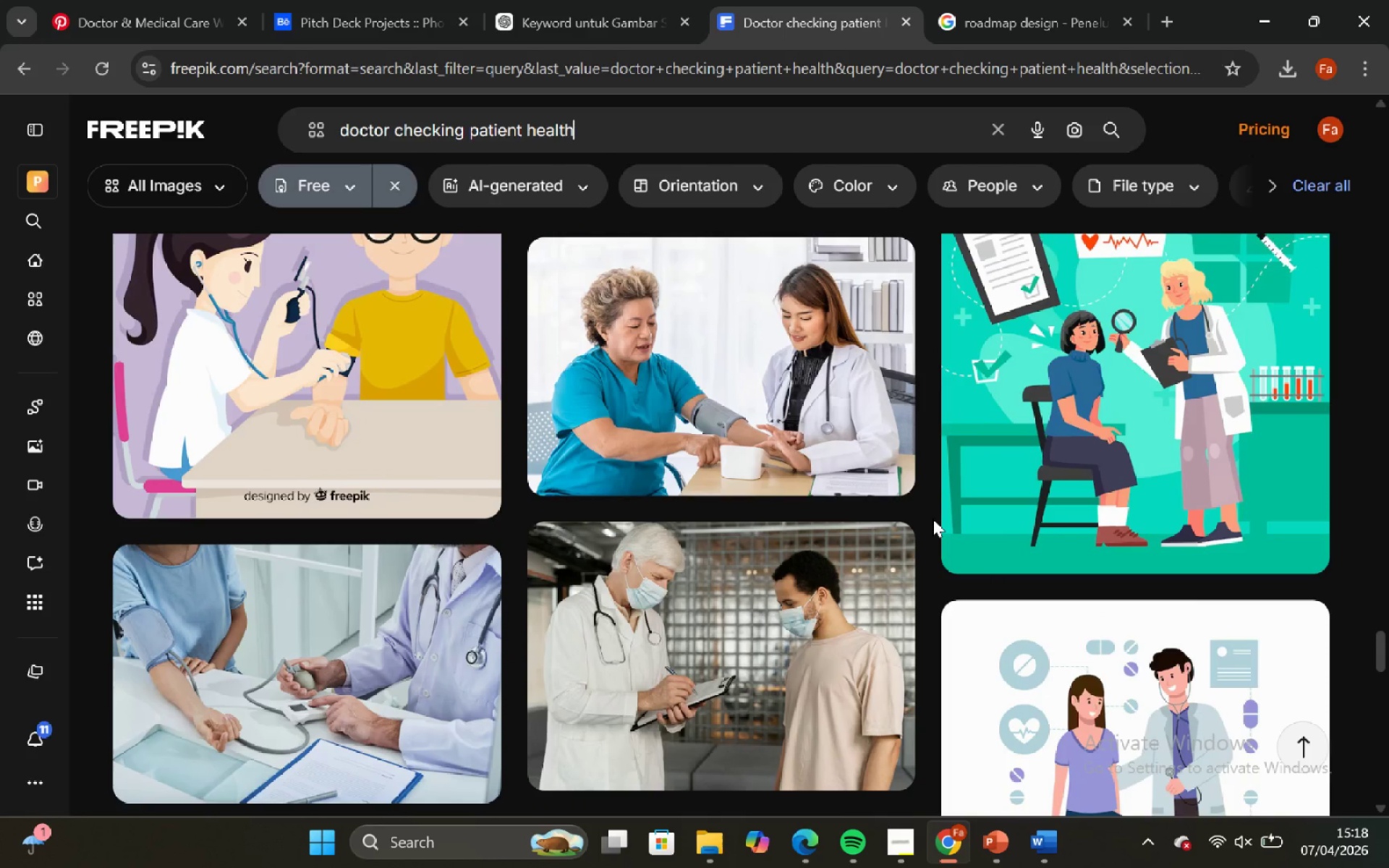 
scroll: coordinate [933, 518], scroll_direction: down, amount: 2.0
 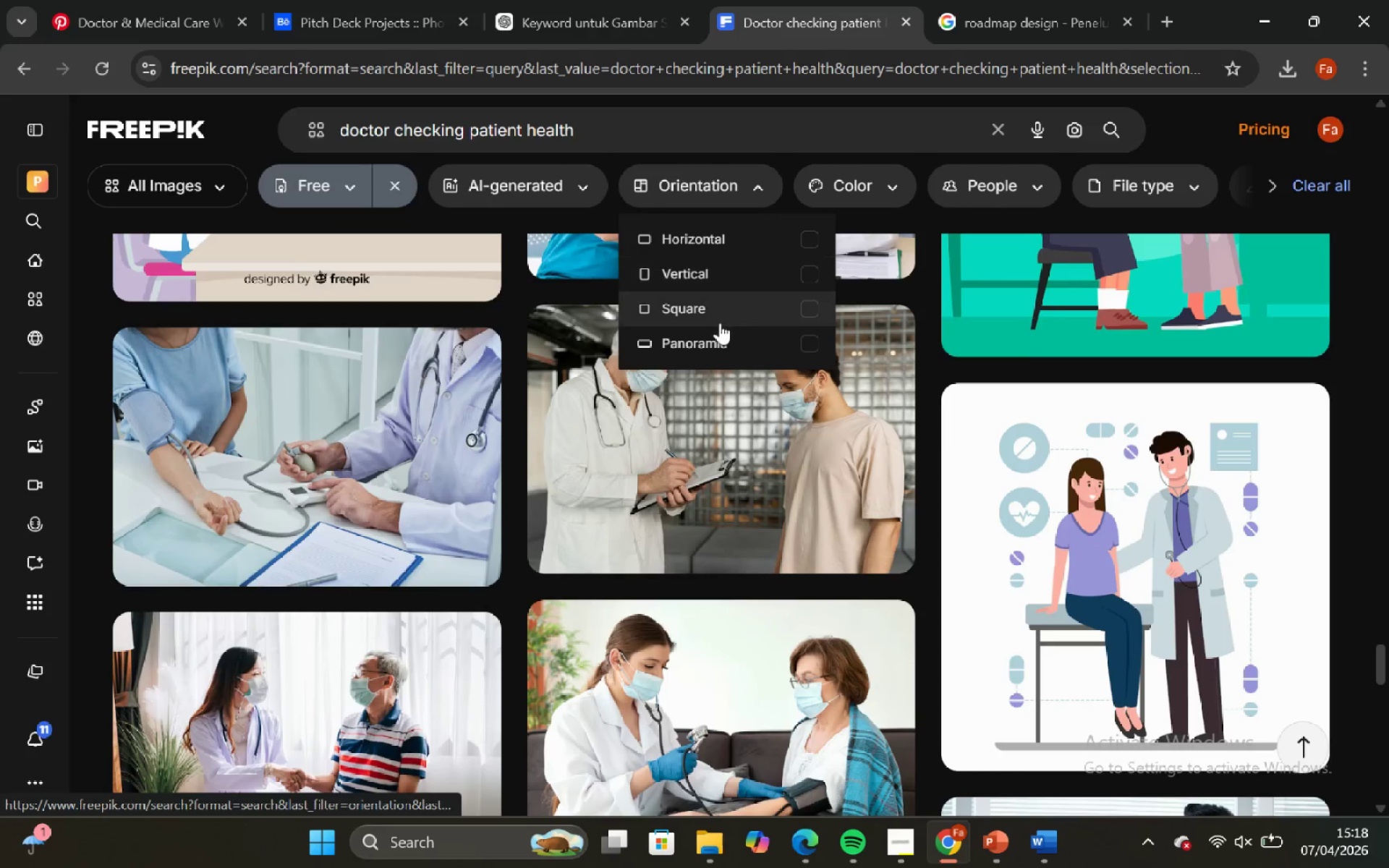 
left_click([723, 335])
 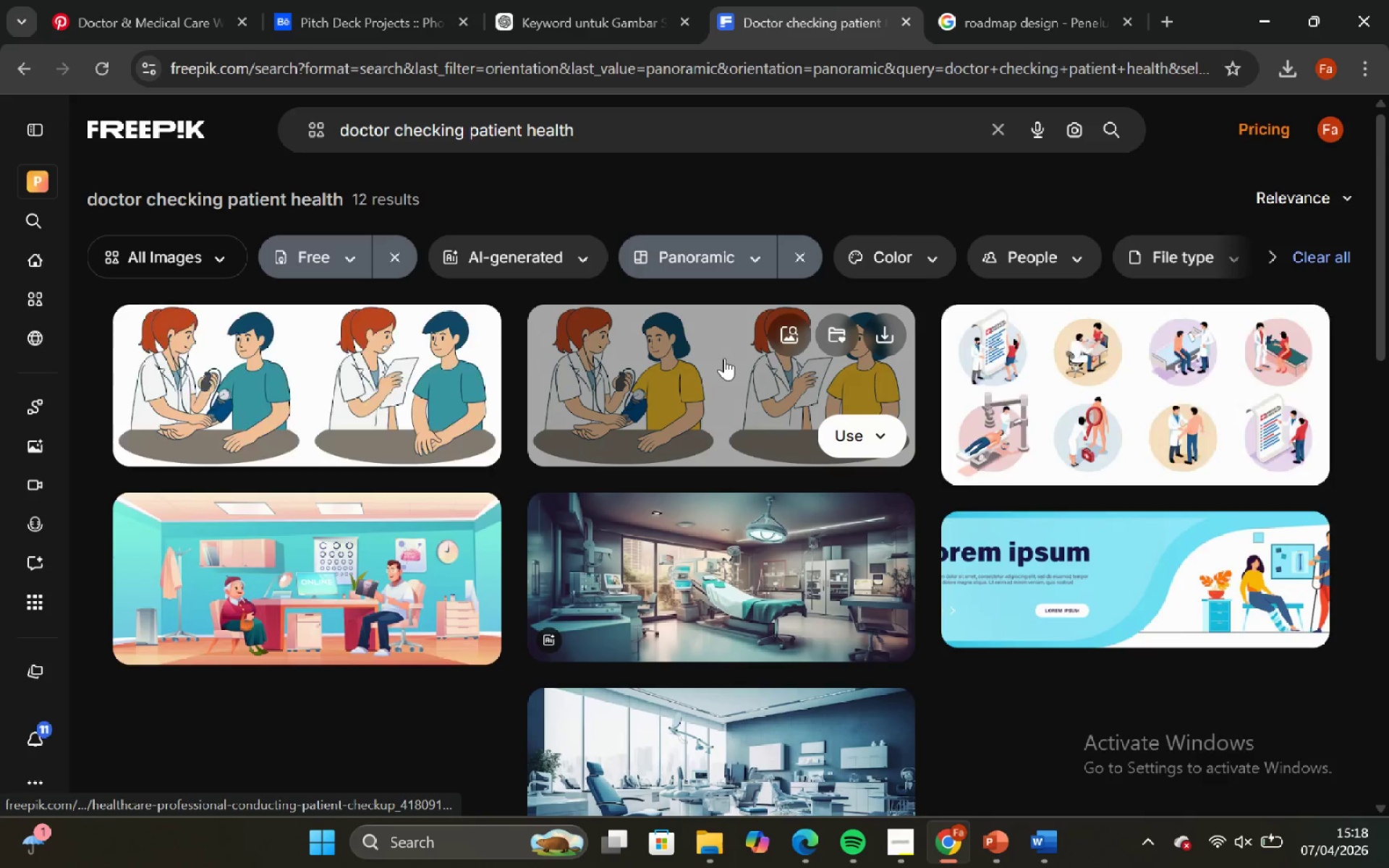 
scroll: coordinate [734, 396], scroll_direction: down, amount: 6.0
 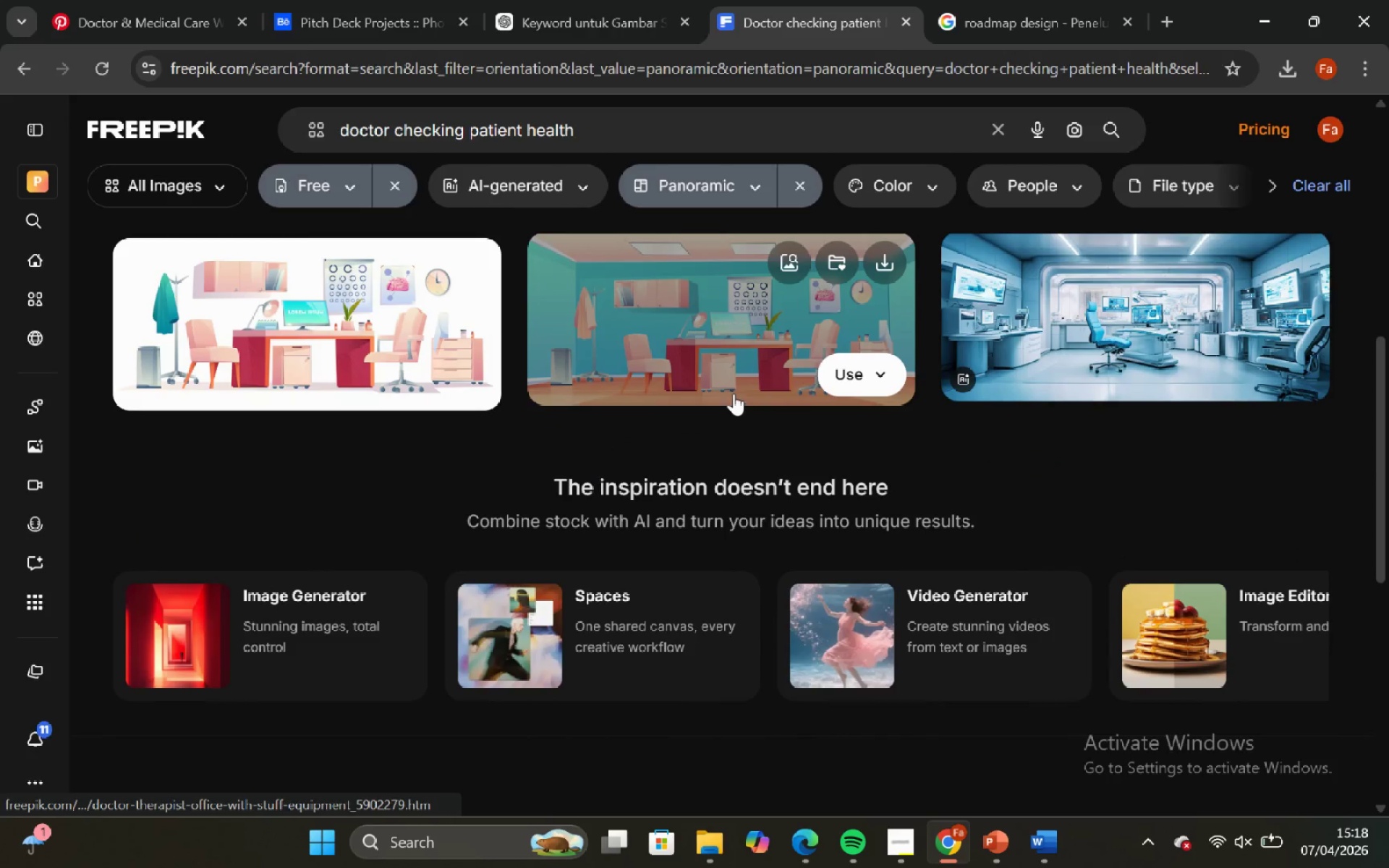 
scroll: coordinate [729, 380], scroll_direction: none, amount: 0.0
 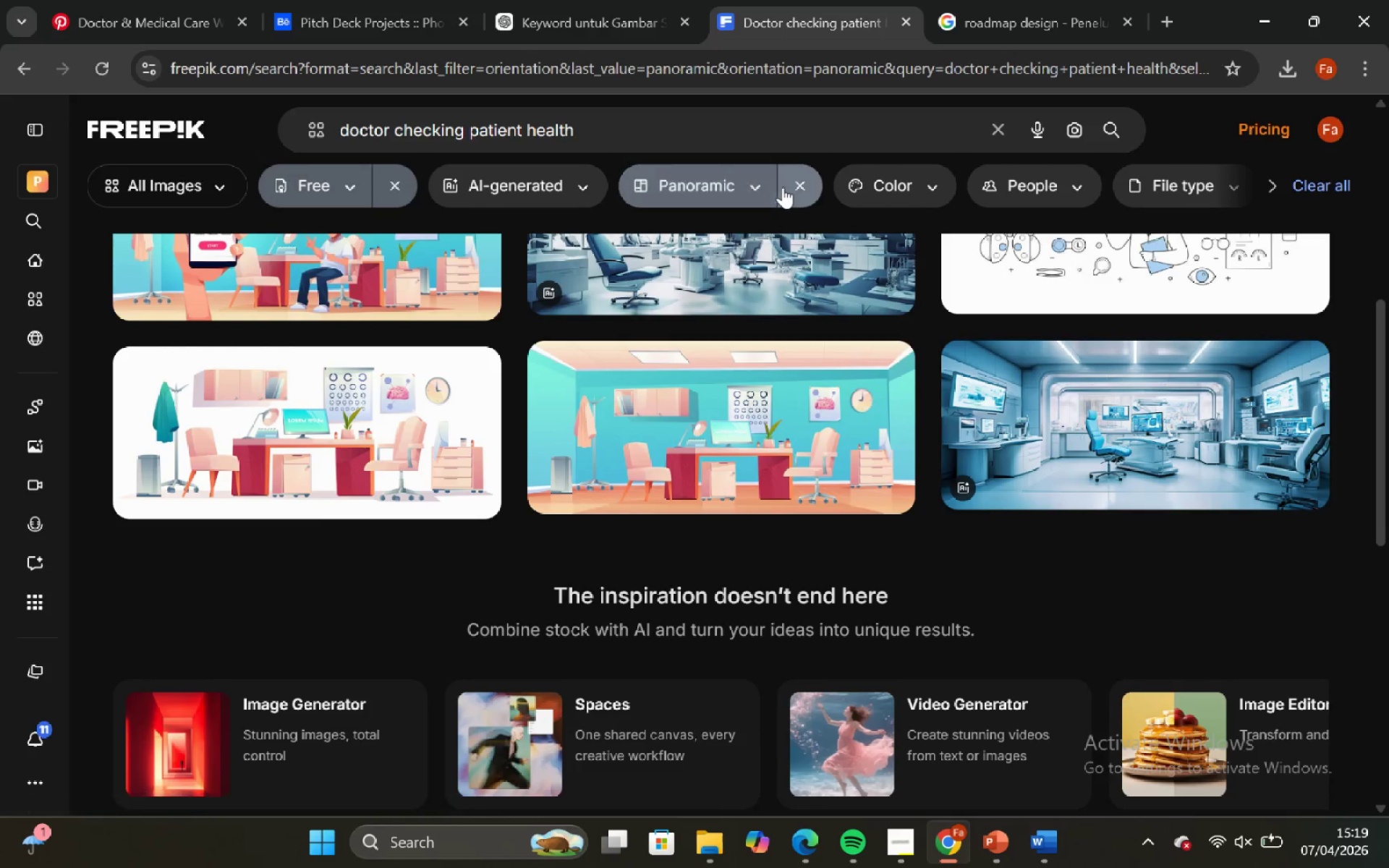 
left_click([791, 185])
 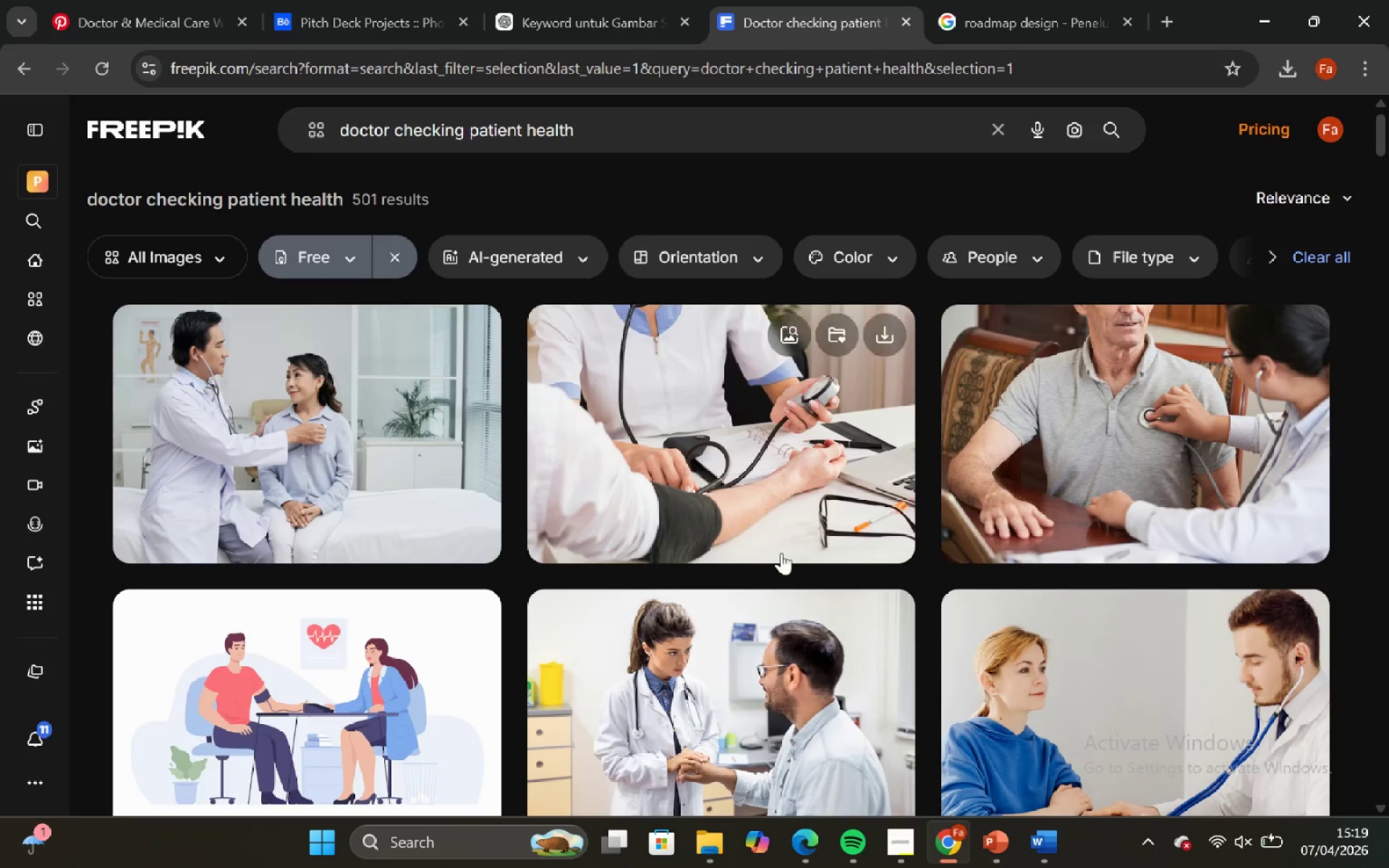 
scroll: coordinate [768, 536], scroll_direction: down, amount: 7.0
 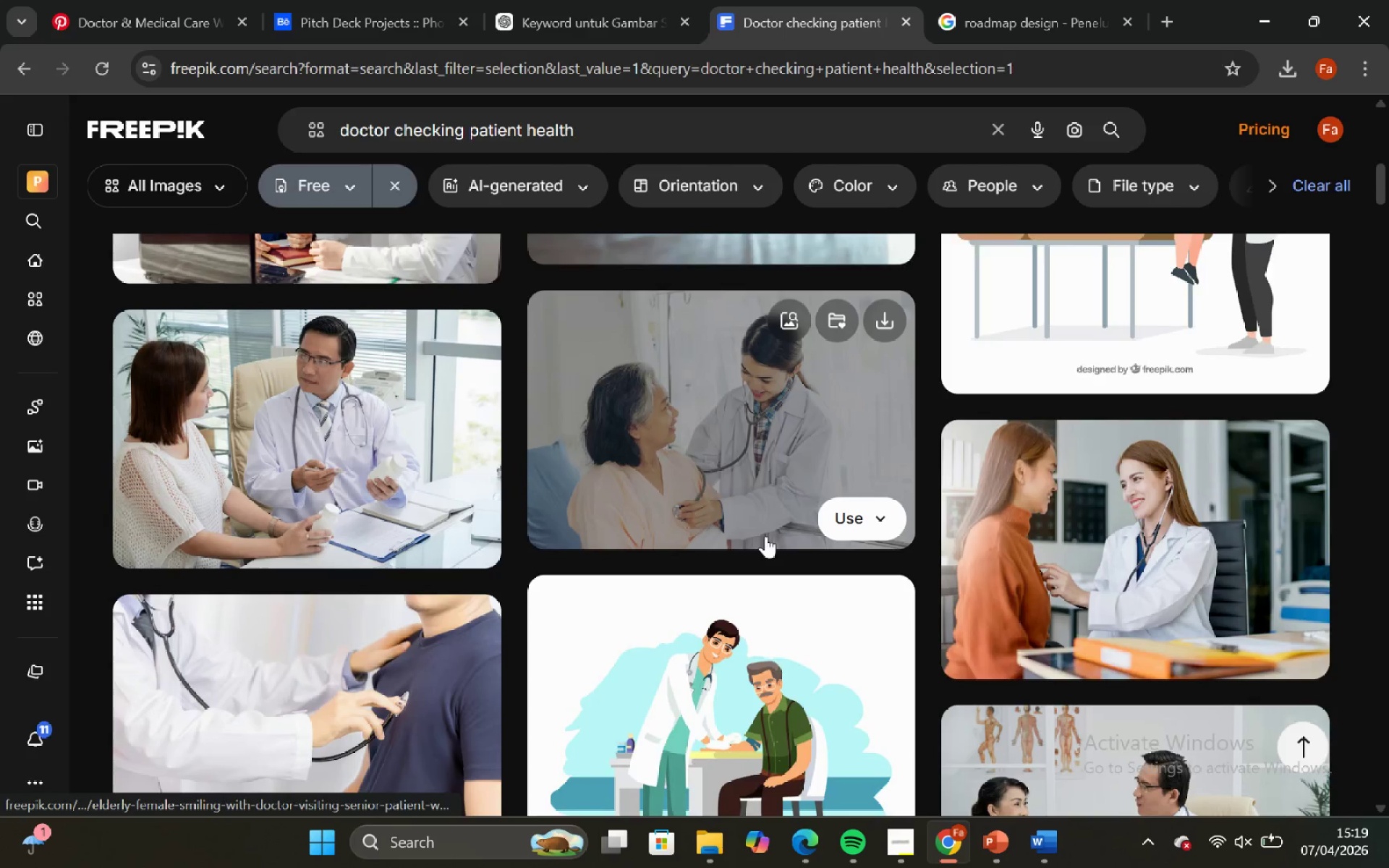 
scroll: coordinate [765, 536], scroll_direction: down, amount: 1.0
 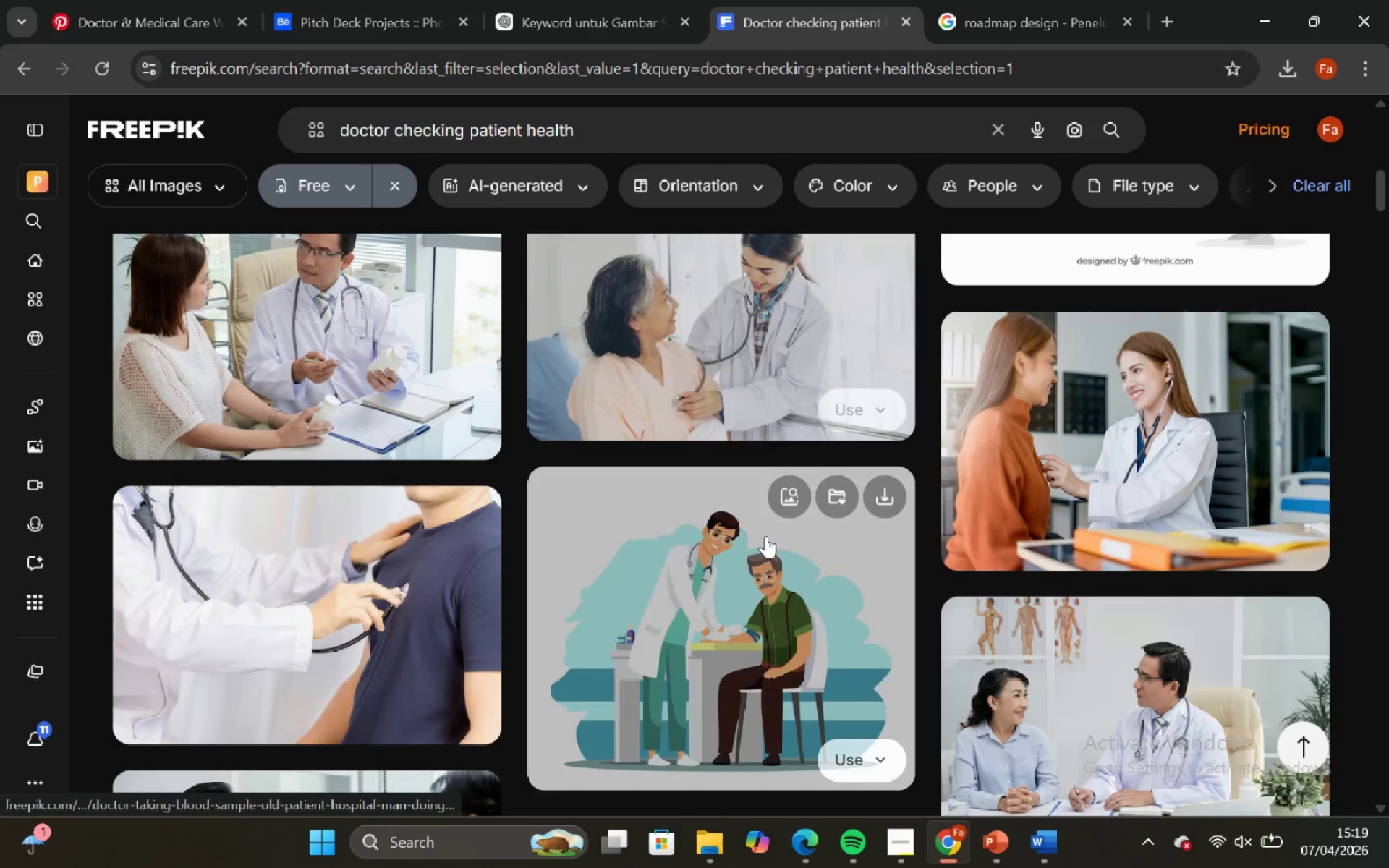 
scroll: coordinate [765, 536], scroll_direction: none, amount: 0.0
 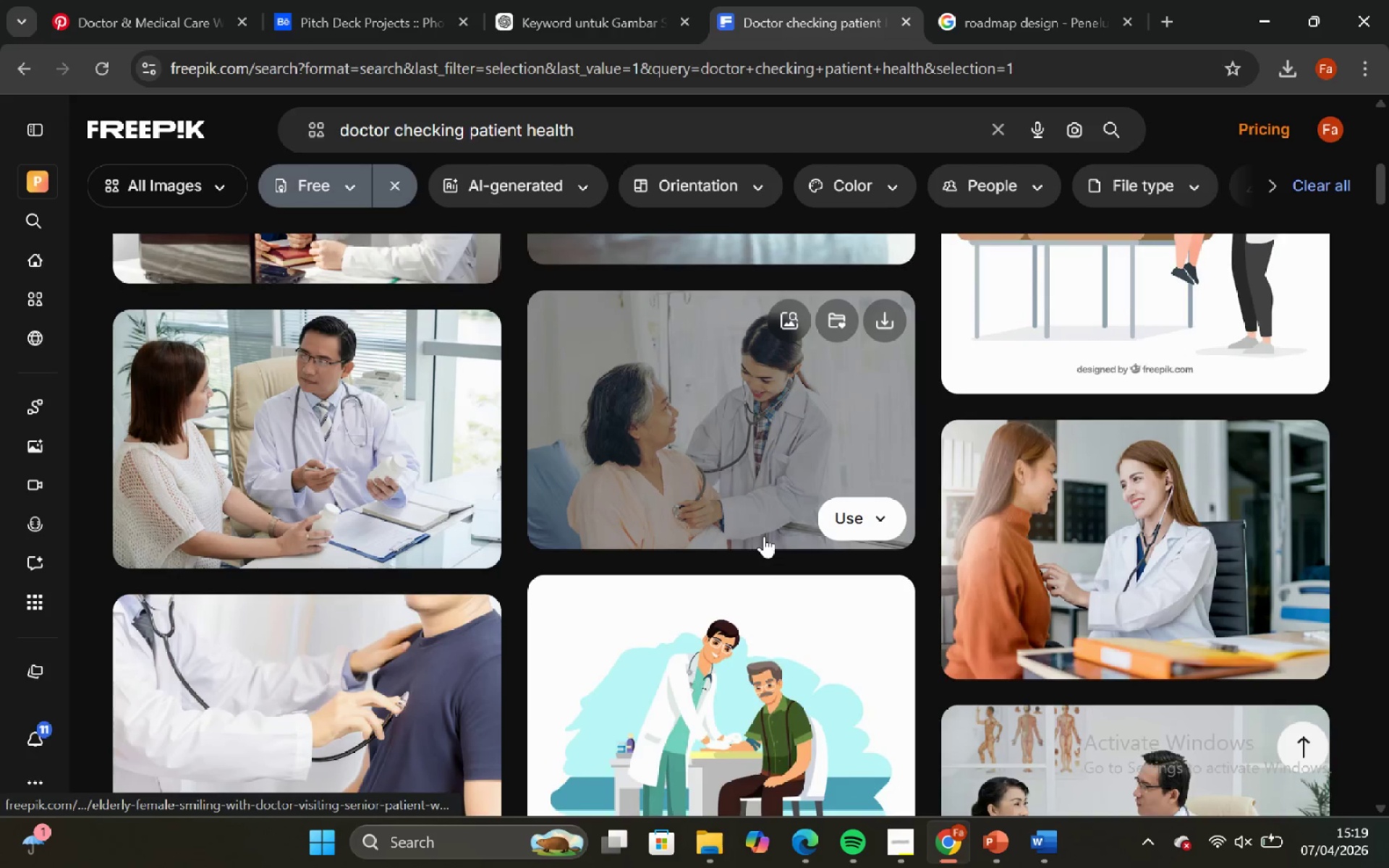 
scroll: coordinate [755, 524], scroll_direction: down, amount: 14.0
 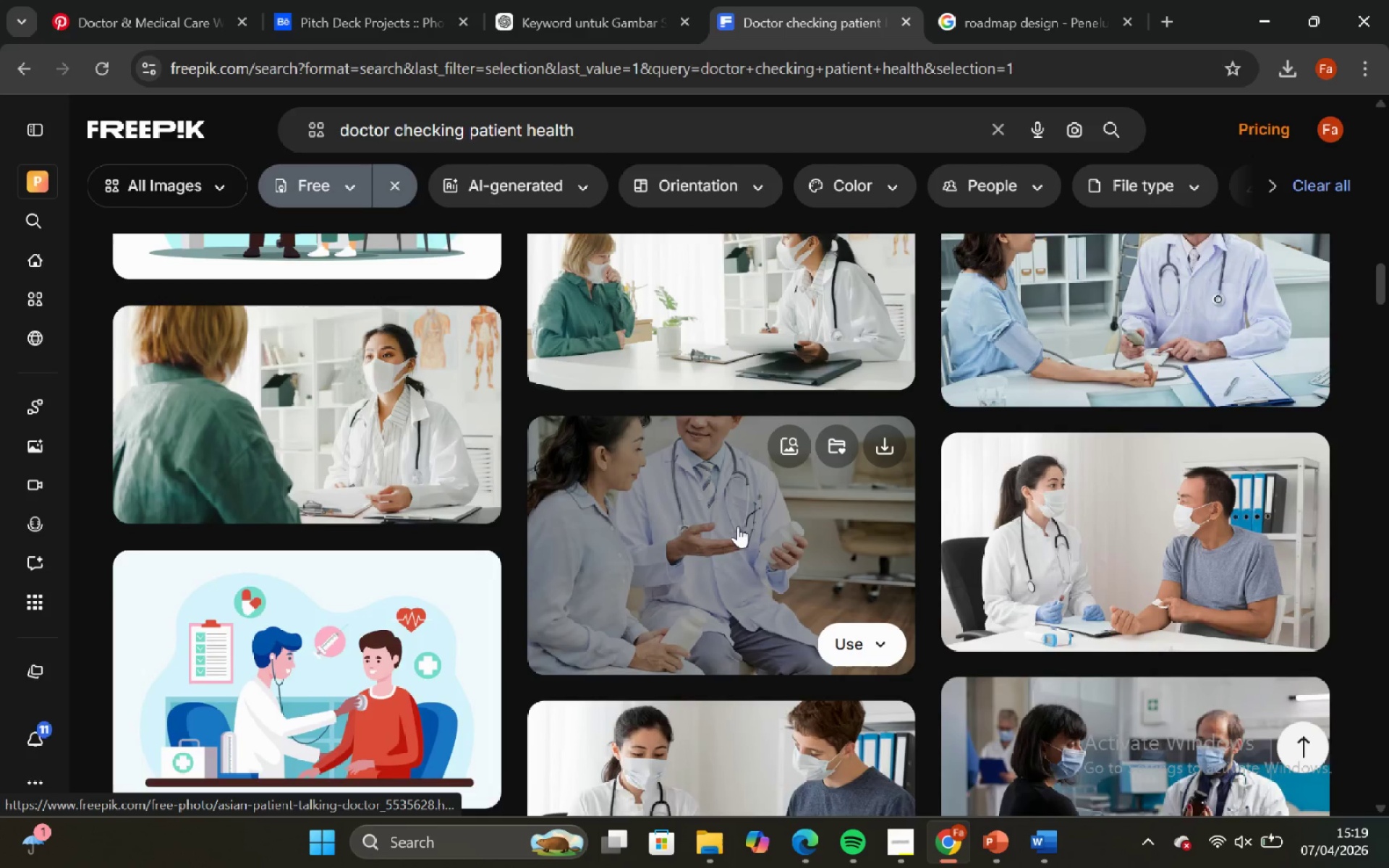 
scroll: coordinate [736, 526], scroll_direction: down, amount: 22.0
 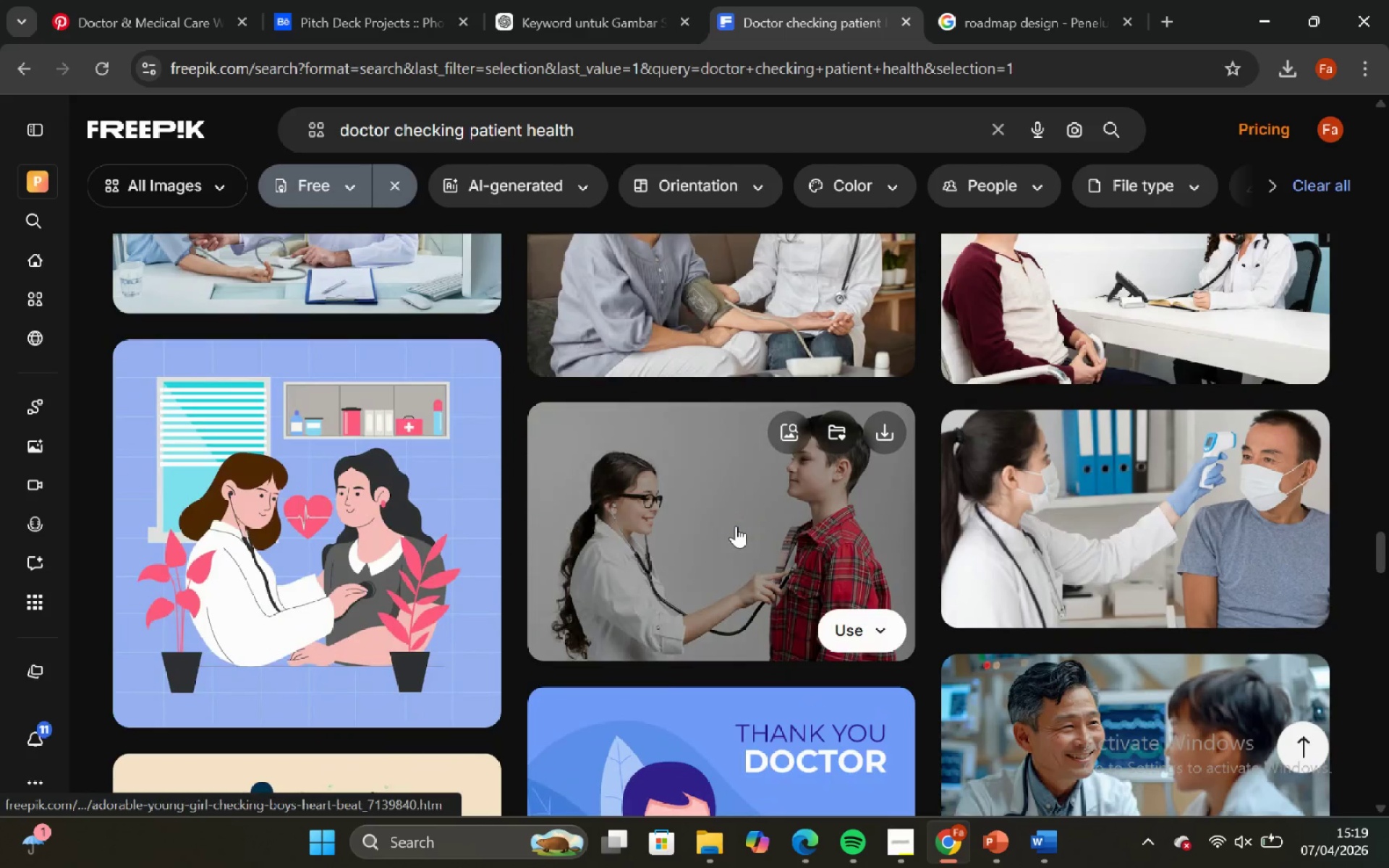 
scroll: coordinate [734, 526], scroll_direction: down, amount: 1.0
 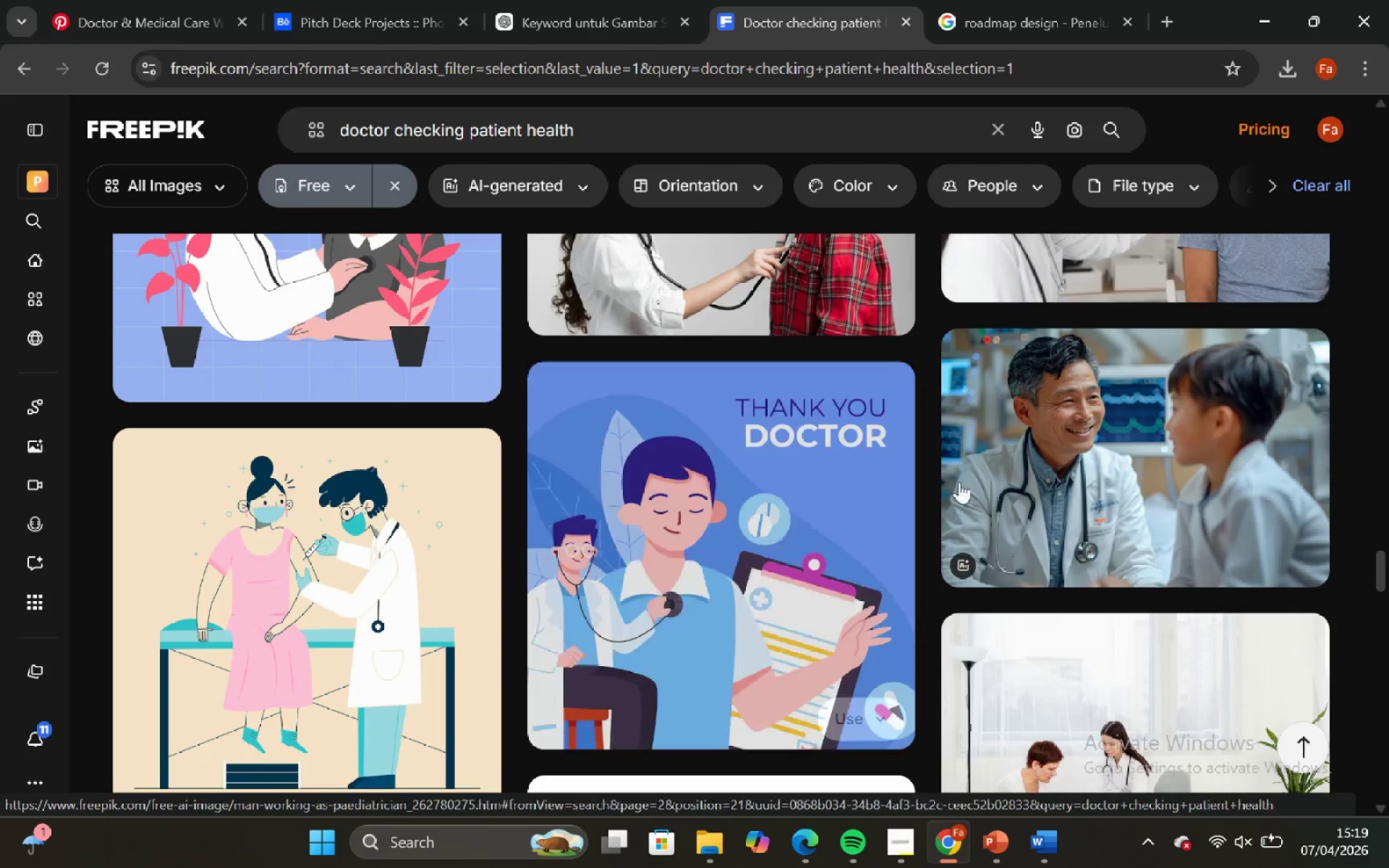 
left_click([999, 496])
 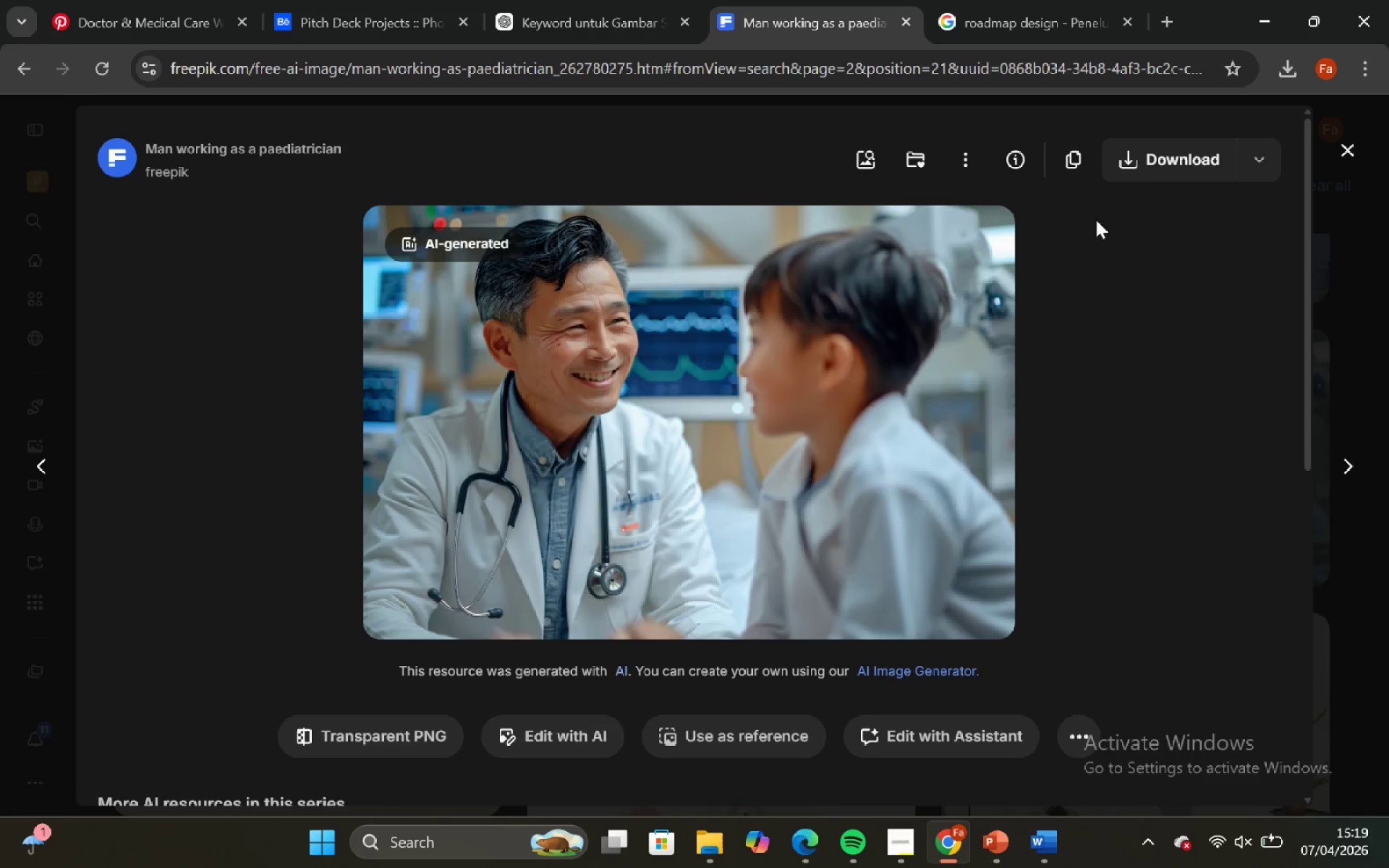 
left_click([1137, 154])
 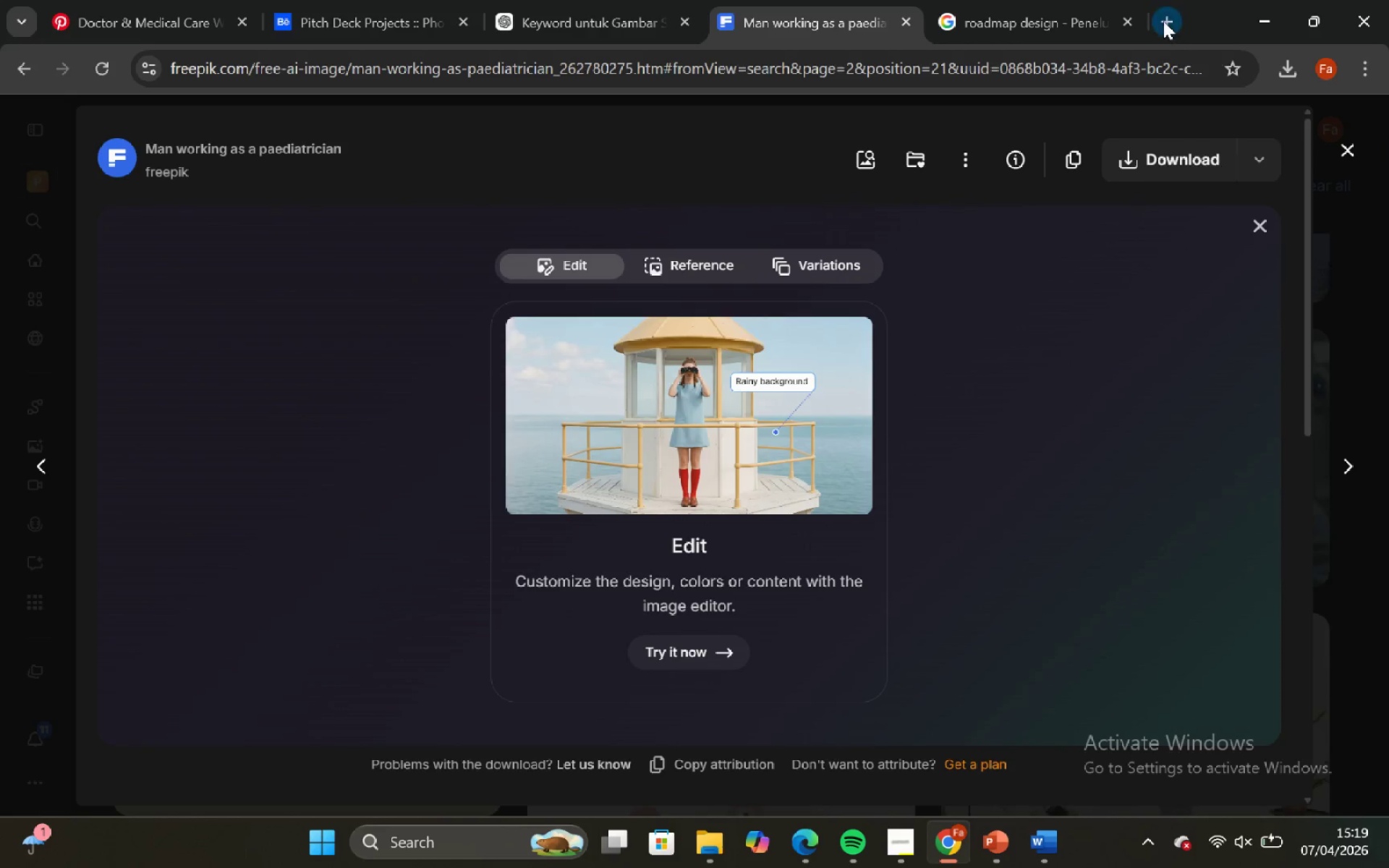 
left_click([1163, 21])
 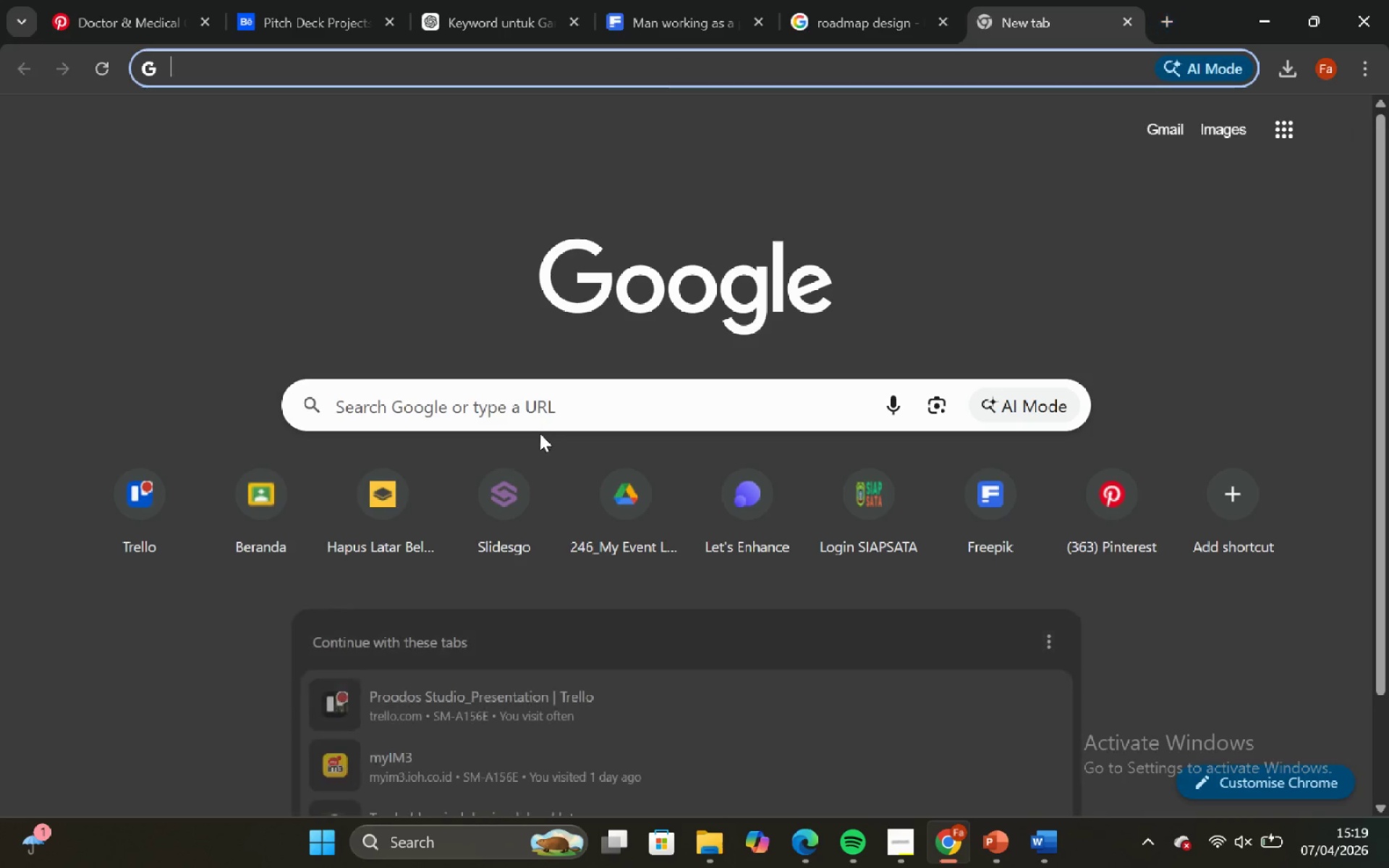 
left_click([514, 401])
 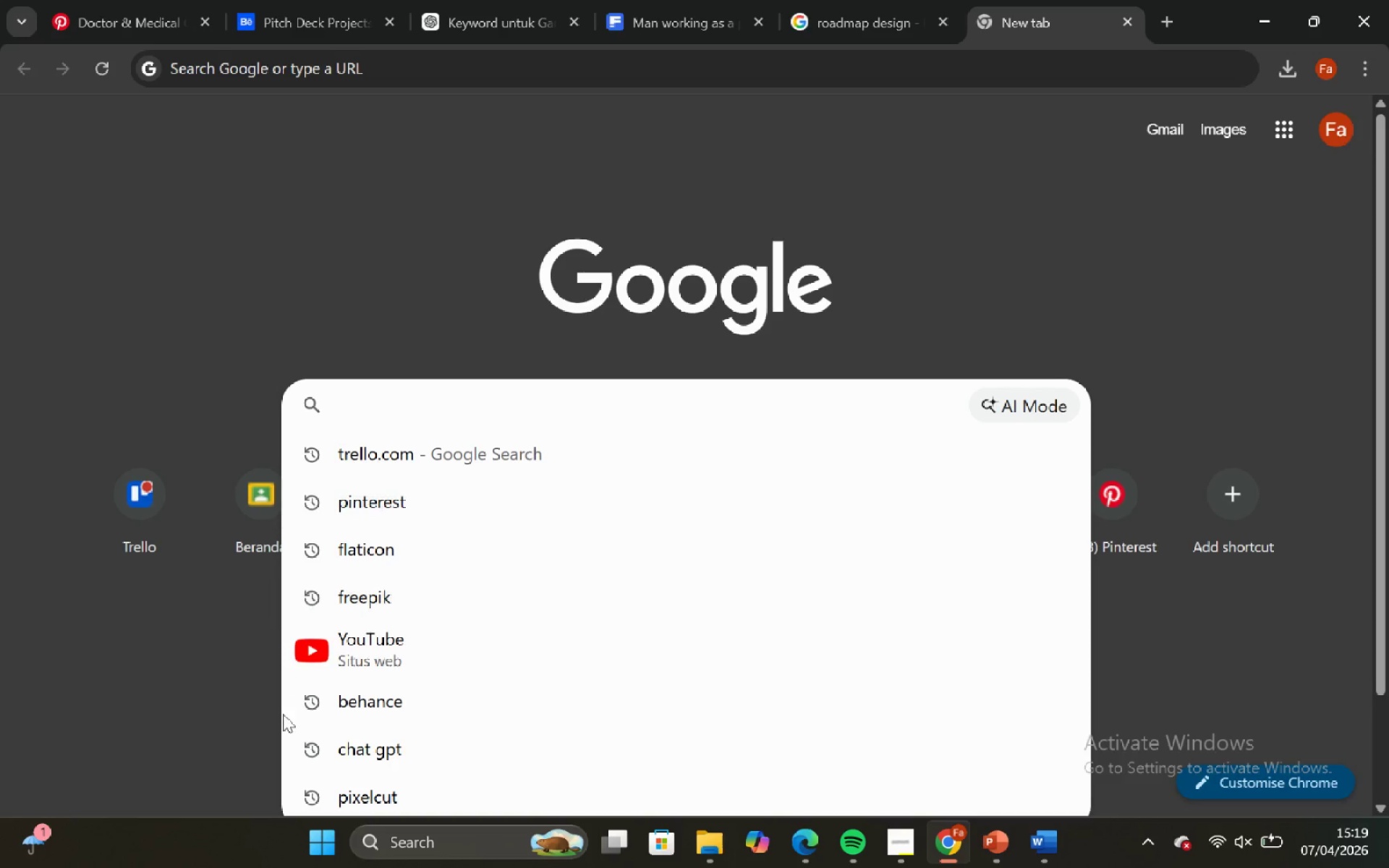 
left_click([326, 781])
 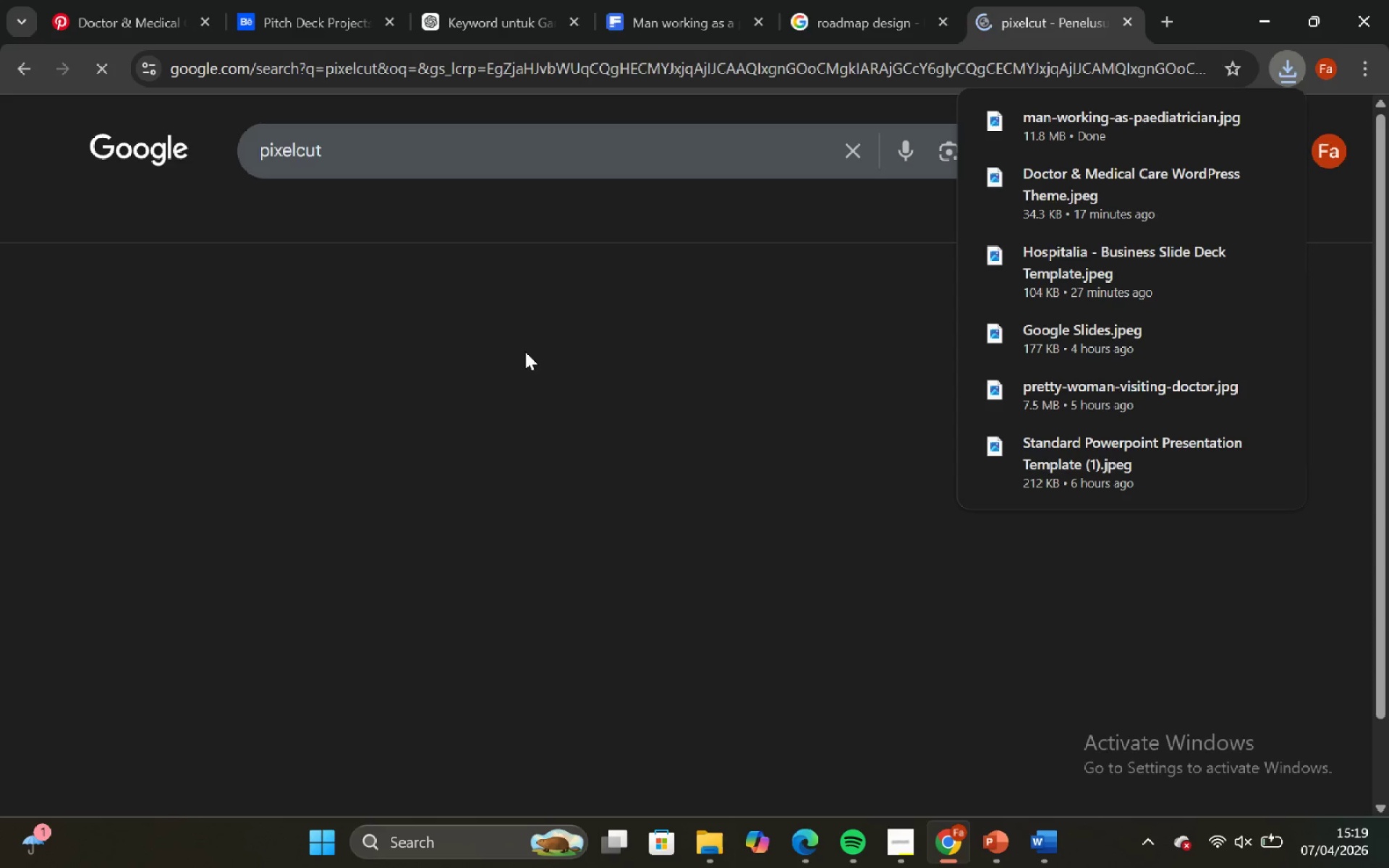 
wait(6.66)
 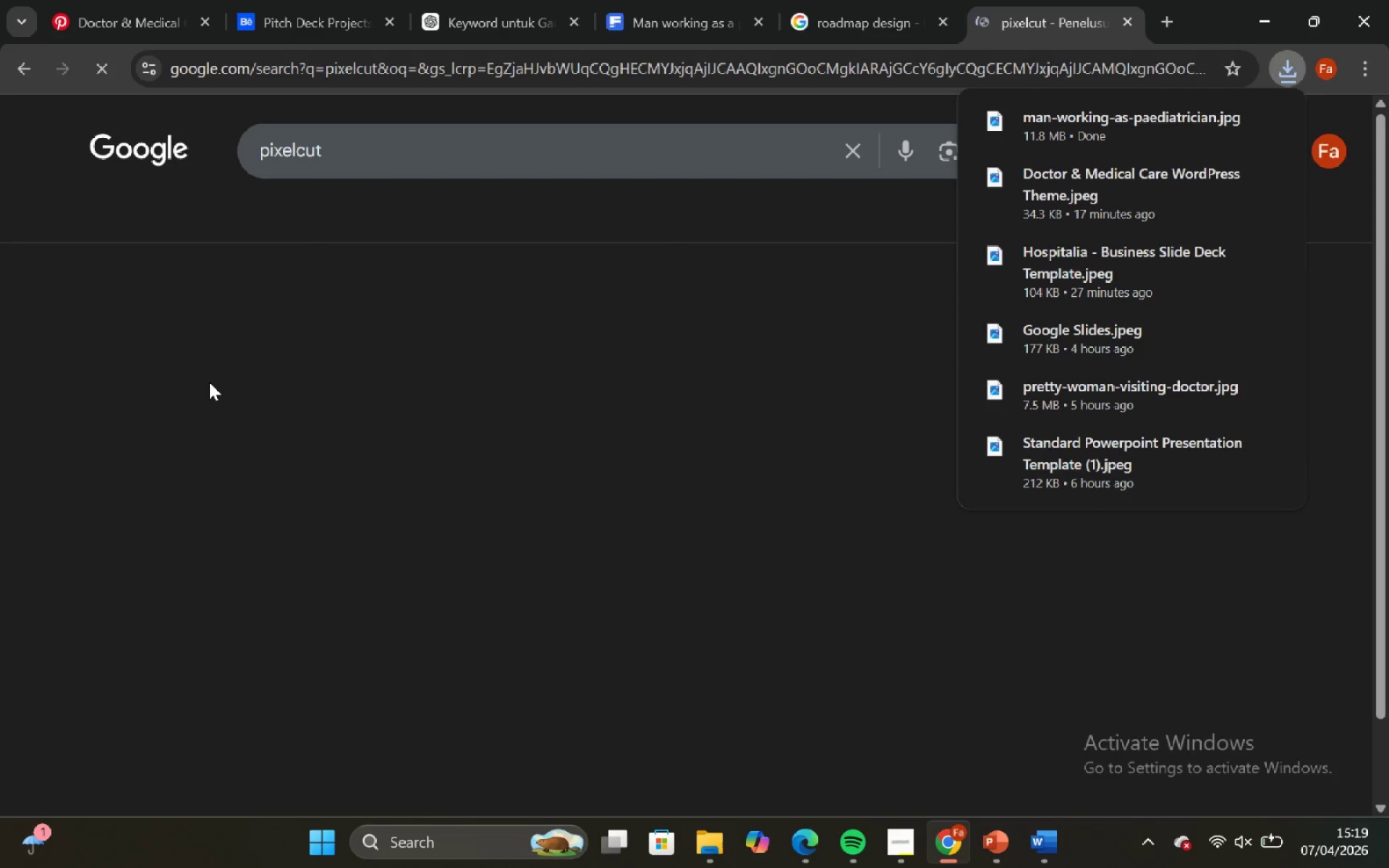 
left_click([313, 336])
 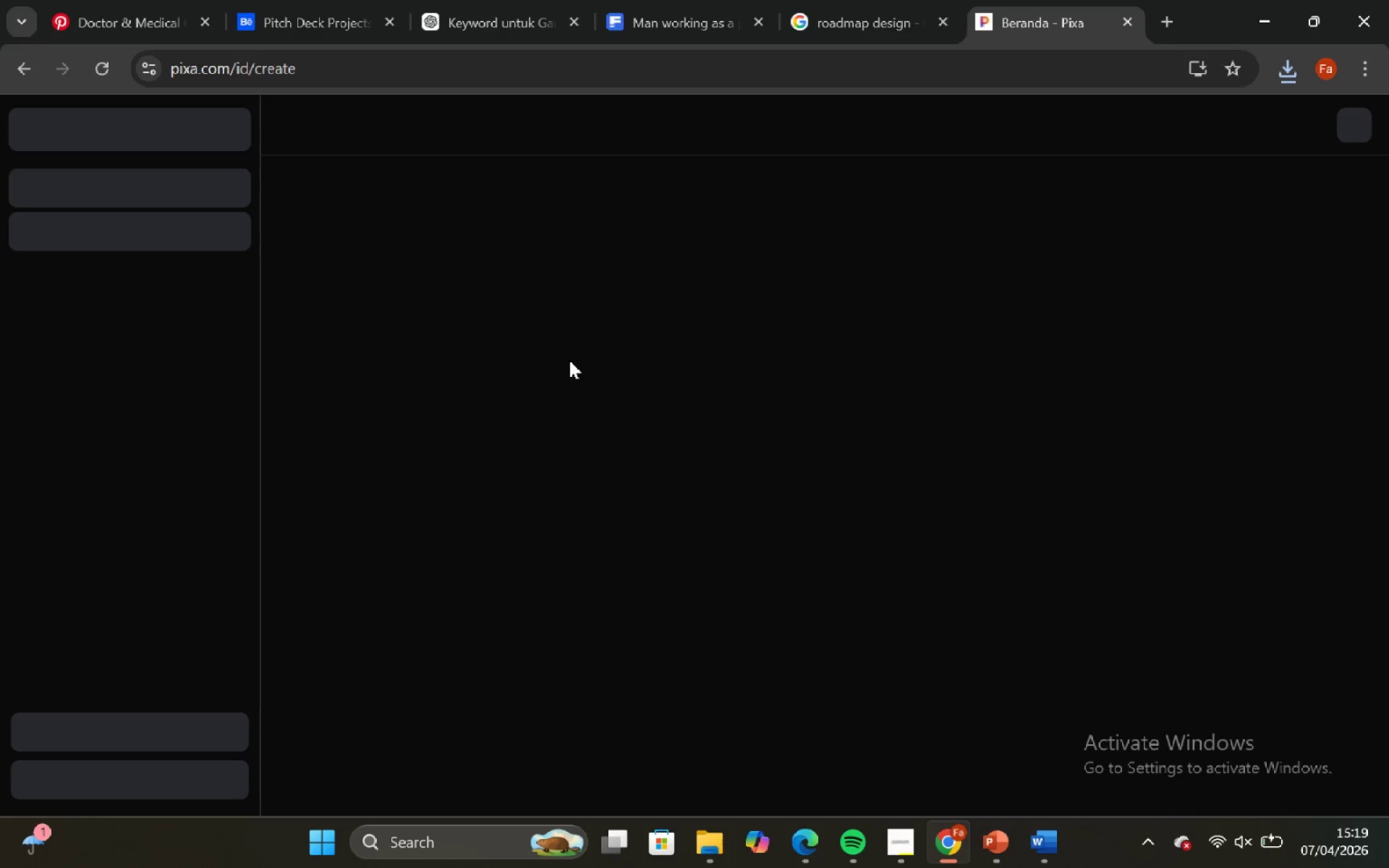 
mouse_move([532, 339])
 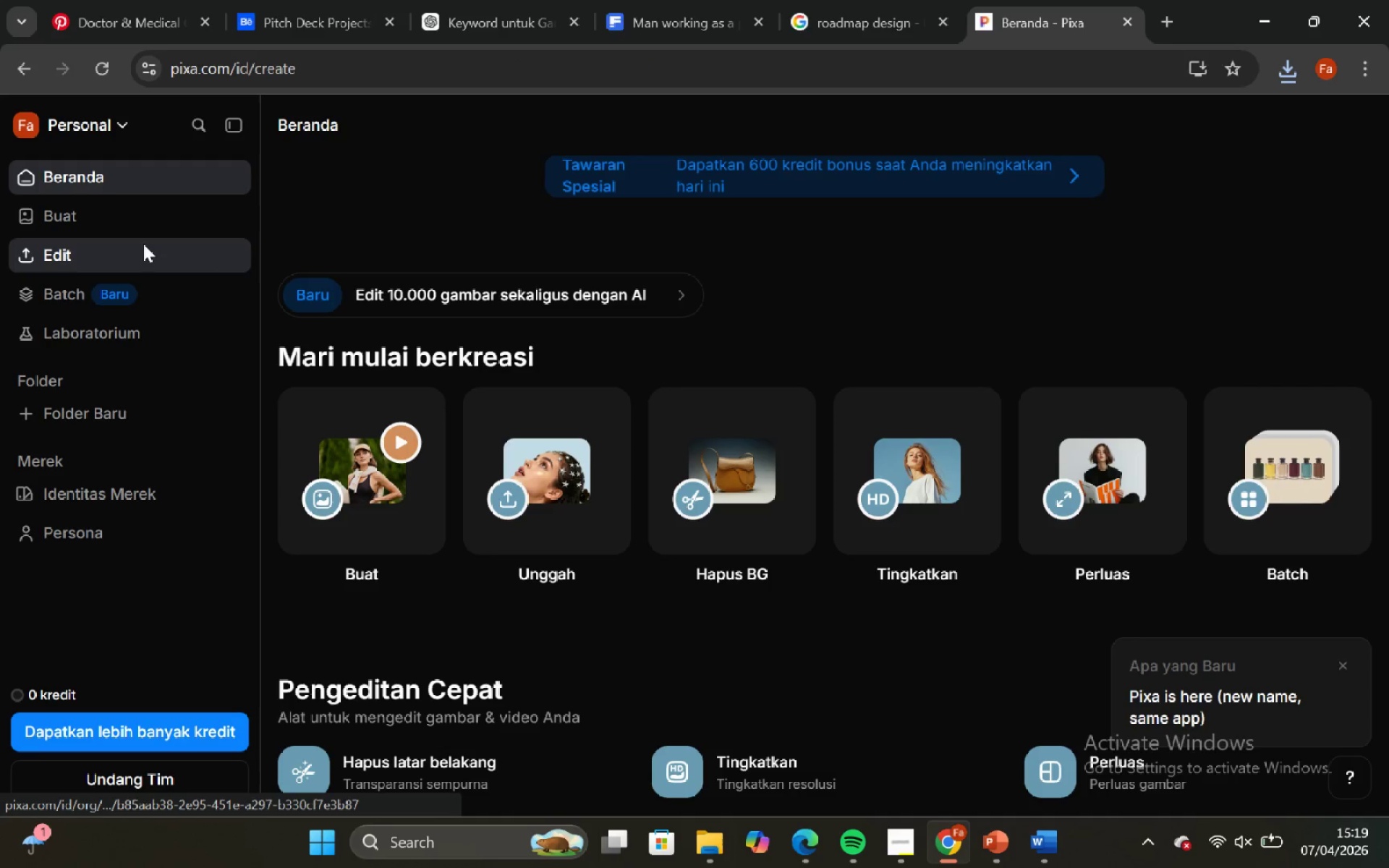 
left_click([143, 244])
 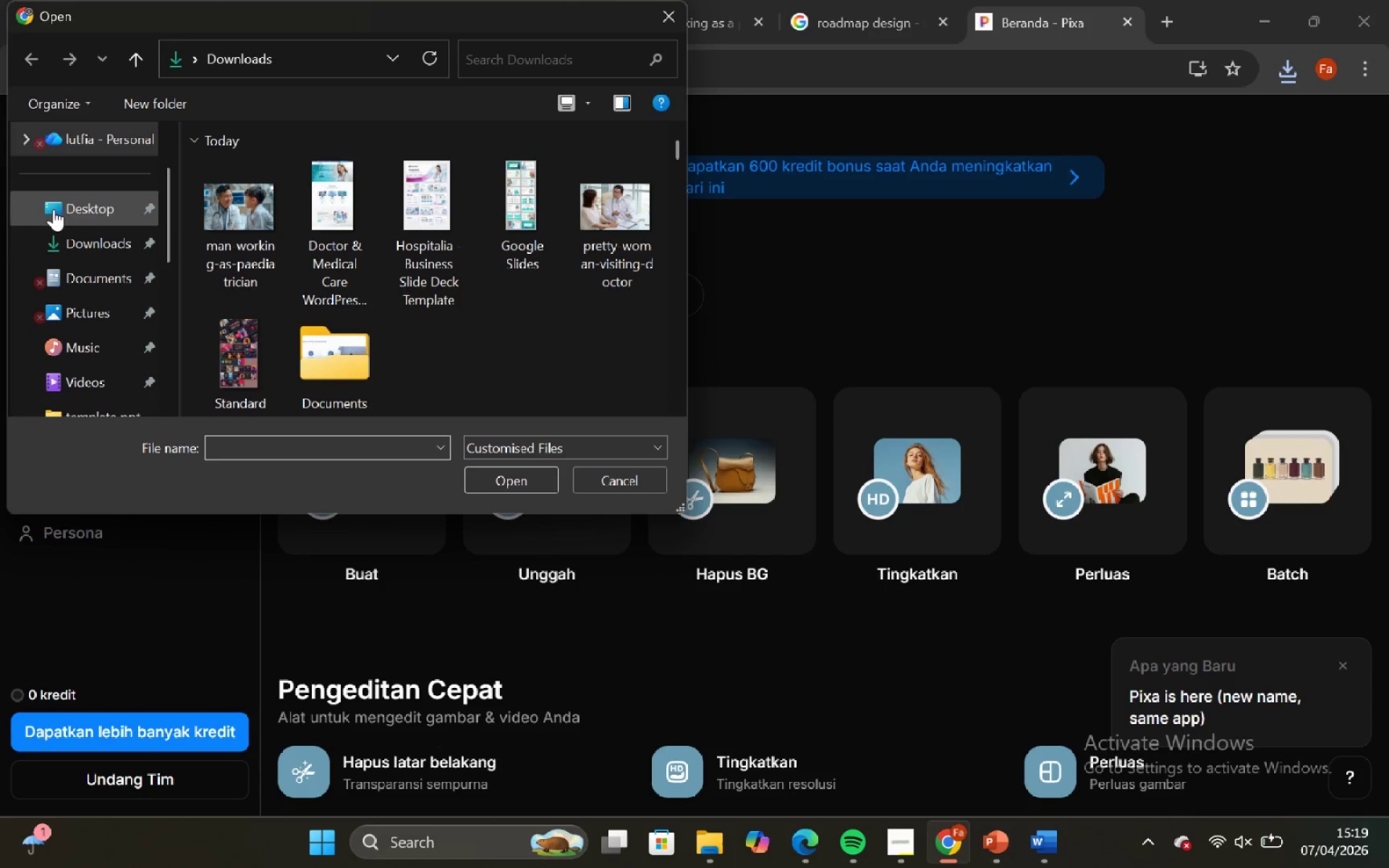 
left_click([60, 253])
 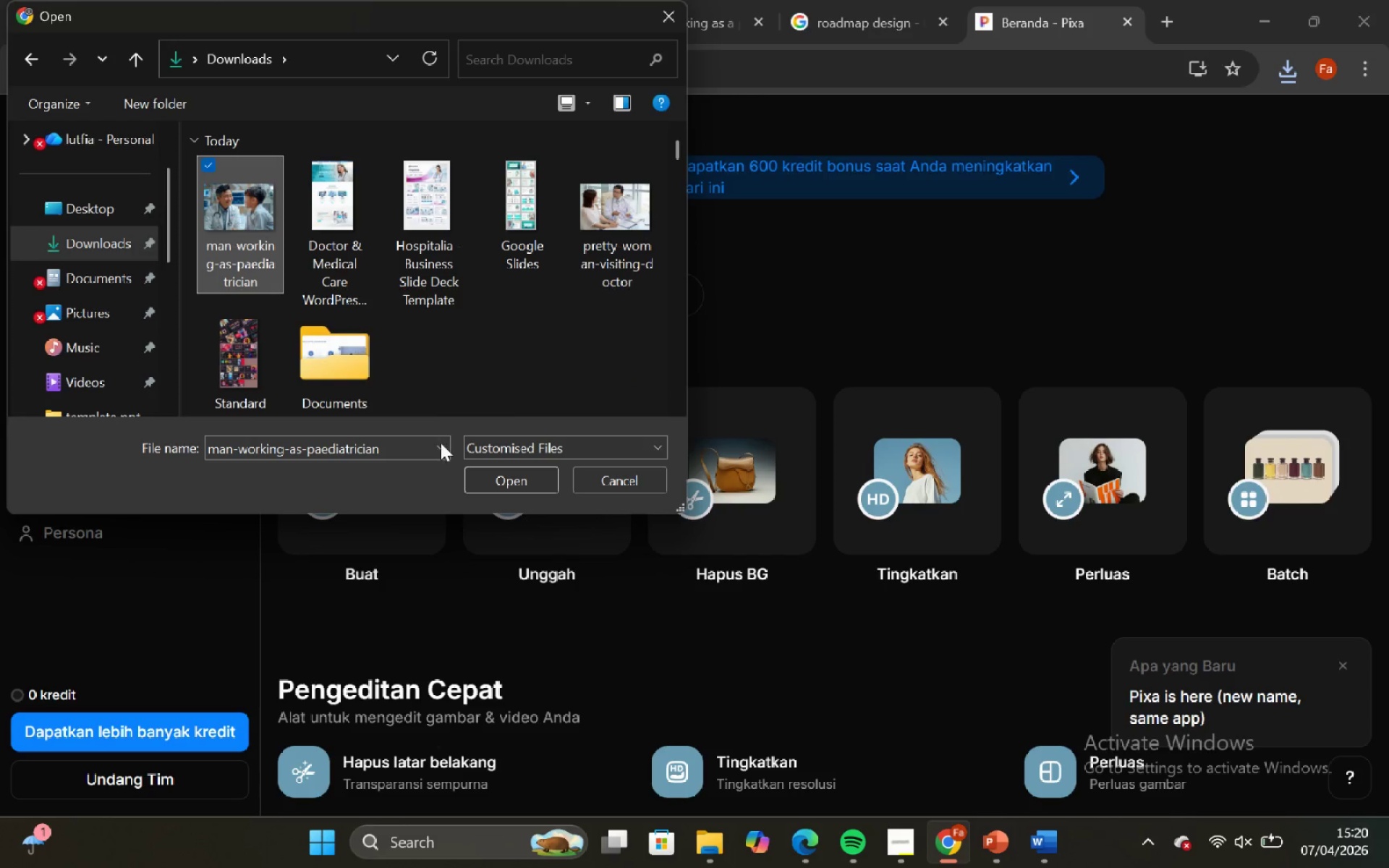 
left_click([473, 477])
 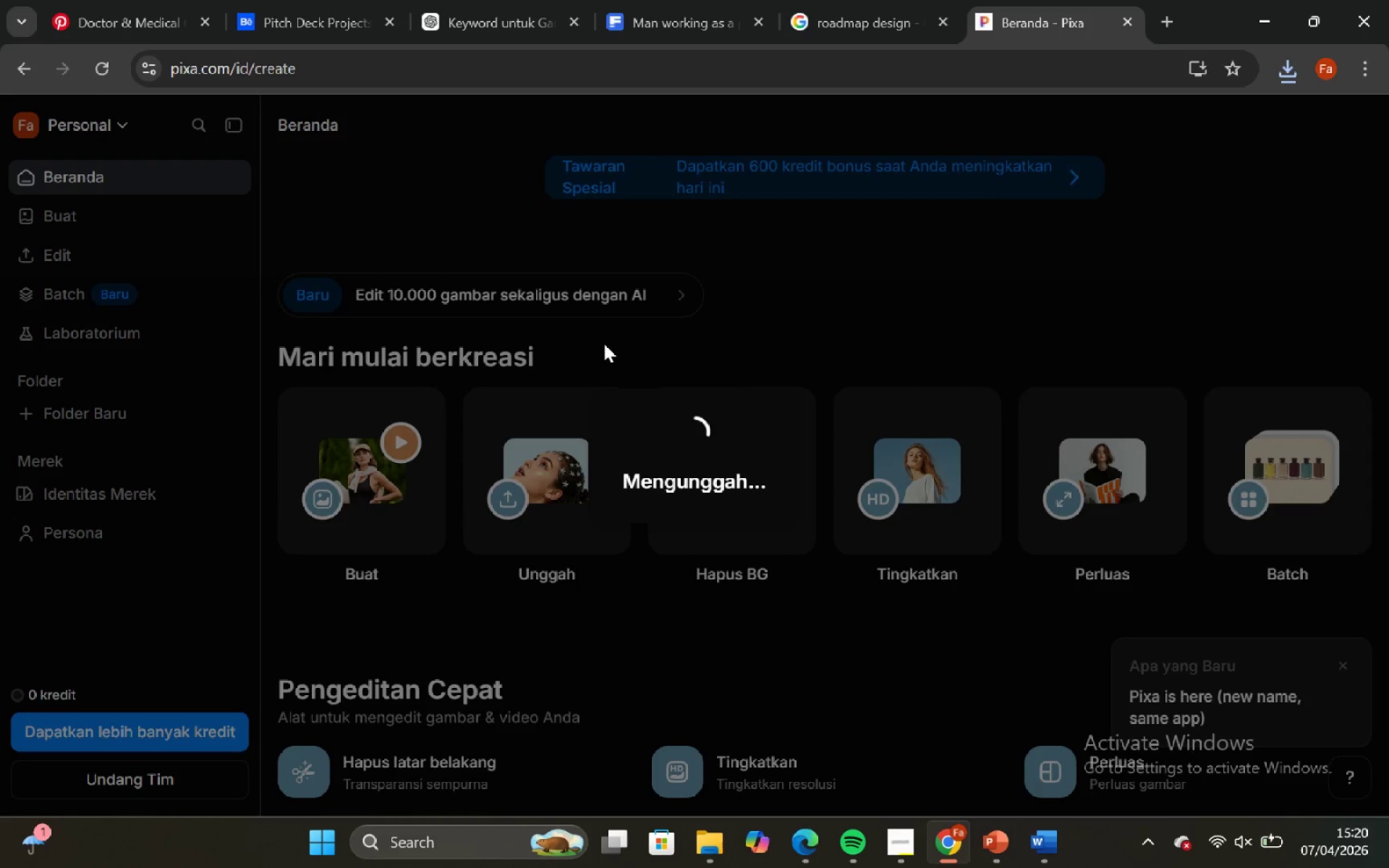 
wait(8.64)
 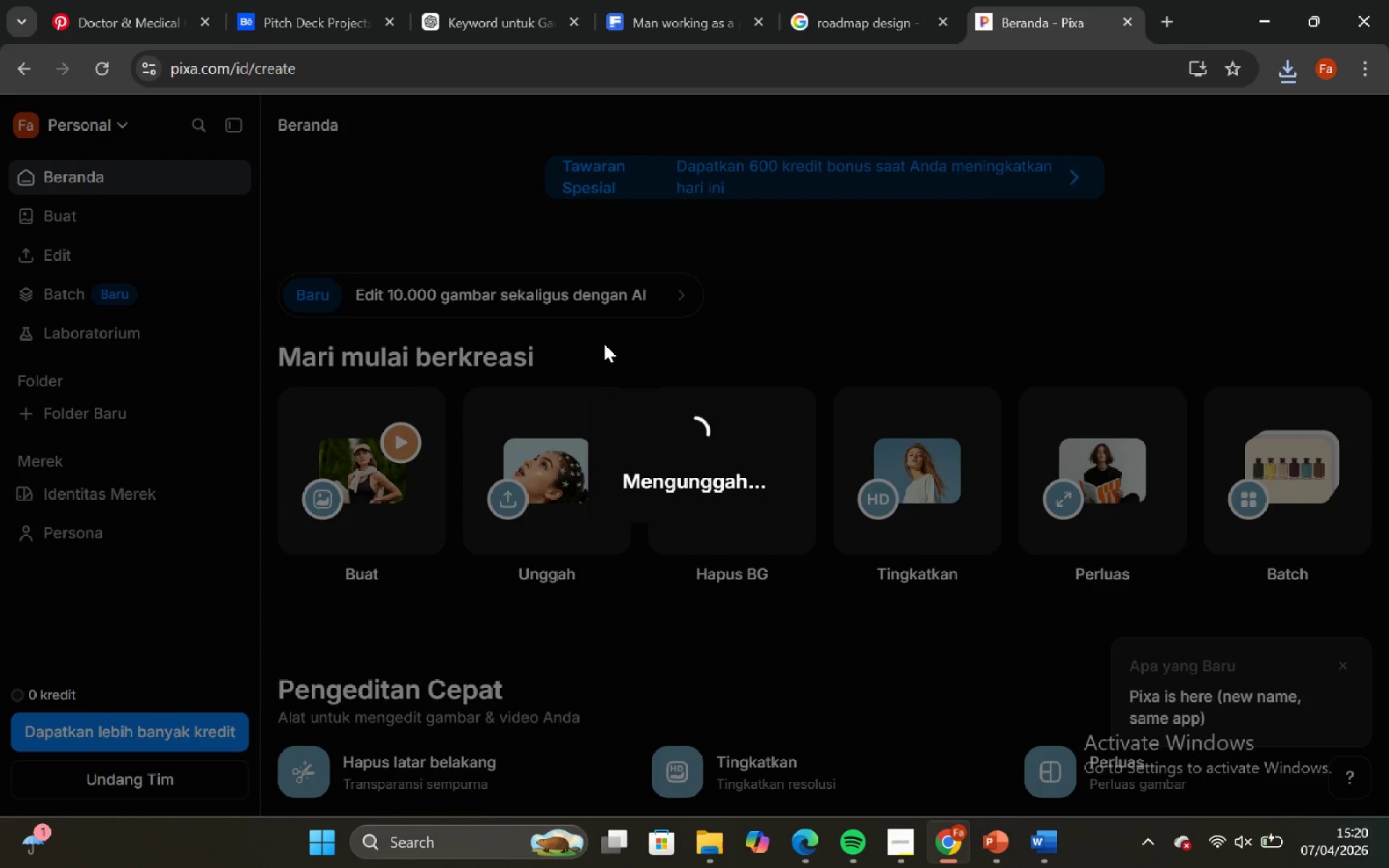 
mouse_move([417, 745])
 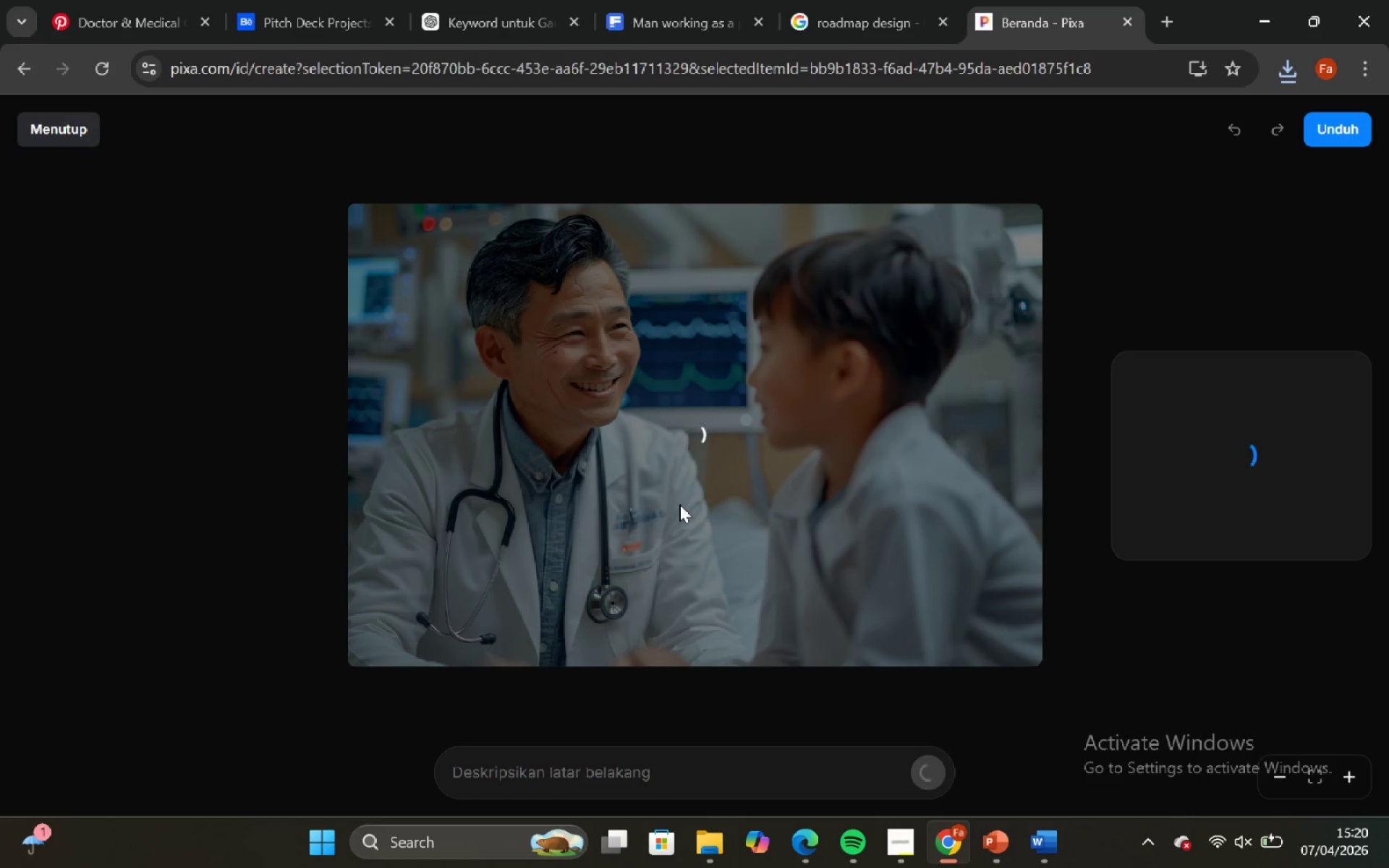 
wait(14.68)
 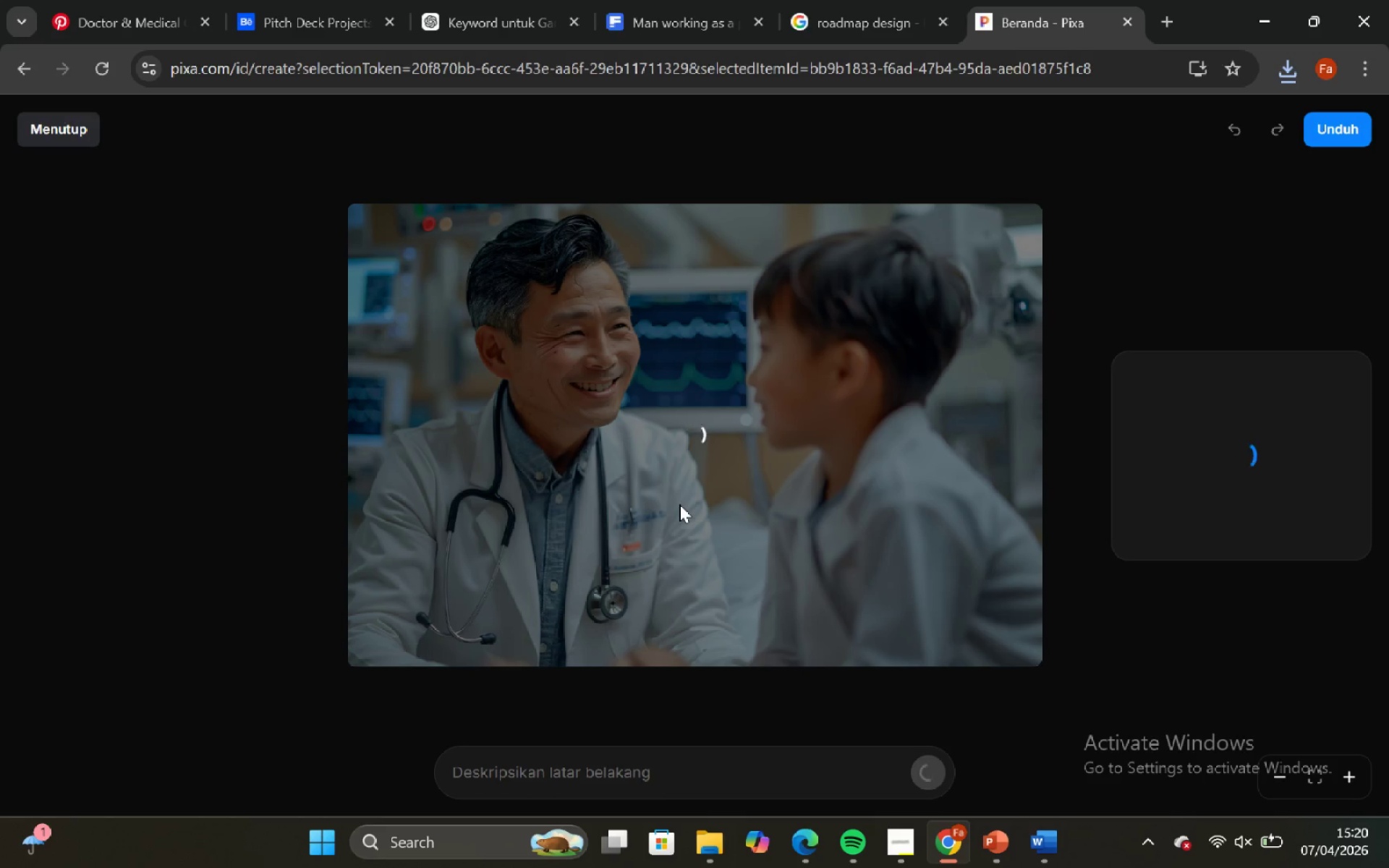 
left_click([1350, 130])
 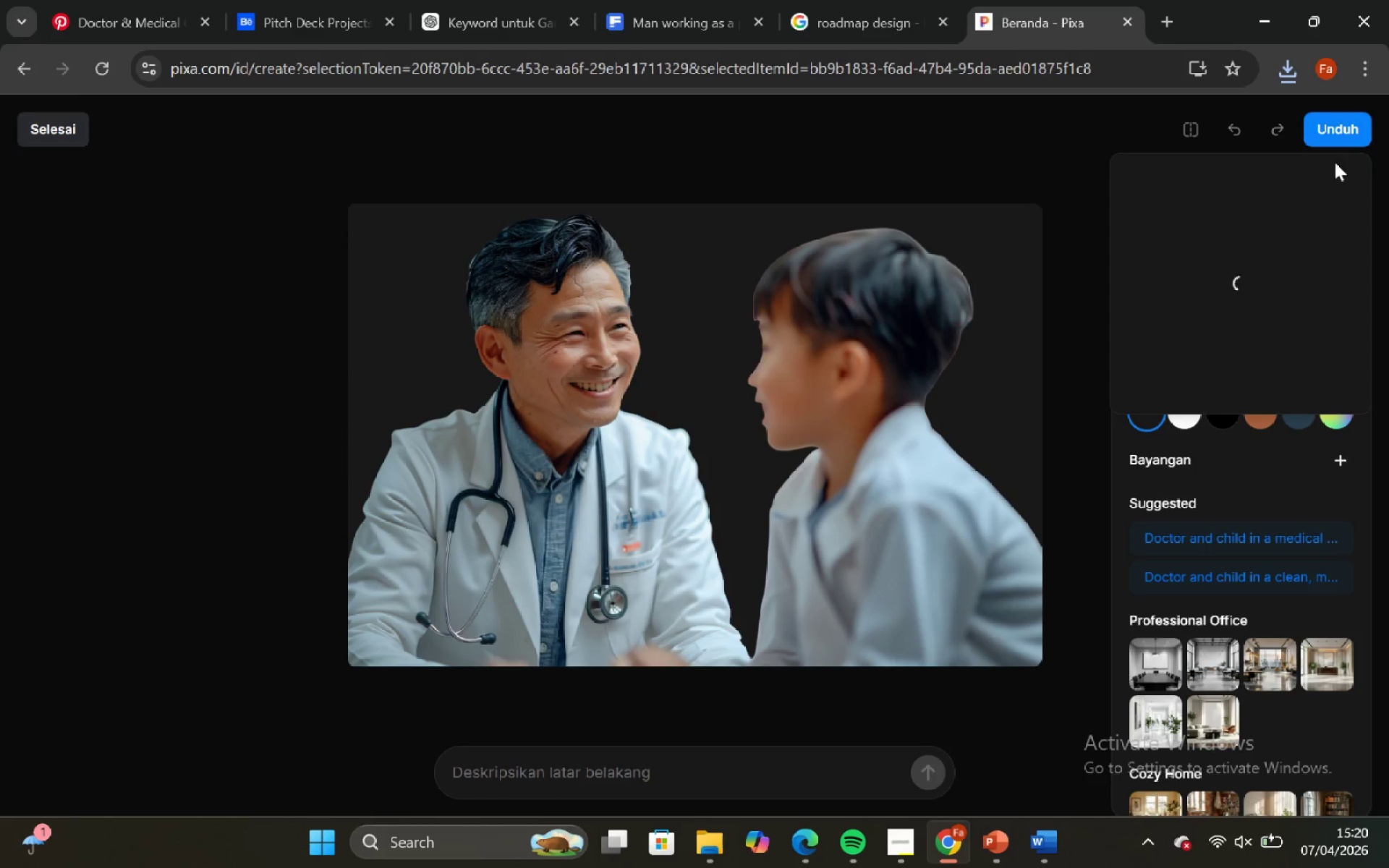 
mouse_move([1267, 273])
 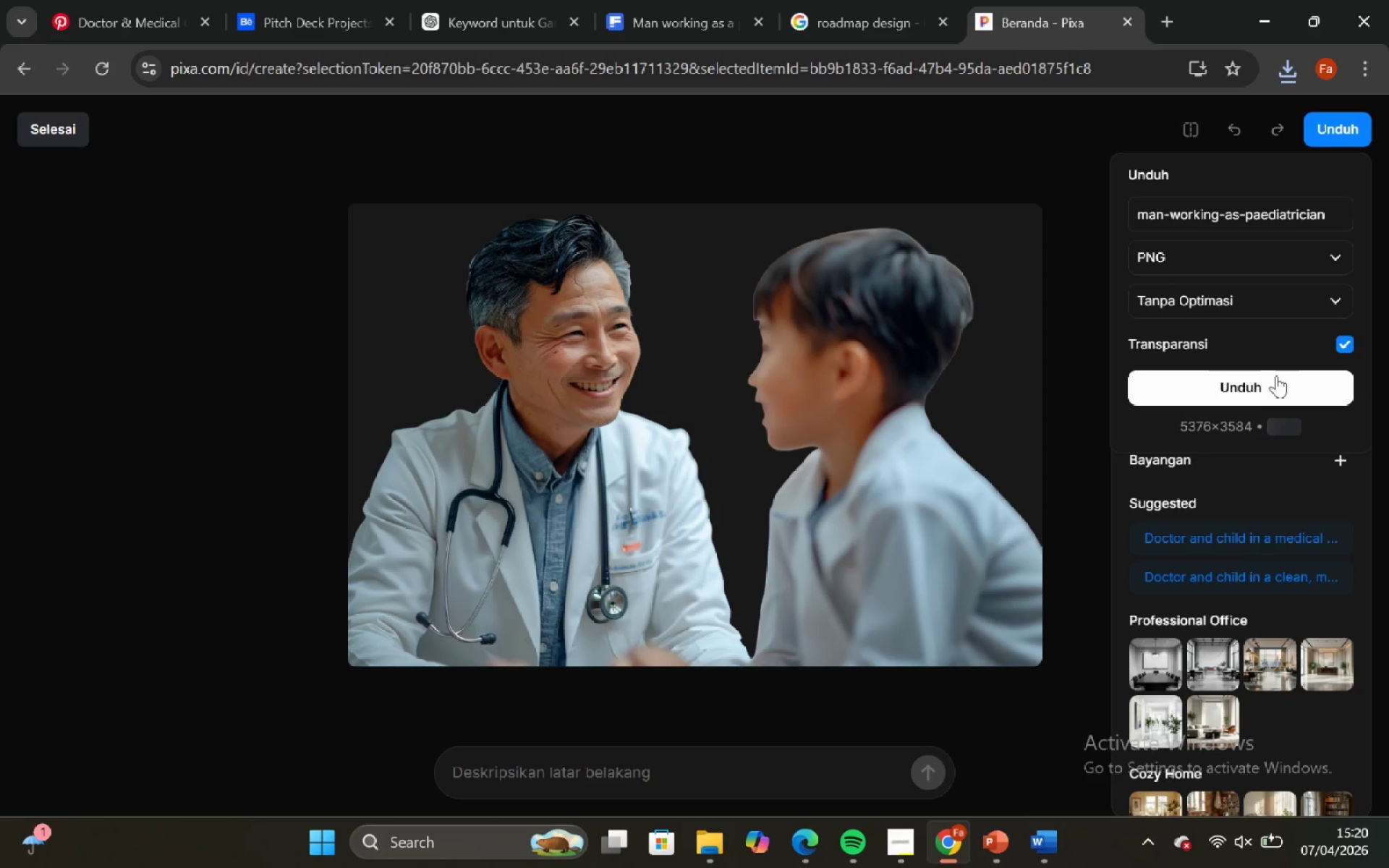 
left_click([1276, 375])
 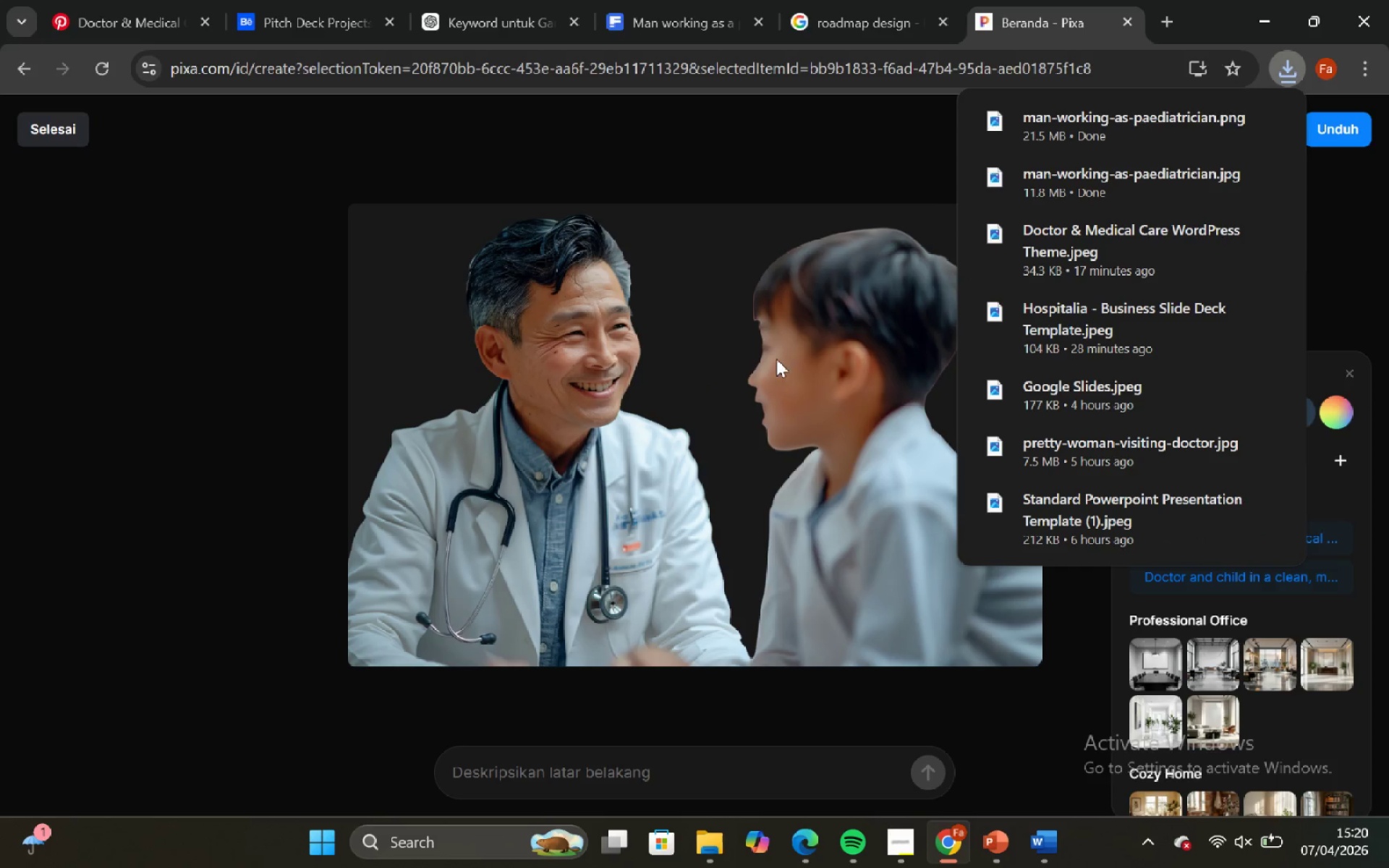 
wait(11.2)
 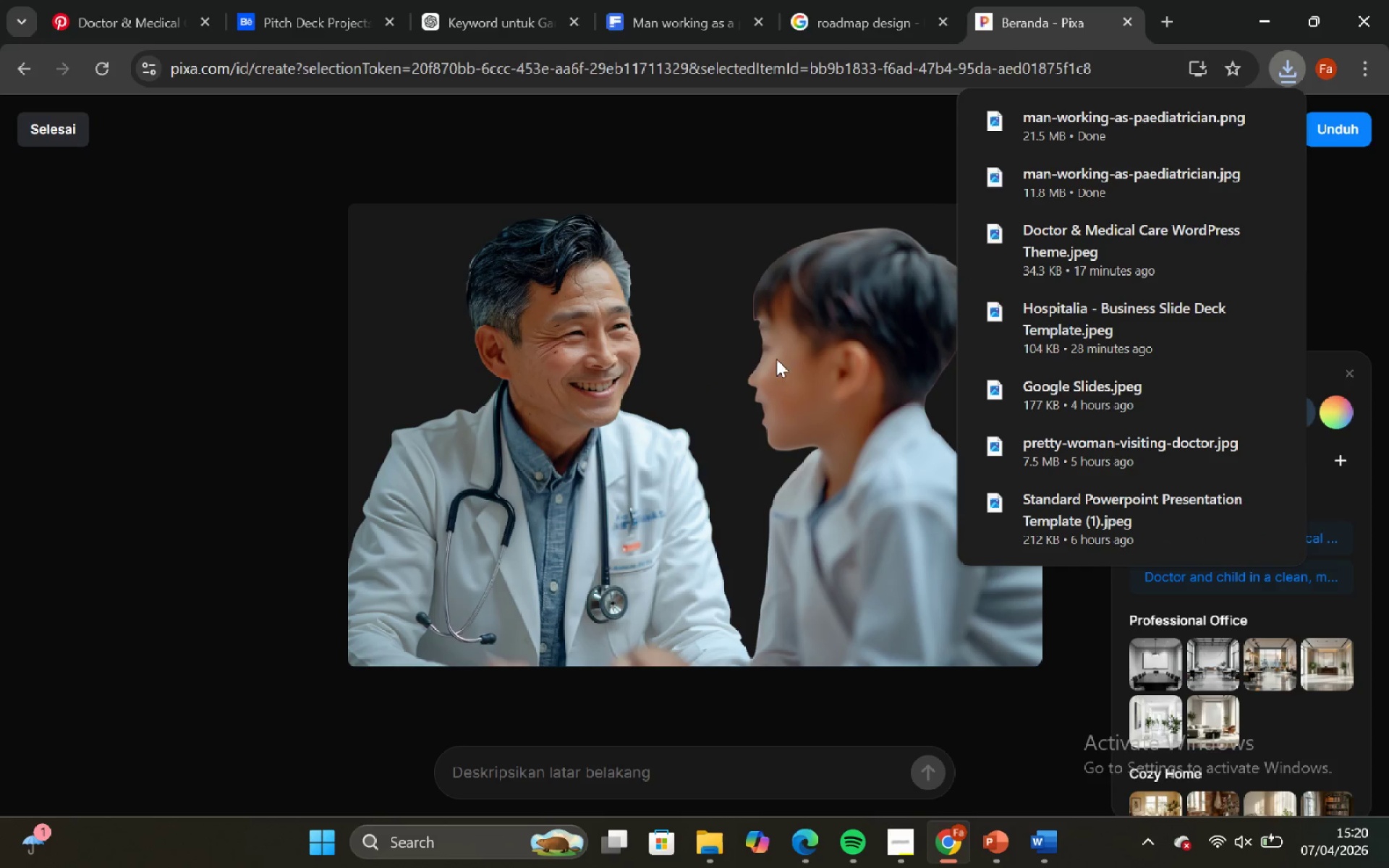 
left_click([738, 374])
 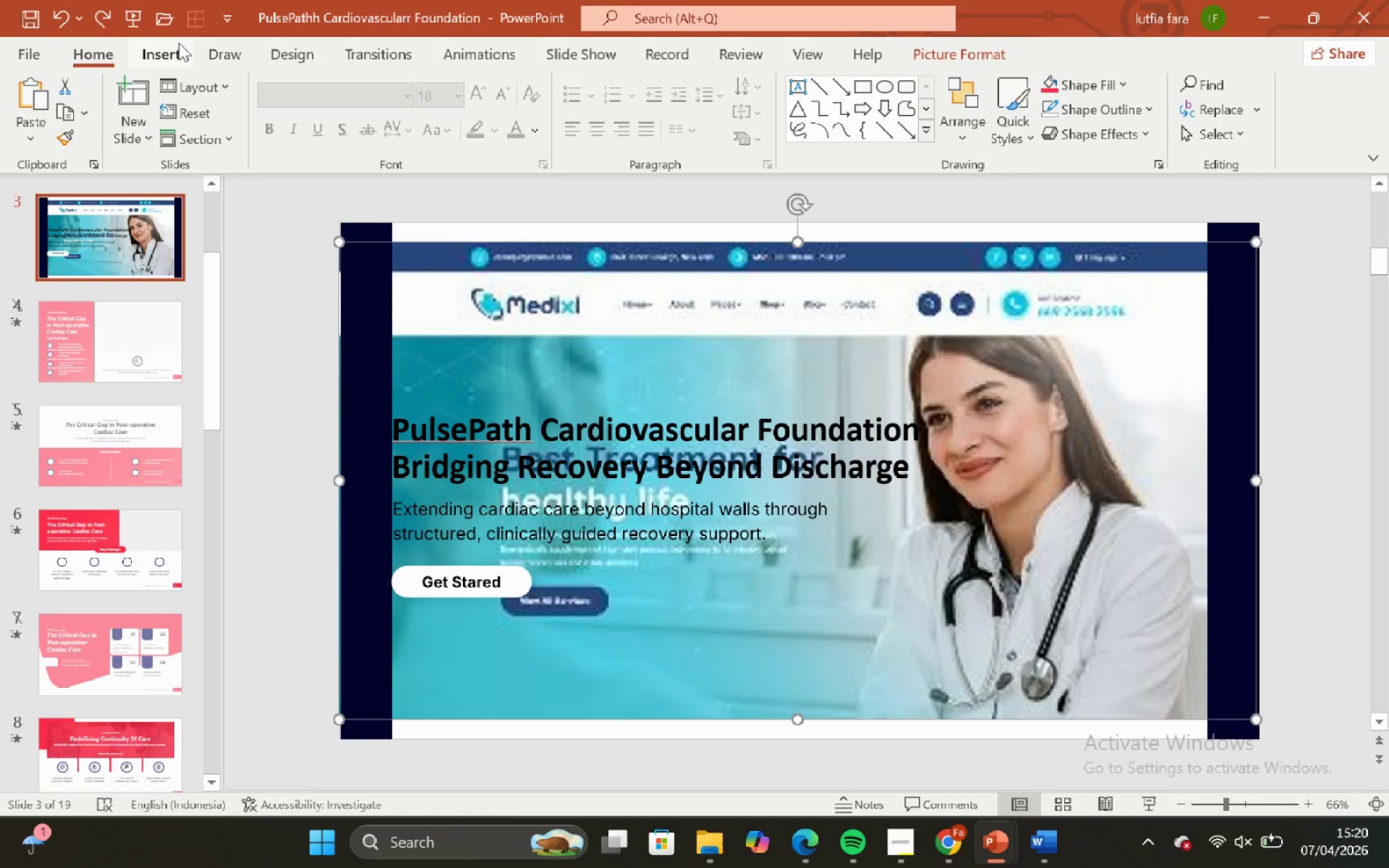 
left_click([199, 87])
 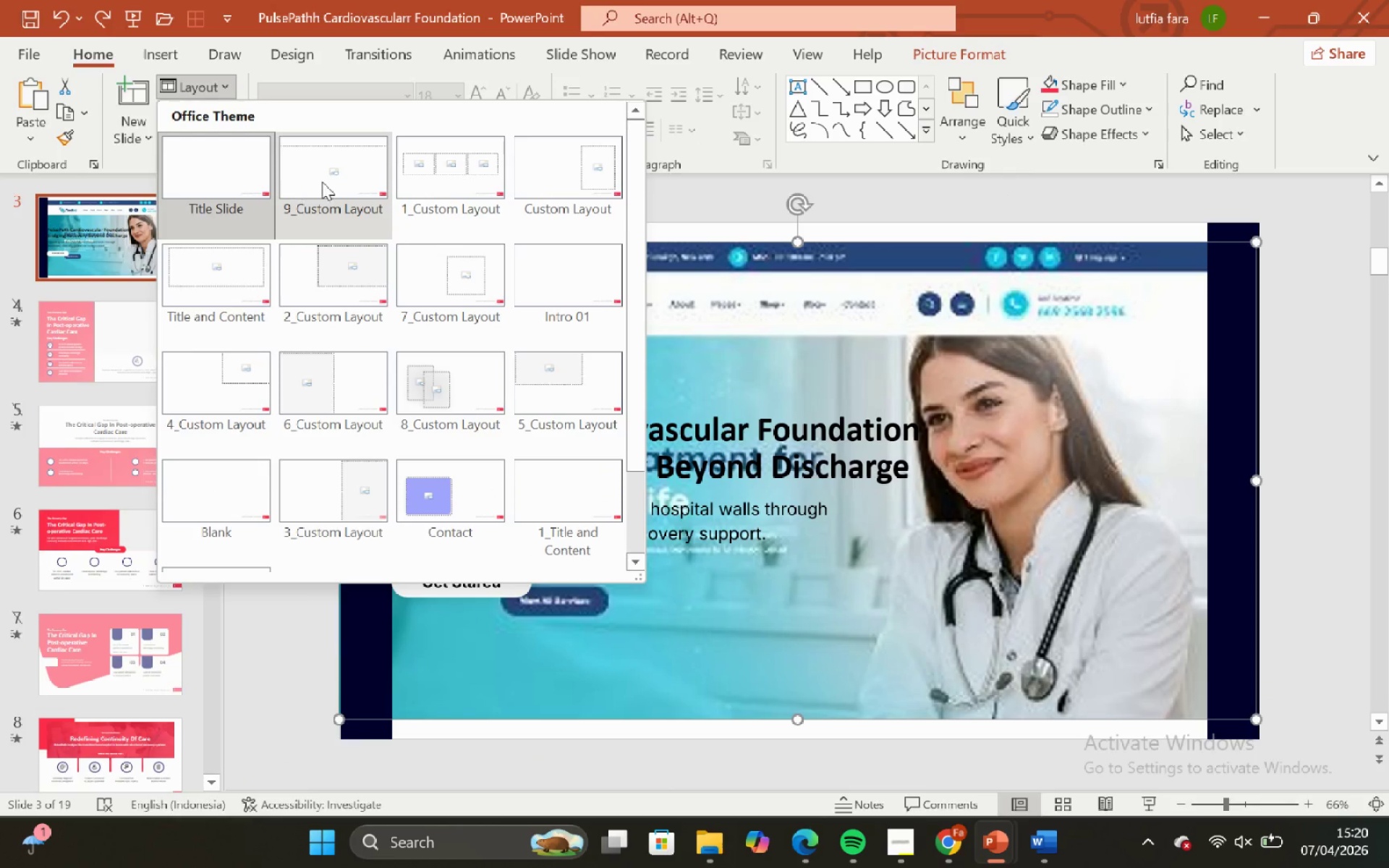 
left_click([323, 182])
 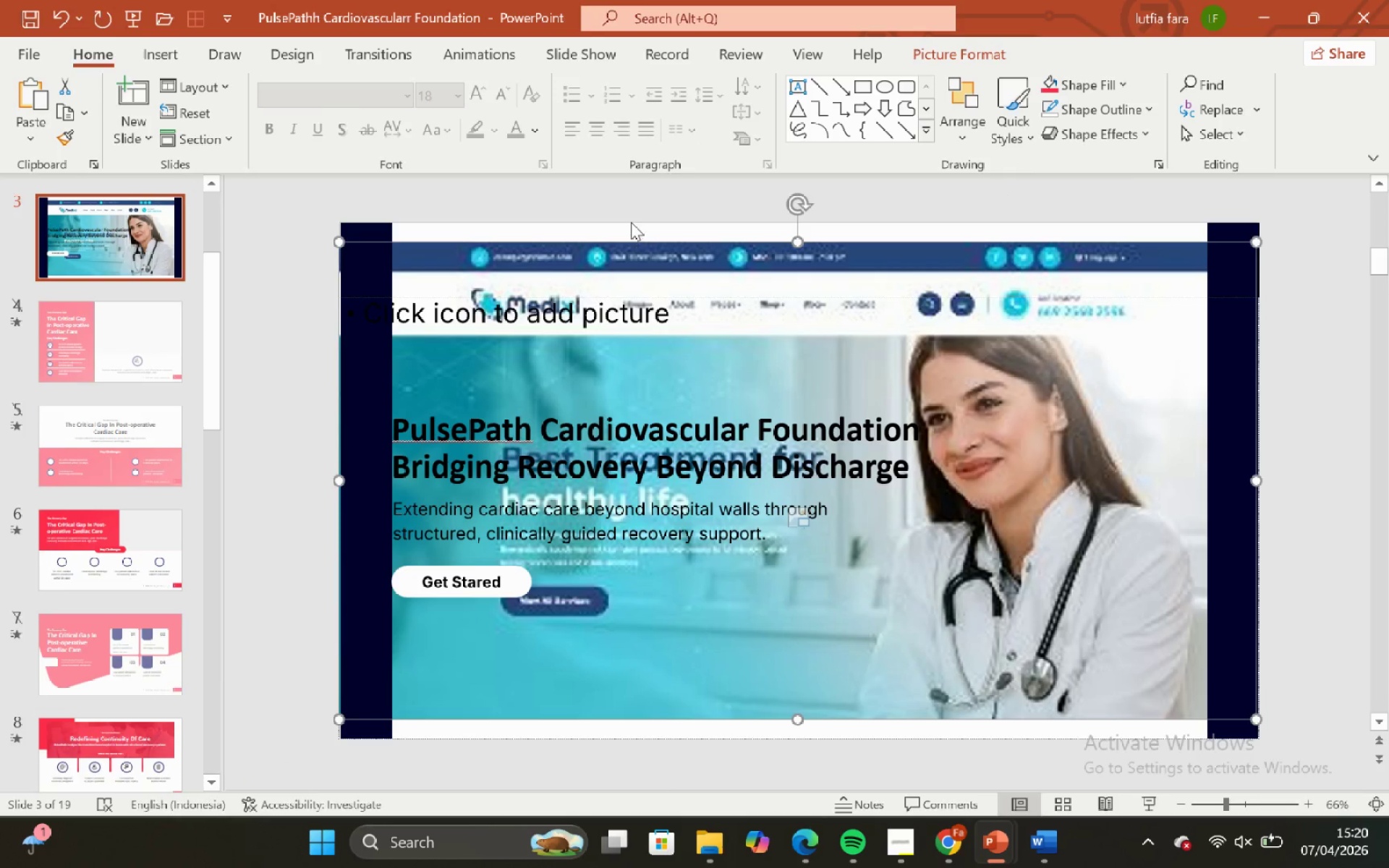 
left_click_drag(start_coordinate=[630, 221], to_coordinate=[649, 245])
 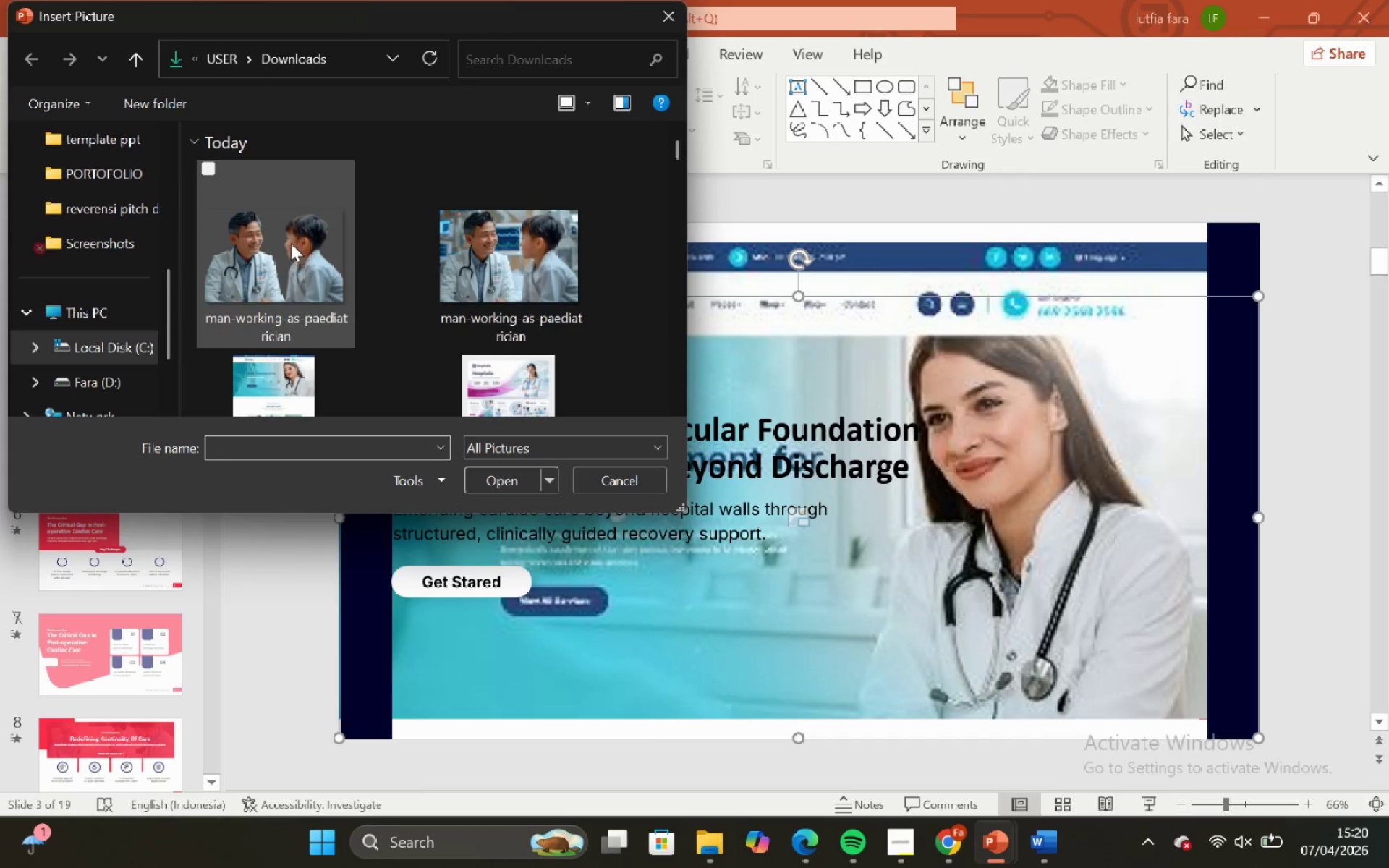 
left_click([496, 289])
 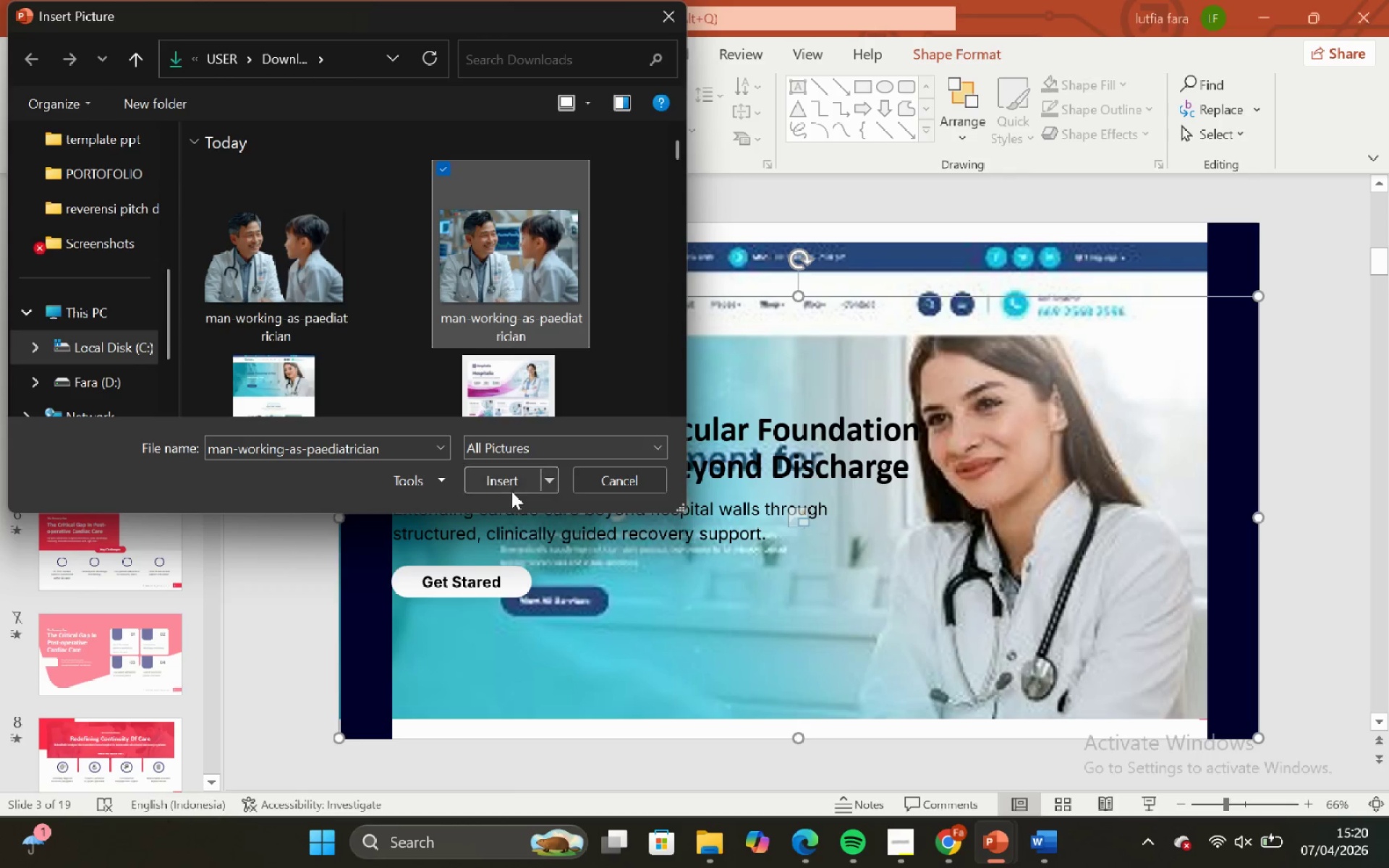 
left_click([503, 480])
 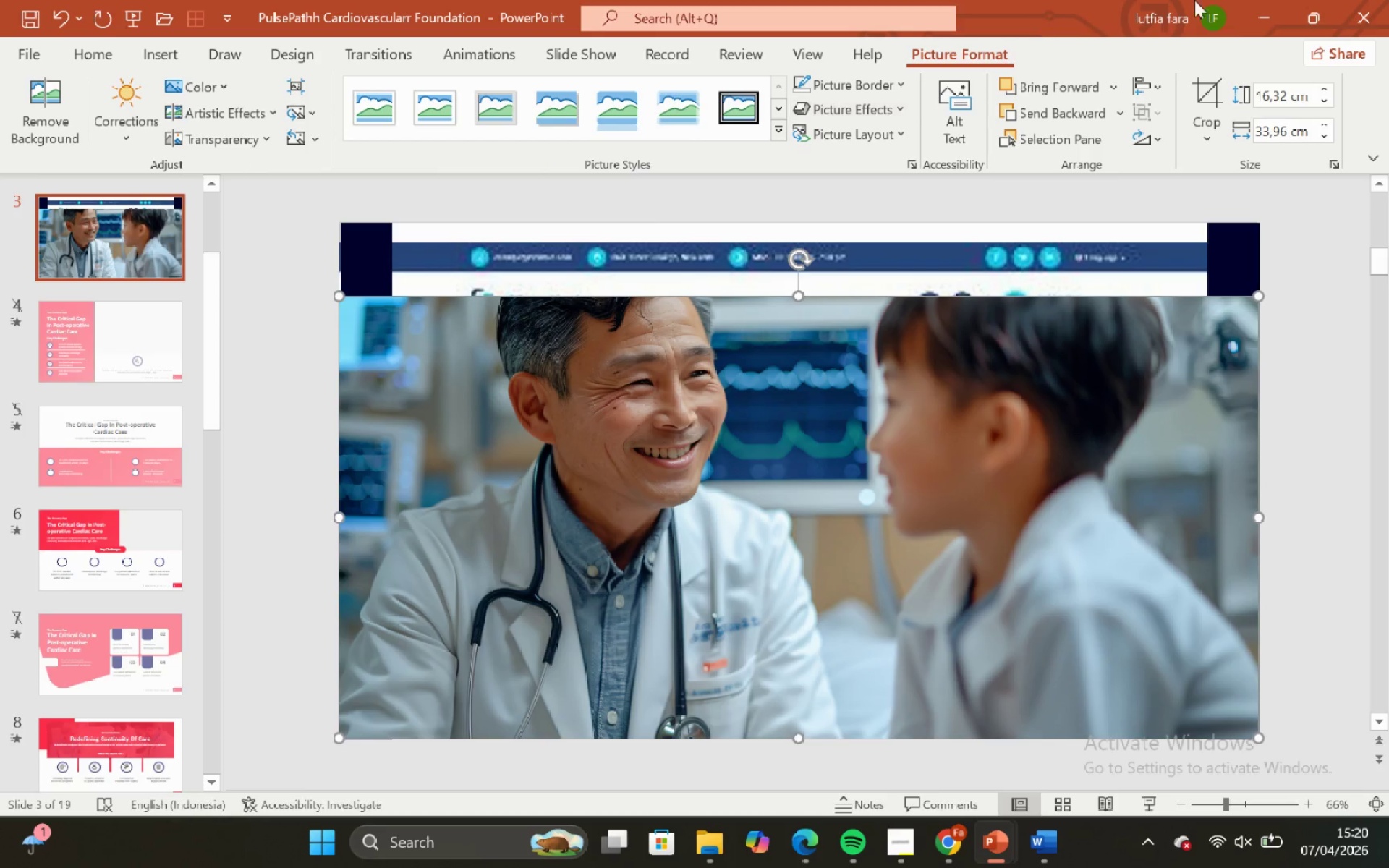 
left_click([1199, 95])
 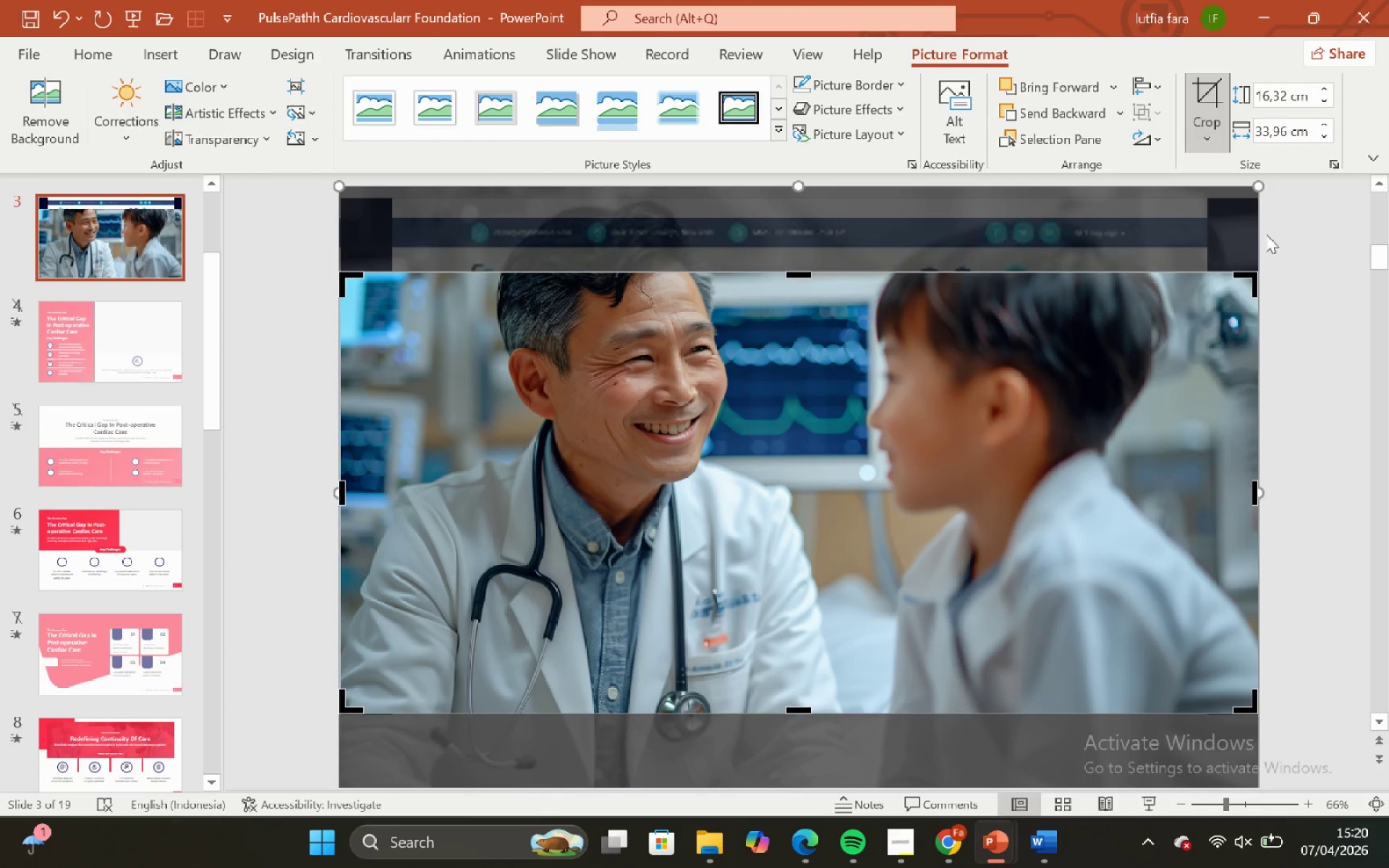 
left_click([1320, 263])
 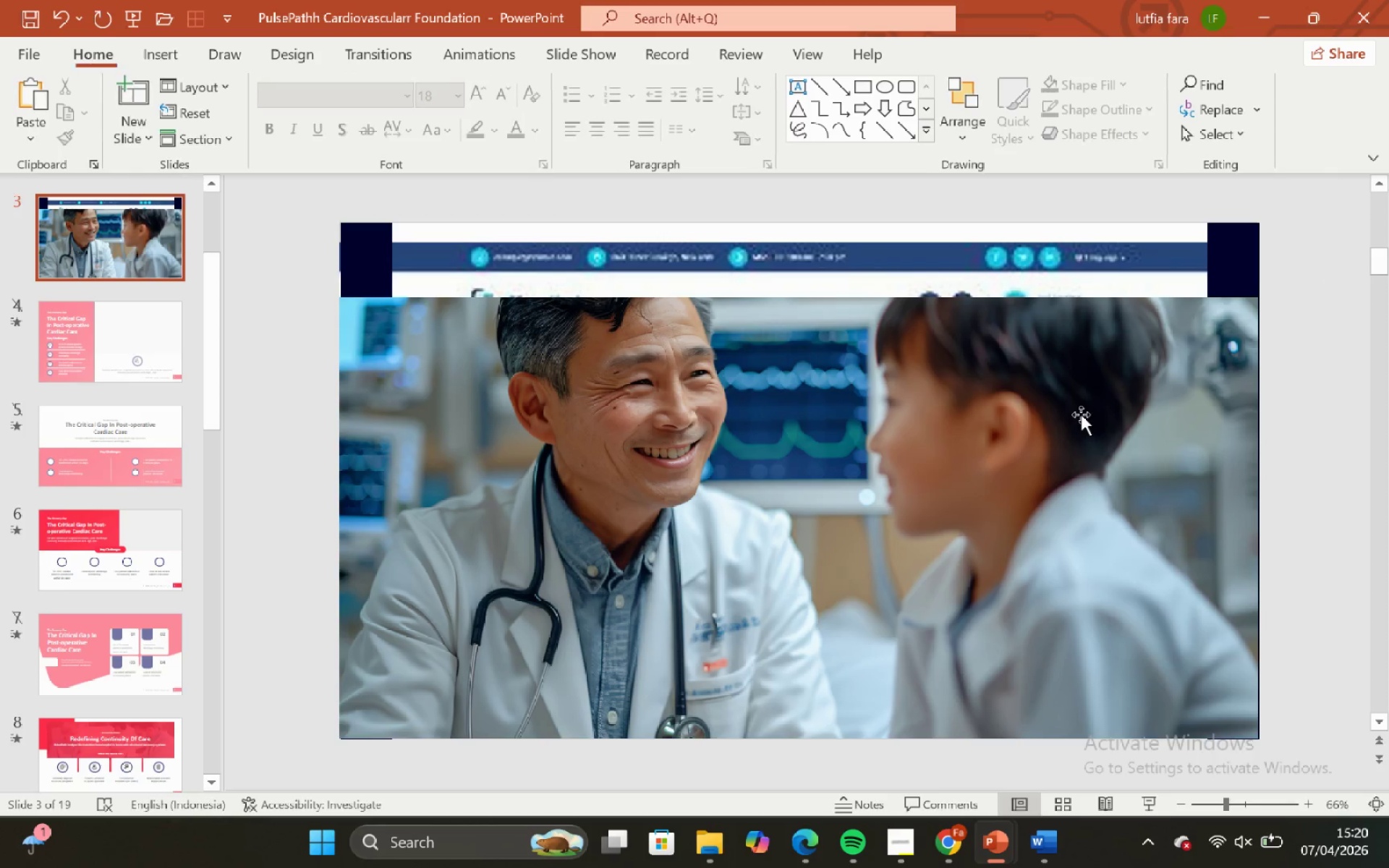 
left_click_drag(start_coordinate=[1081, 414], to_coordinate=[1080, 409])
 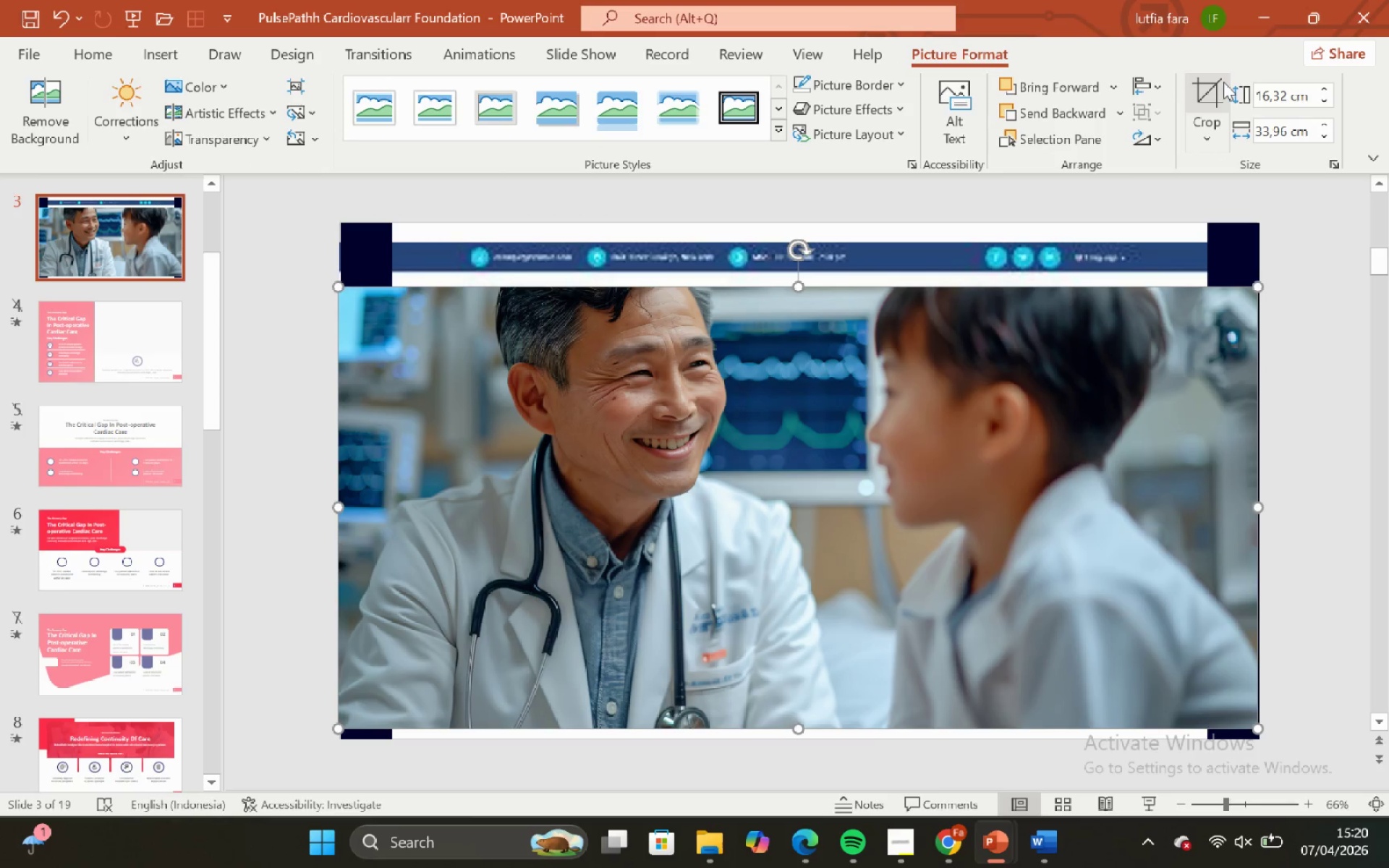 
left_click([1222, 84])
 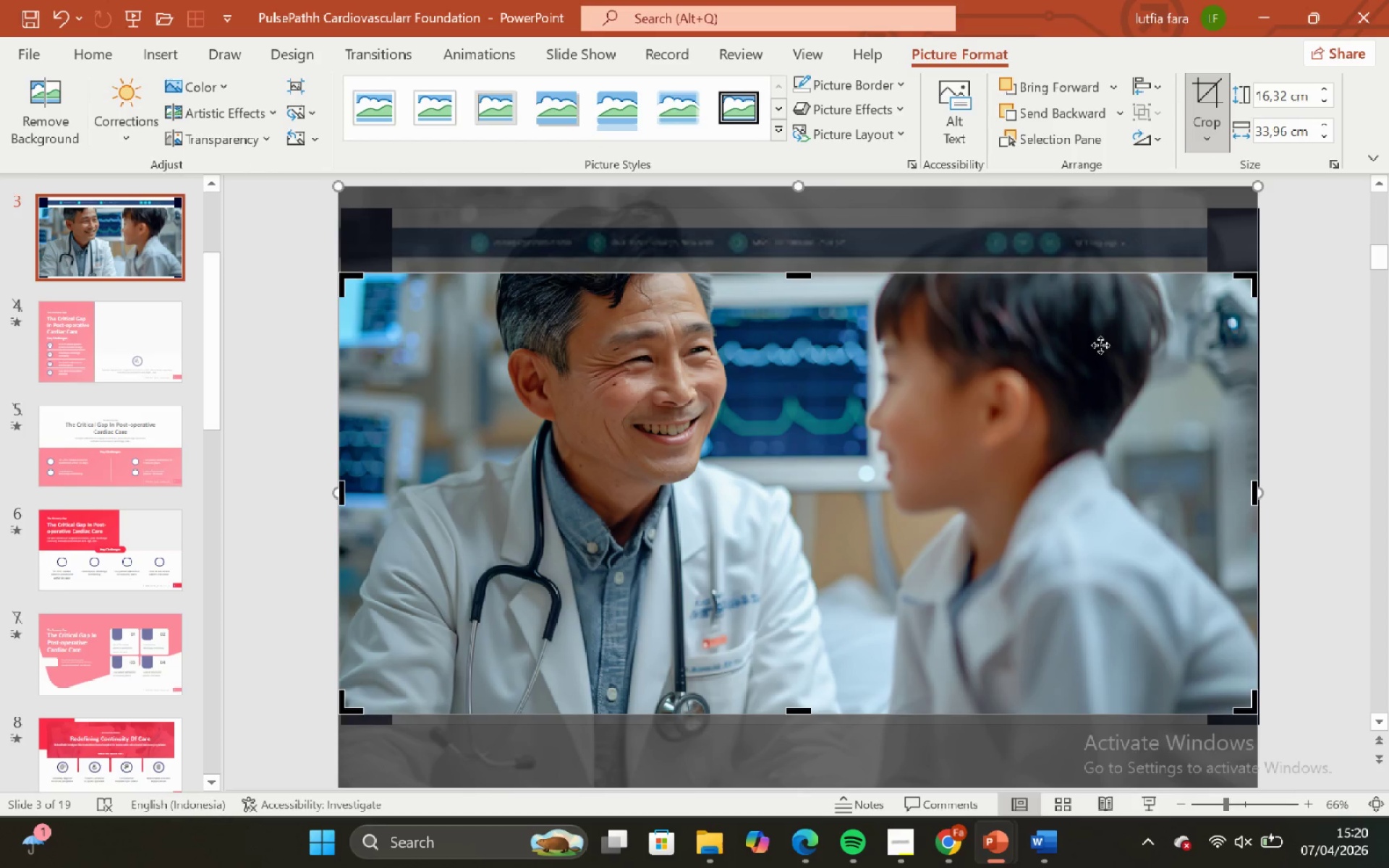 
hold_key(key=ShiftLeft, duration=1.22)
left_click_drag(start_coordinate=[1100, 345], to_coordinate=[1105, 325])
 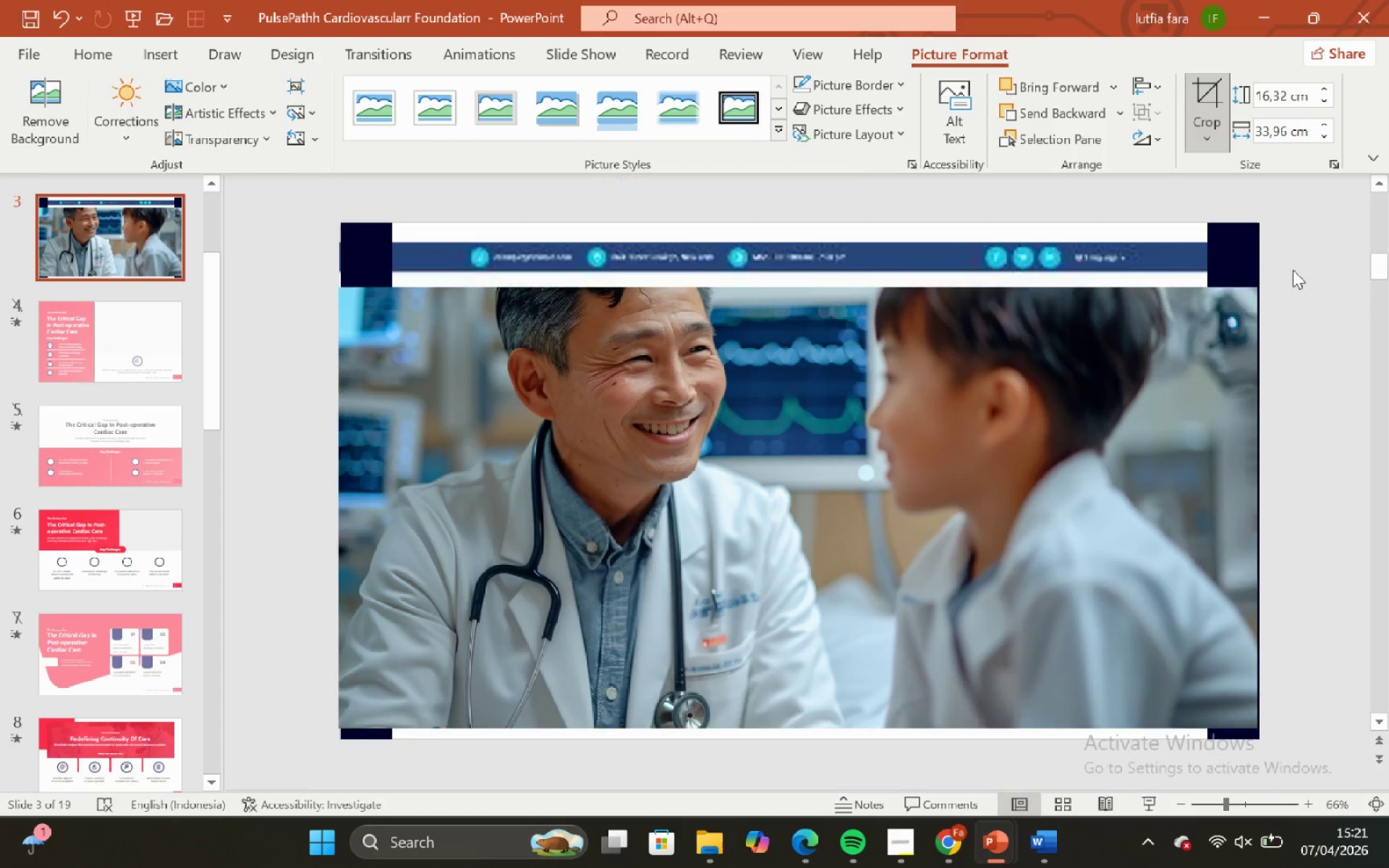 
double_click([1125, 331])
 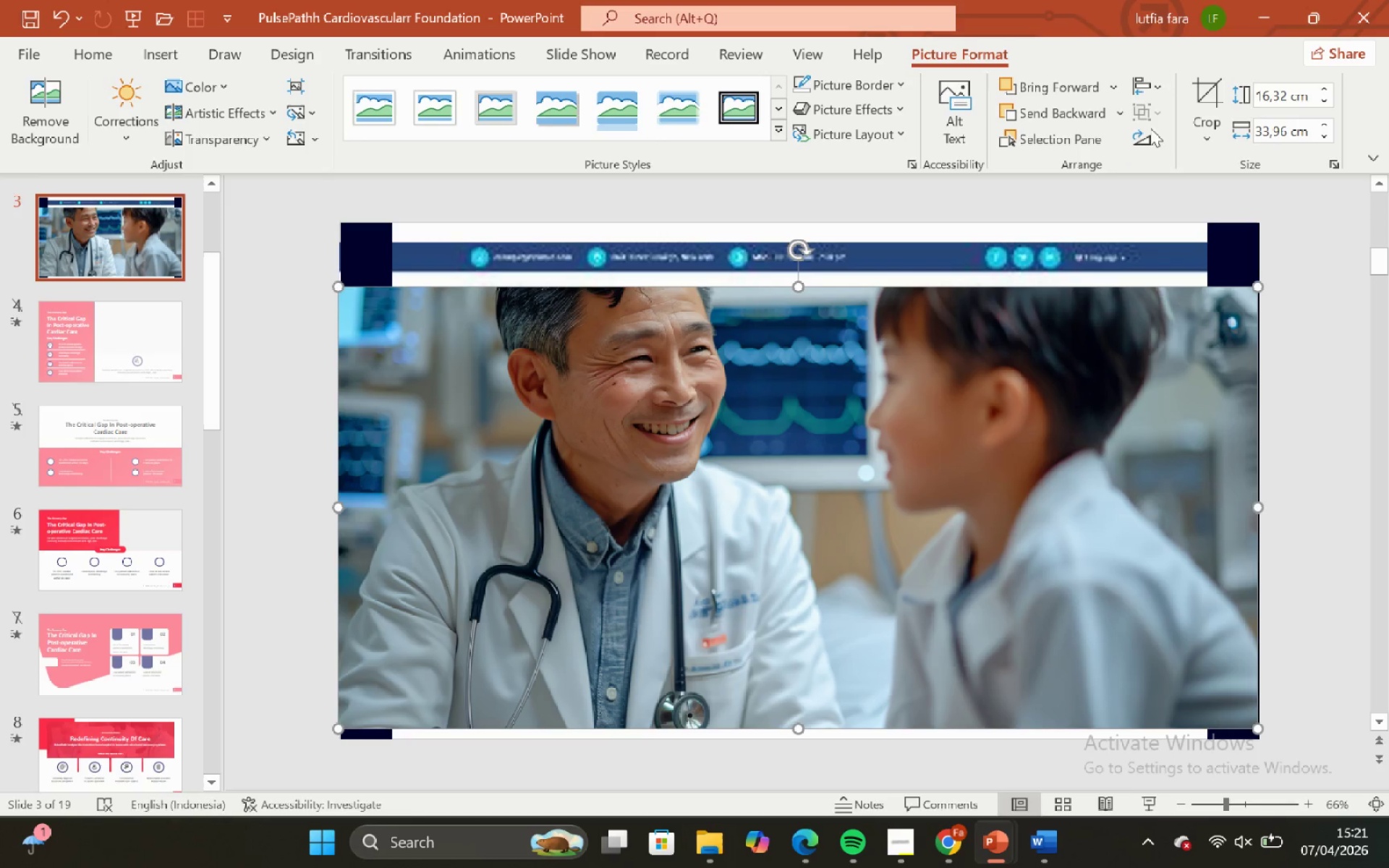 
left_click([1155, 144])
 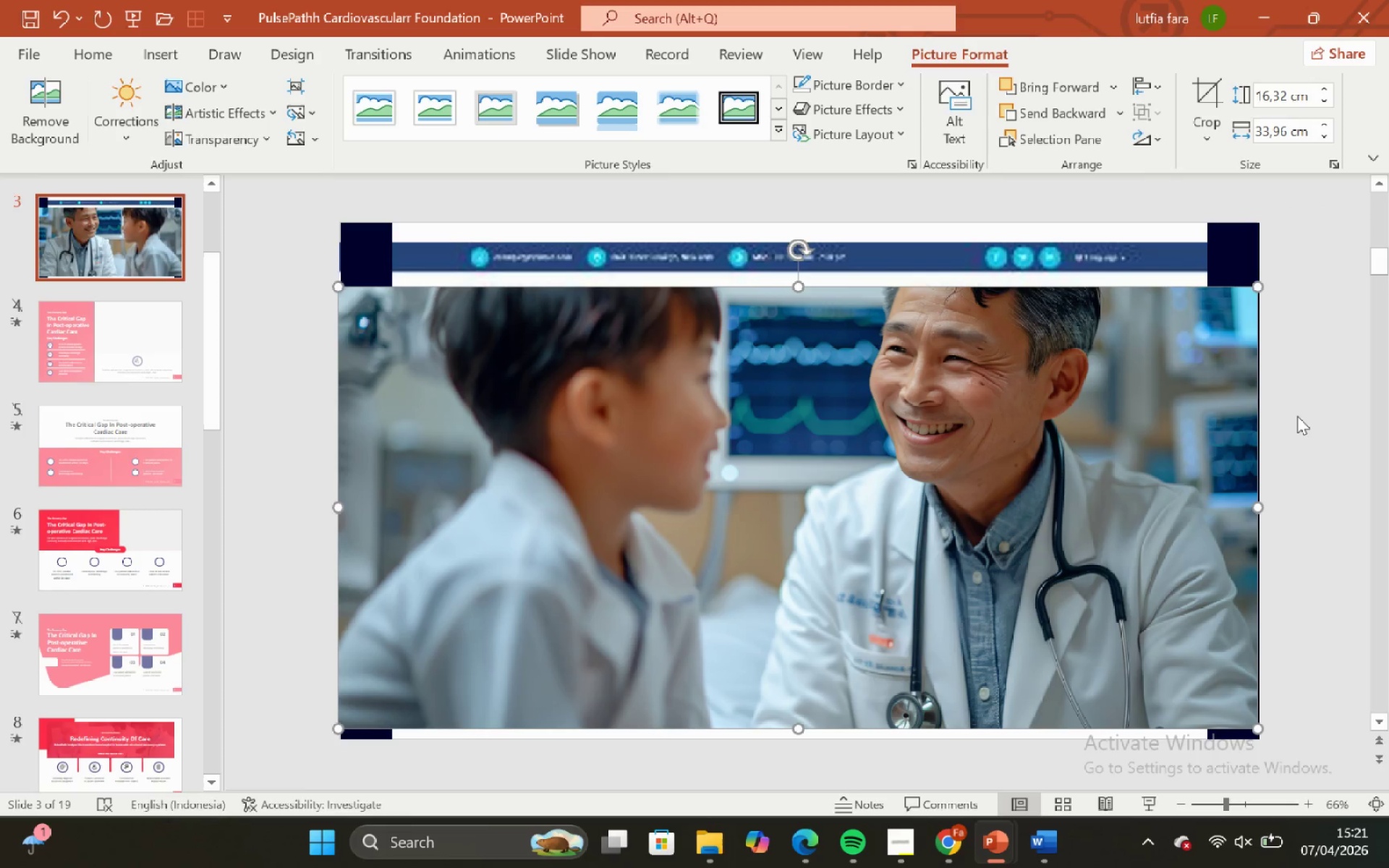 
left_click([1299, 415])
 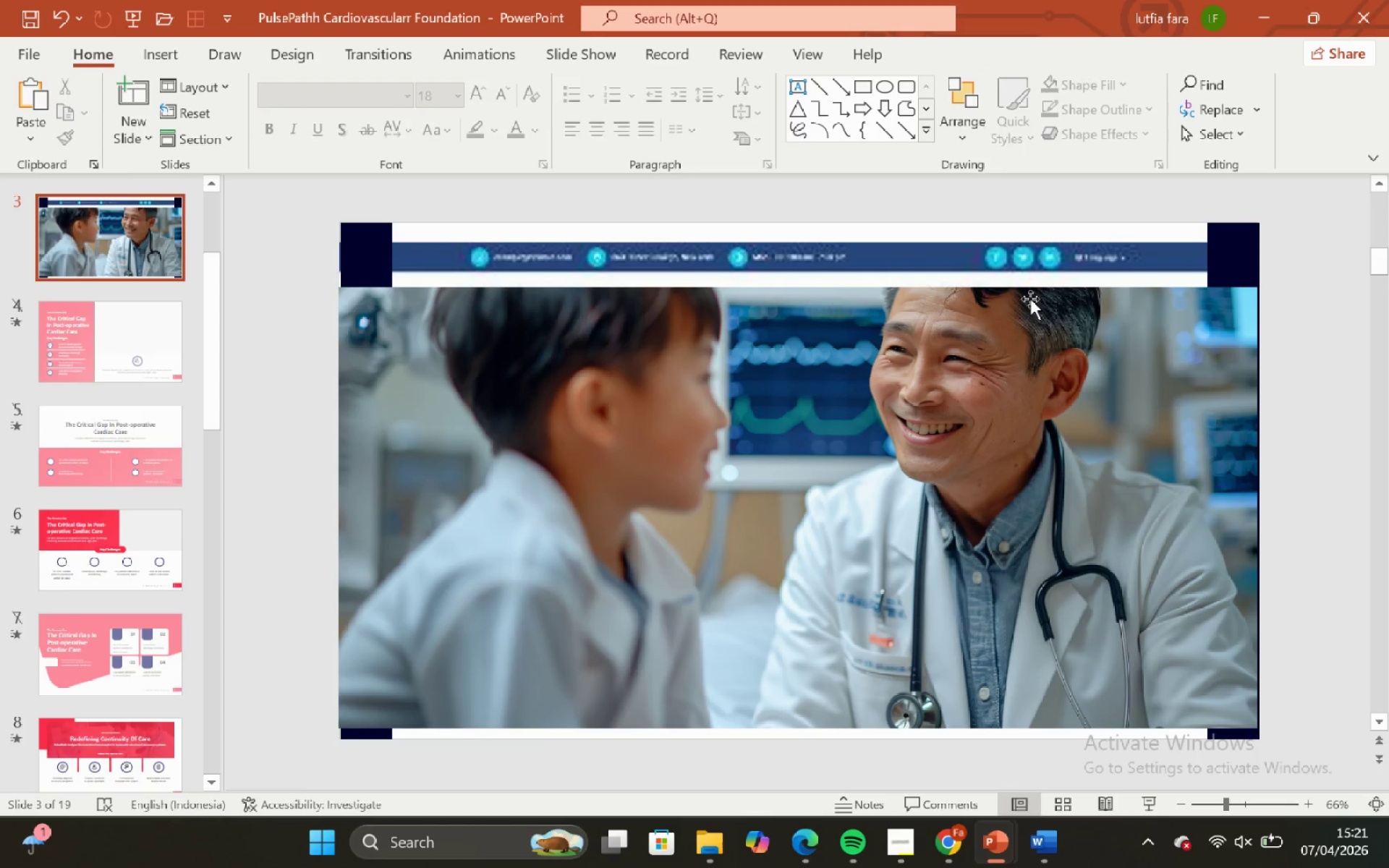 
left_click([1030, 299])
 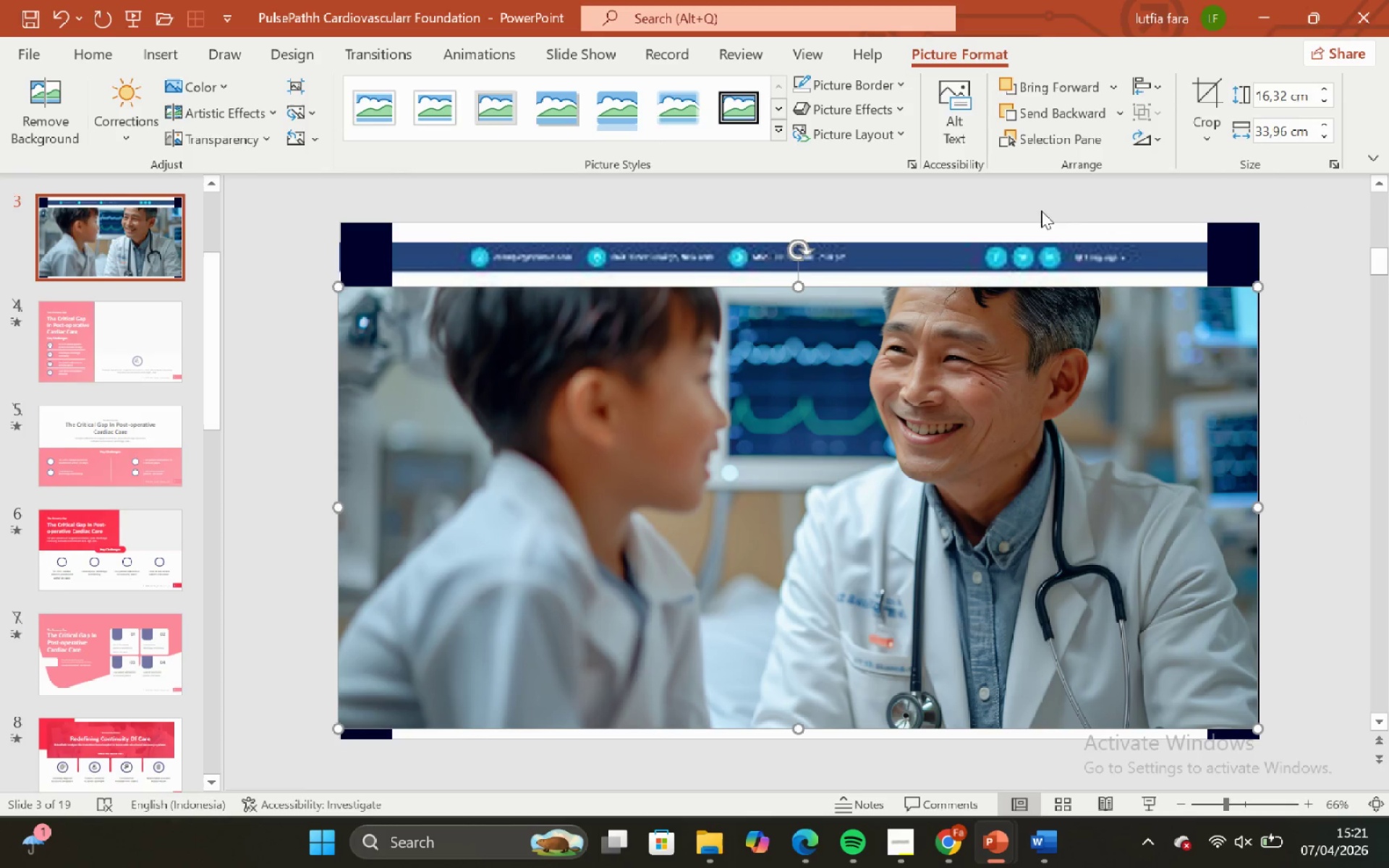 
left_click([1040, 240])
 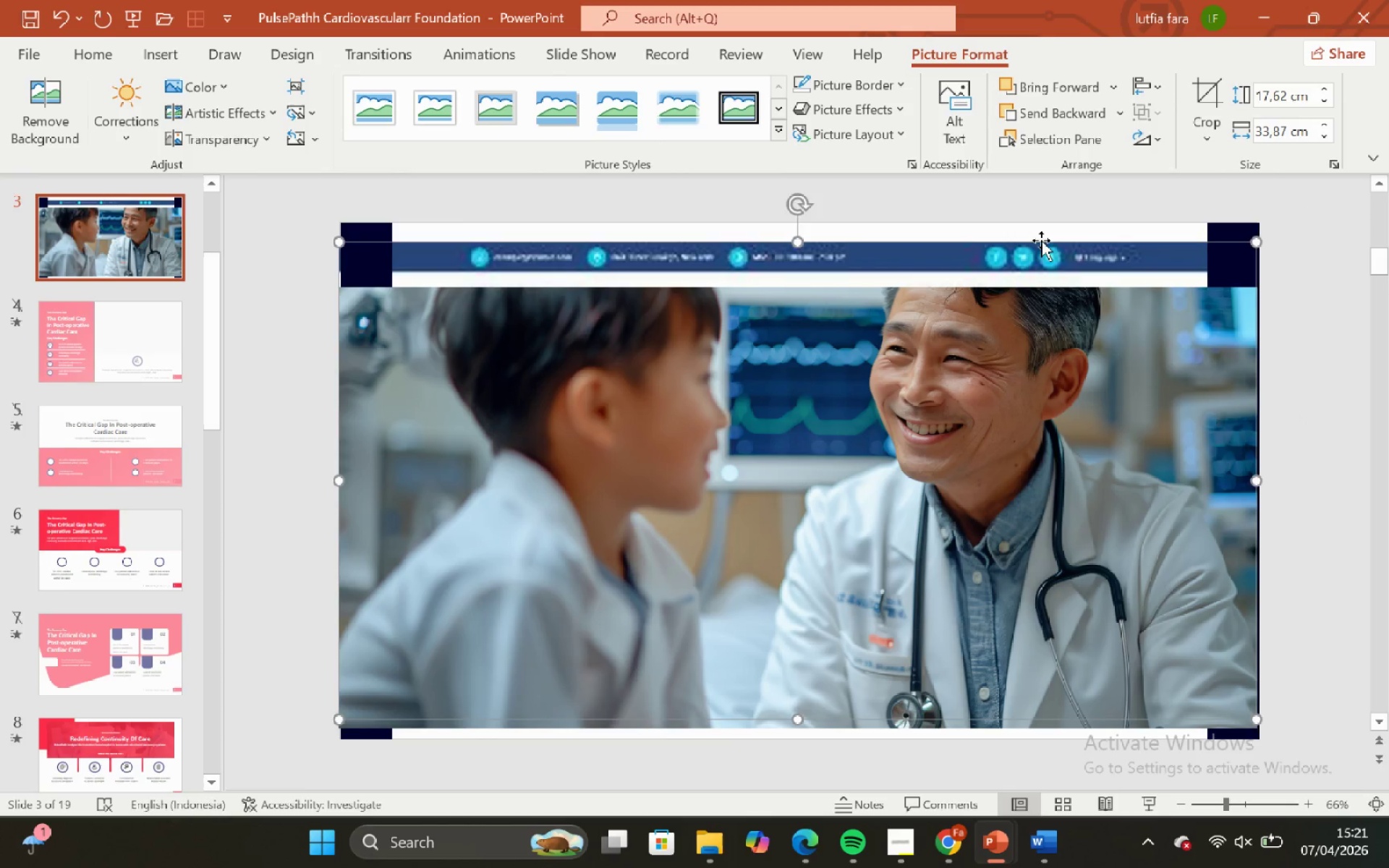 
key(Backspace)
 